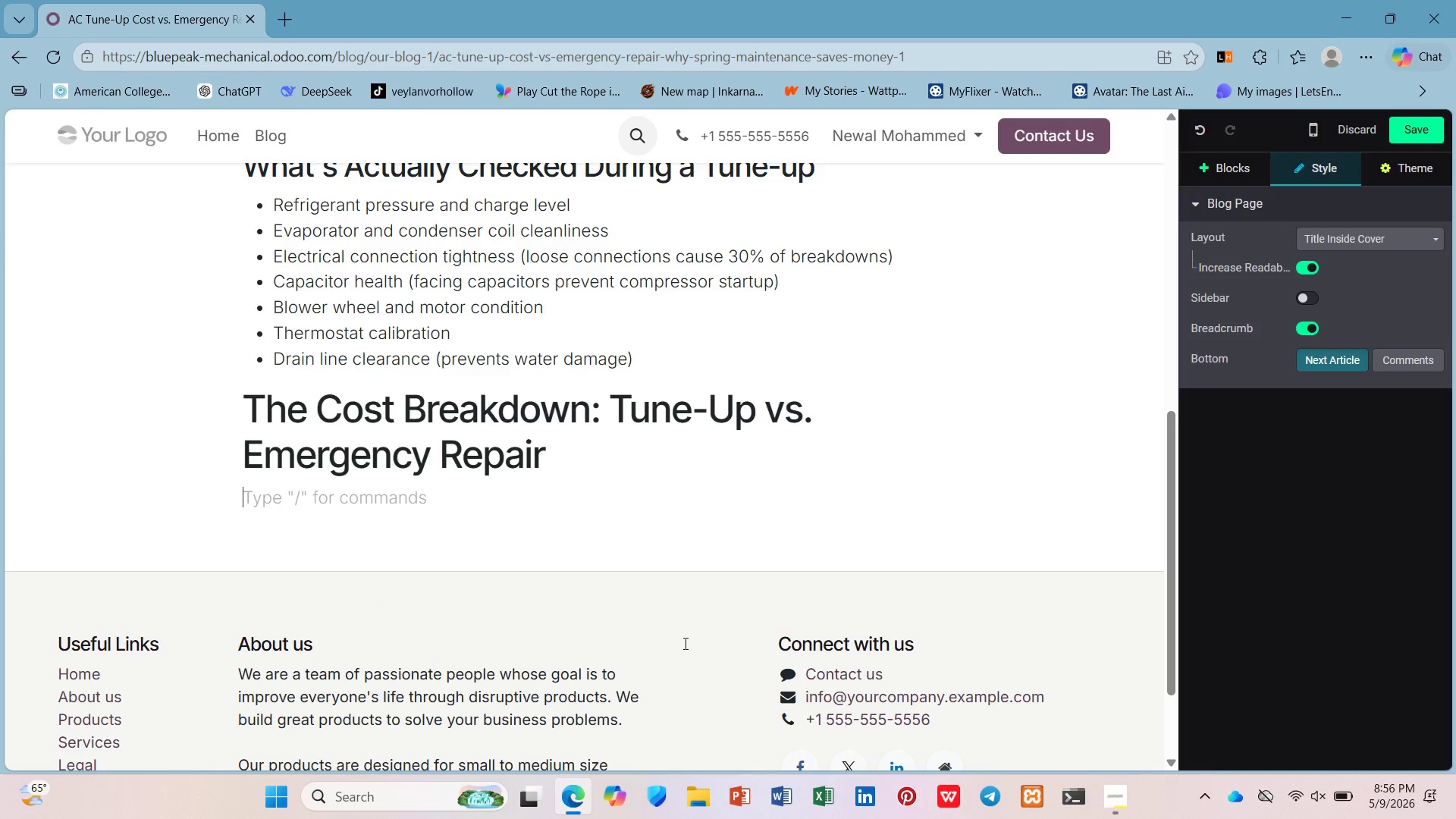 
 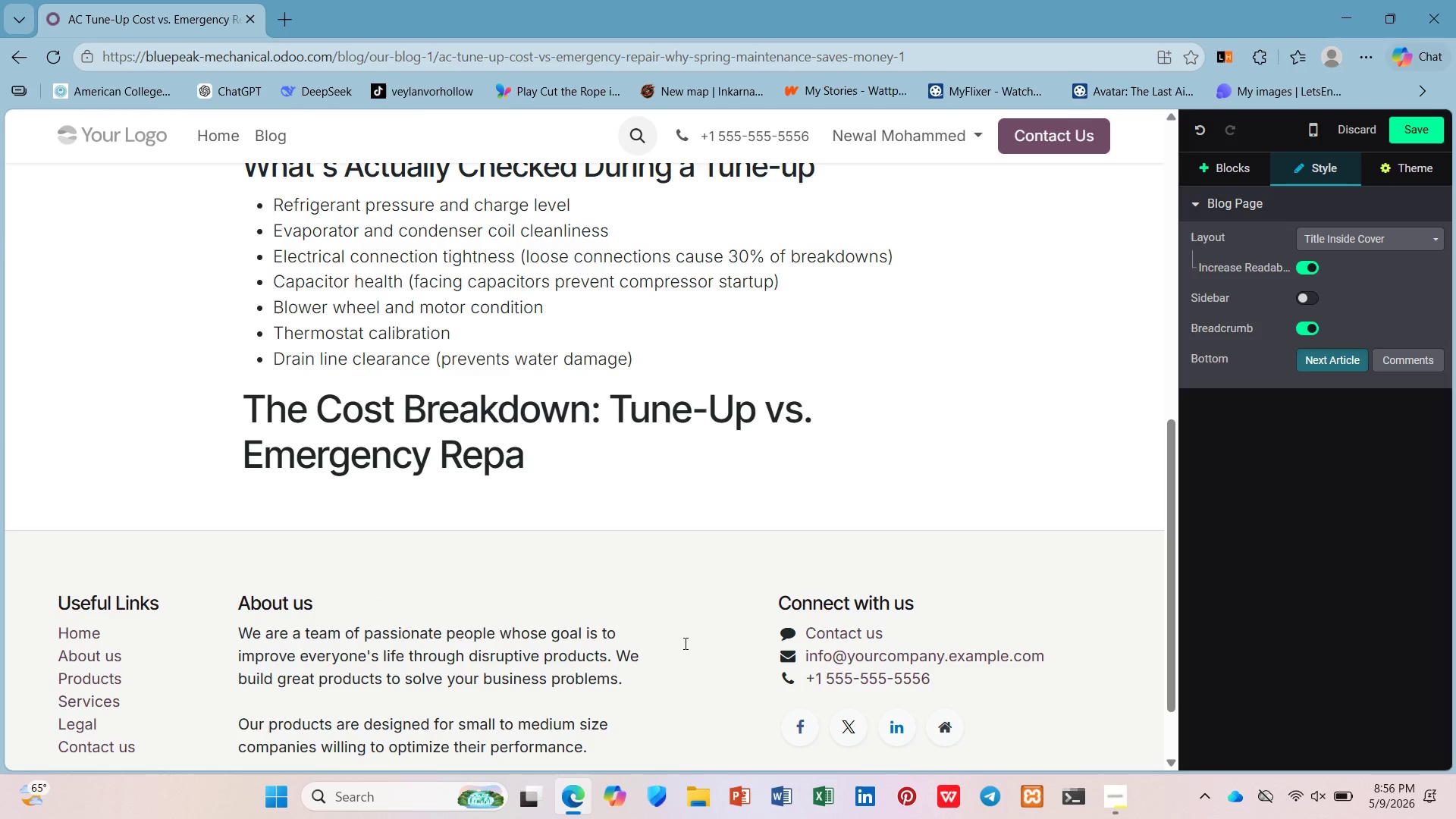 
key(Enter)
 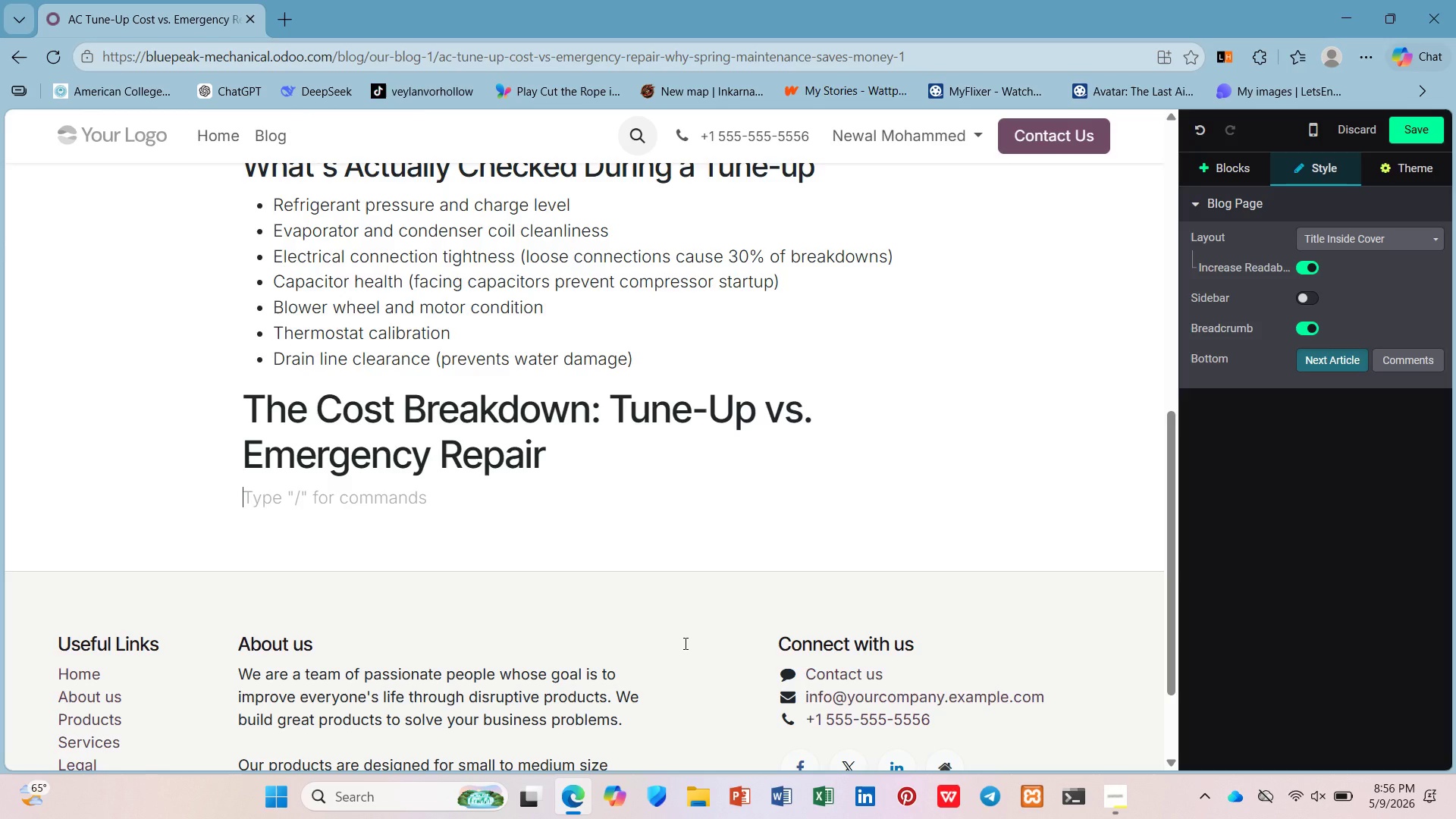 
wait(25.34)
 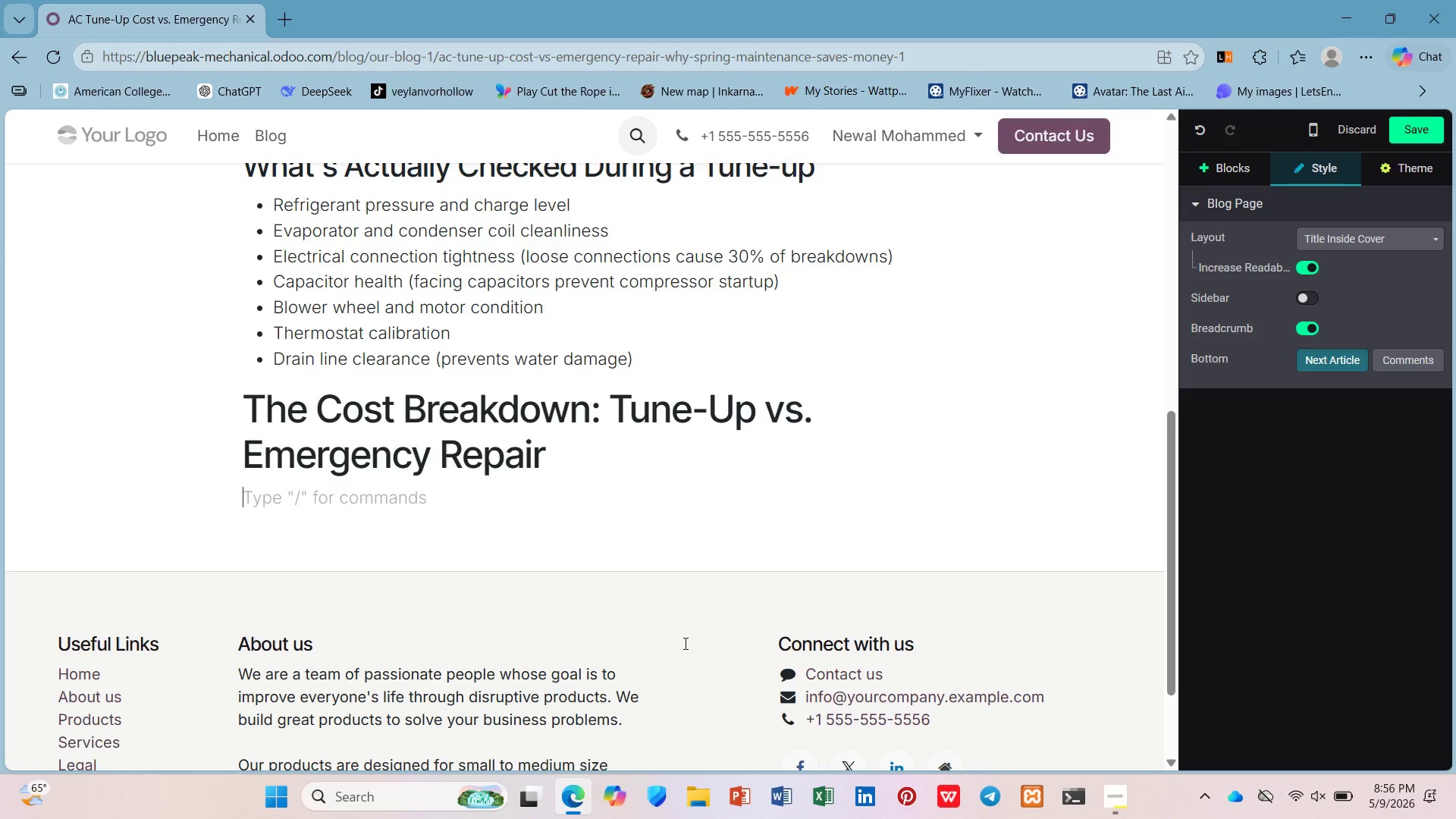 
type(/ul)
 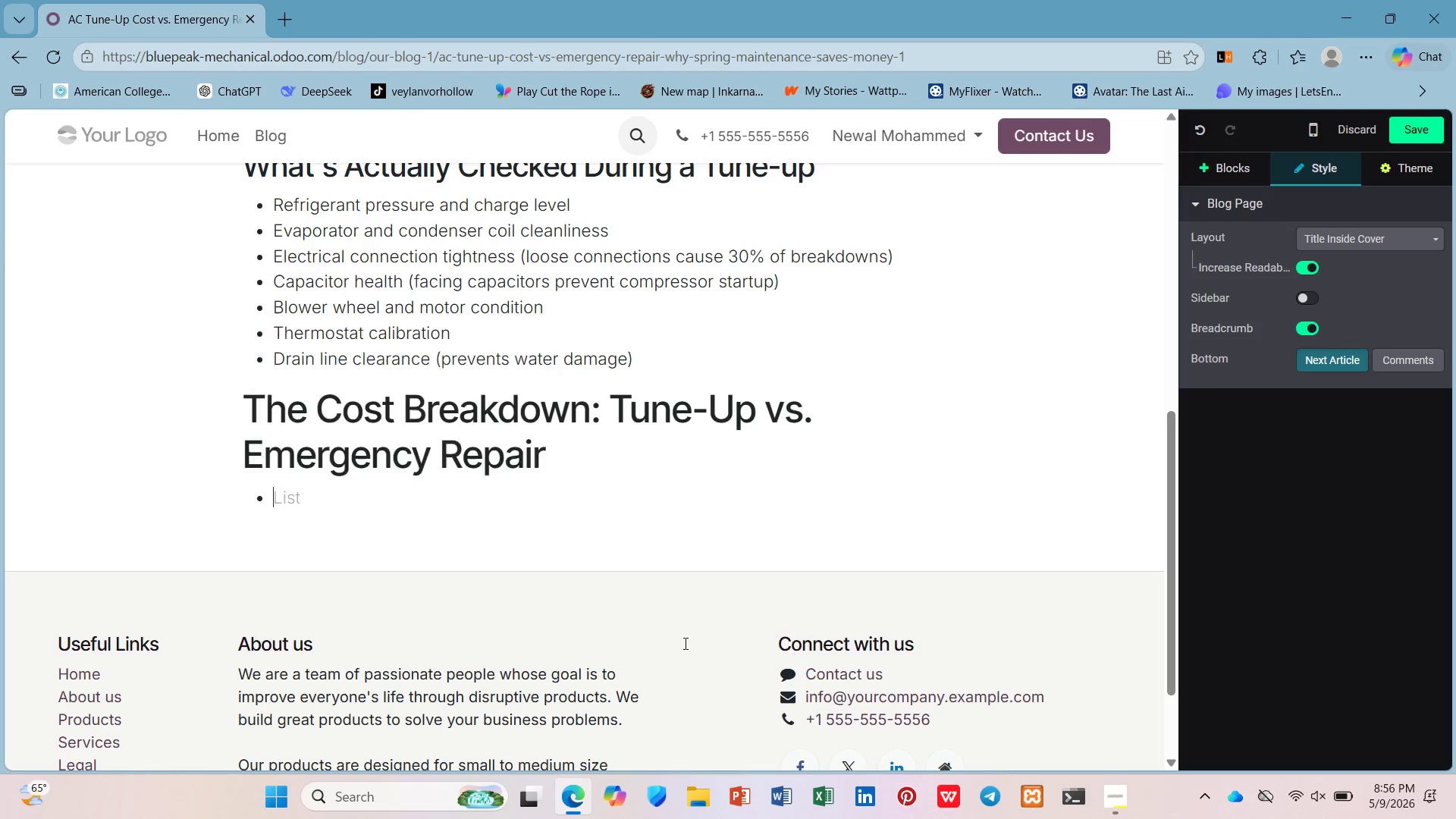 
key(Enter)
 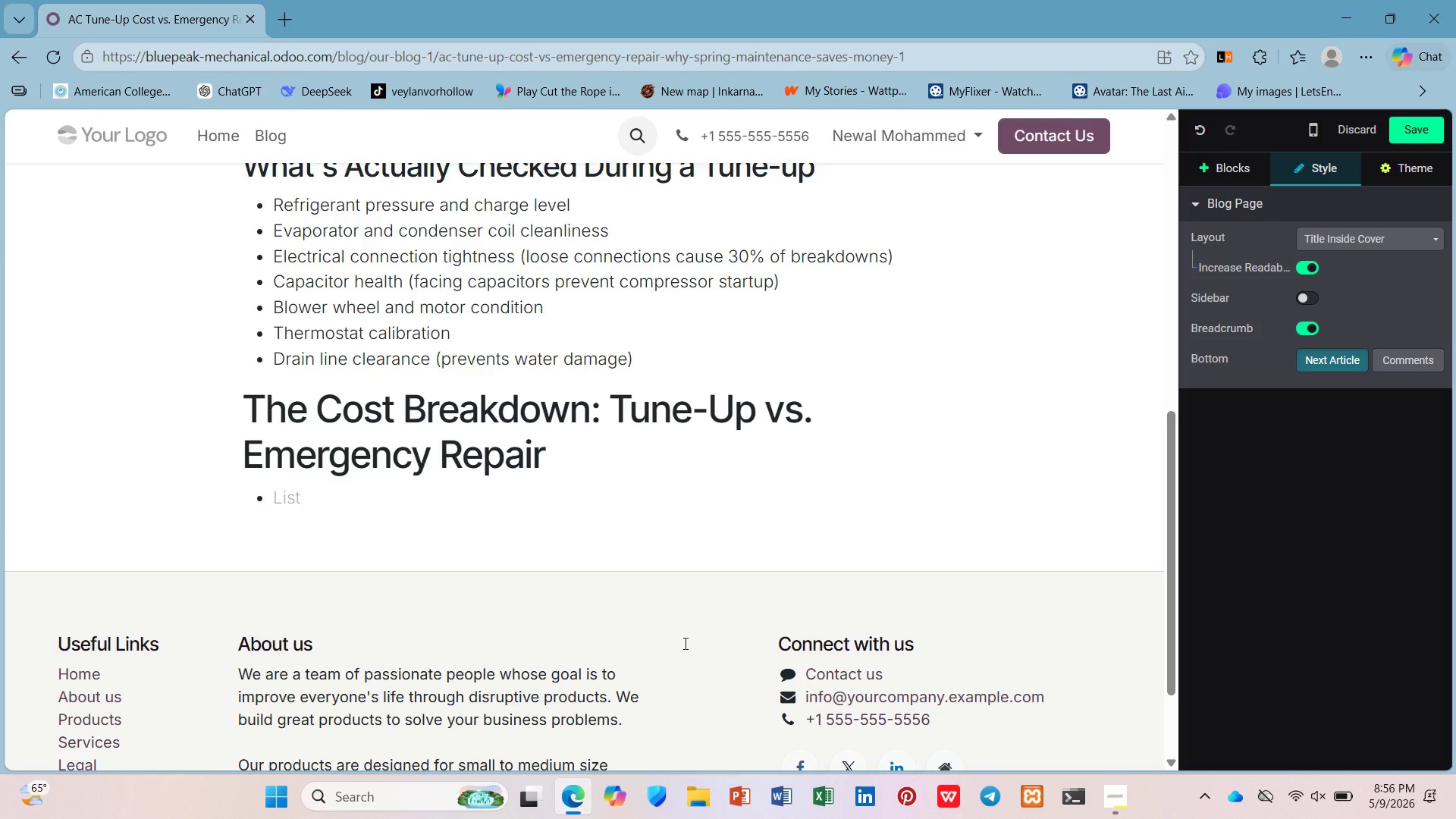 
hold_key(key=ShiftLeft, duration=0.7)
 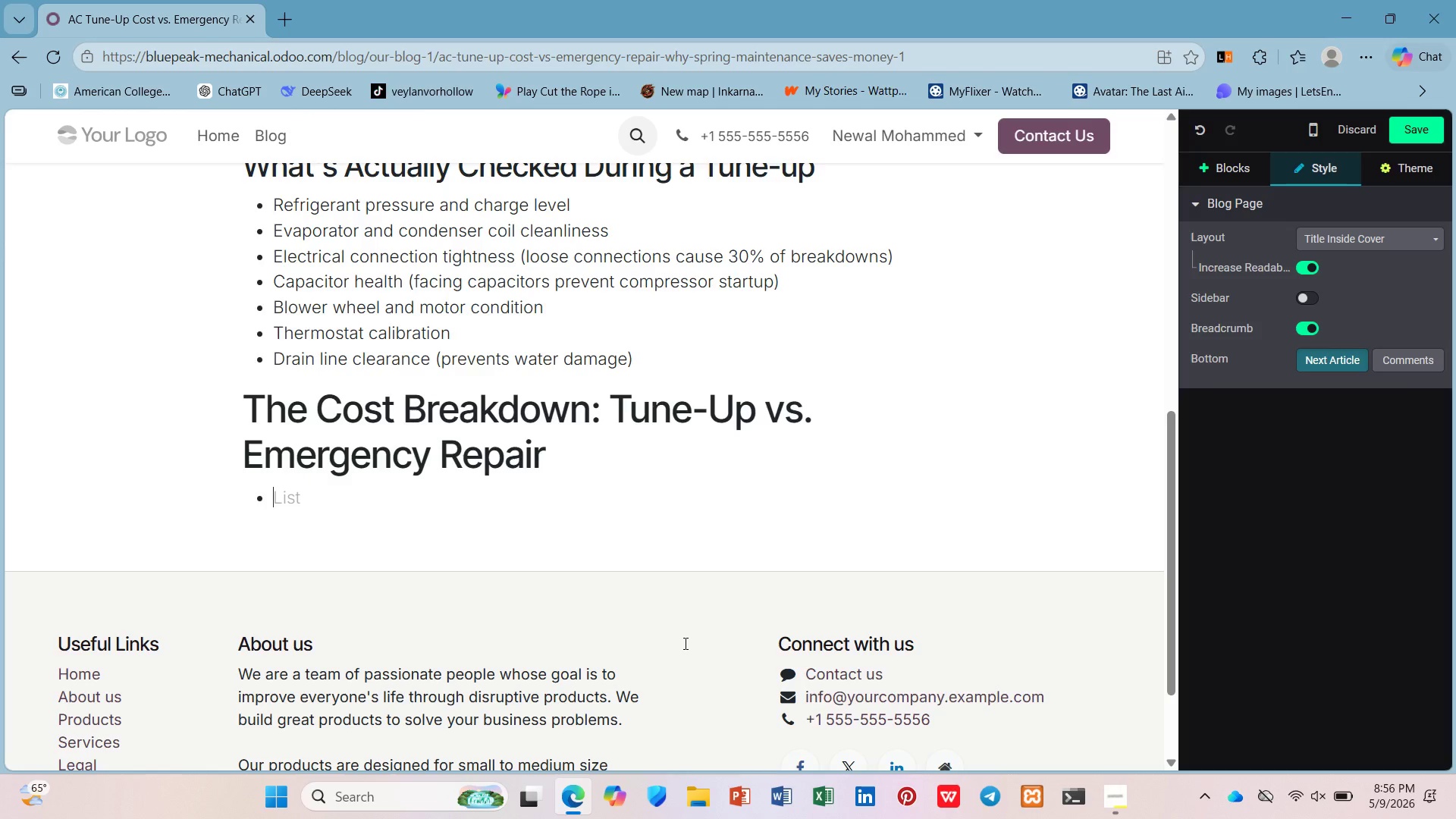 
key(Control+B)
 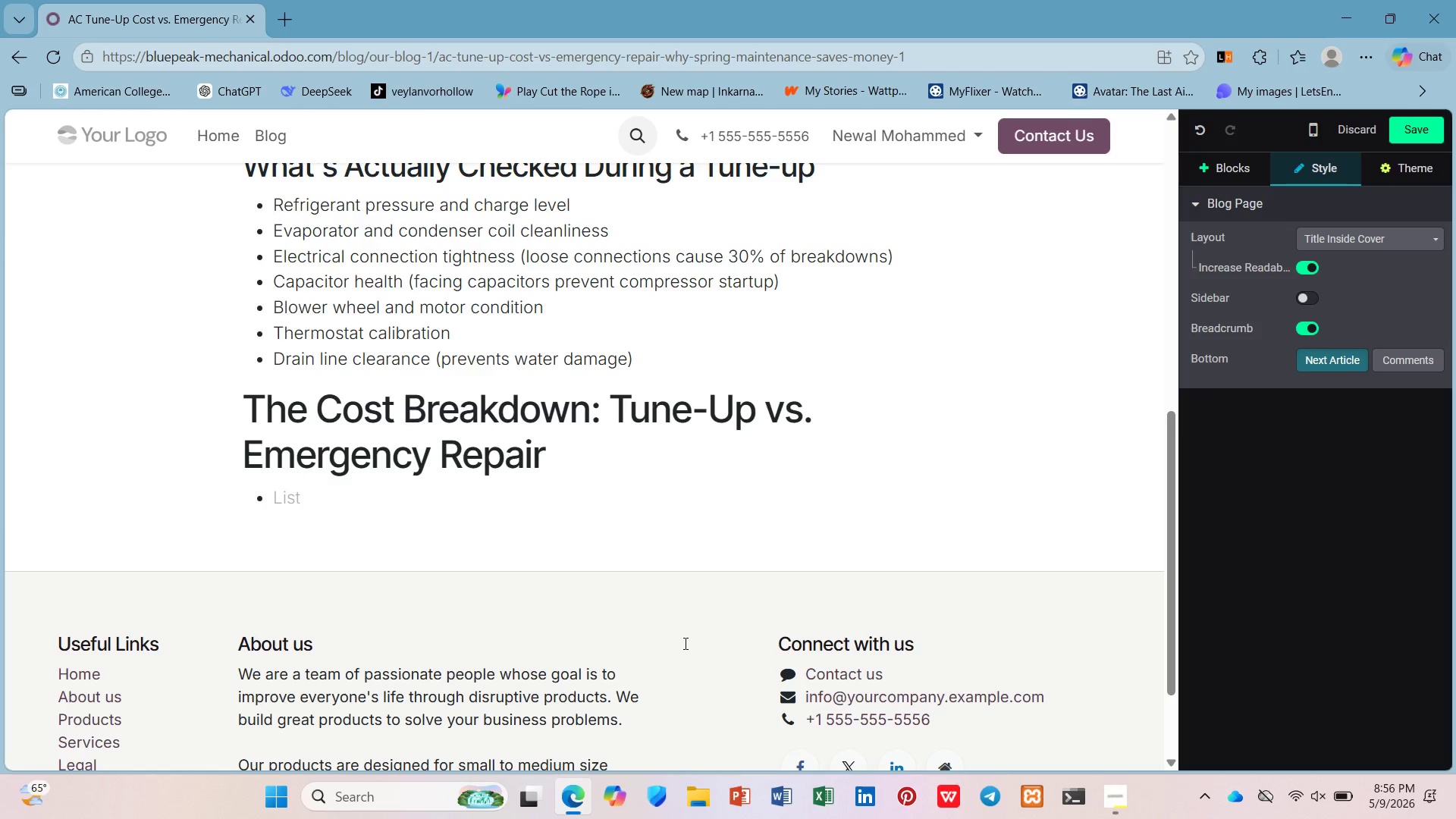 
type(SPring t)
key(Backspace)
key(Backspace)
key(Backspace)
key(Backspace)
key(Backspace)
key(Backspace)
key(Backspace)
type(pring ut)
key(Backspace)
key(Backspace)
type(tune-up: )
 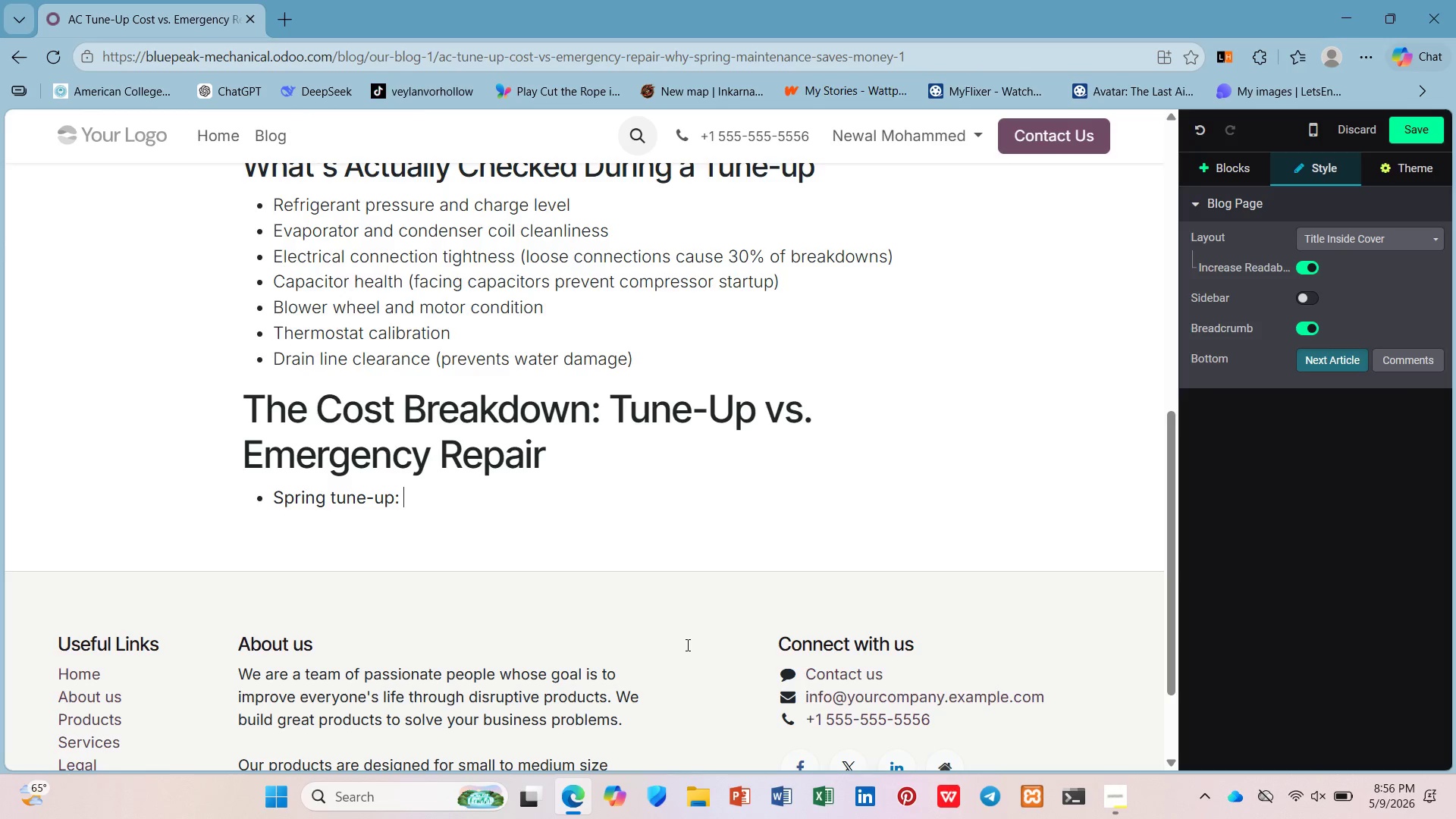 
key(Control+B)
 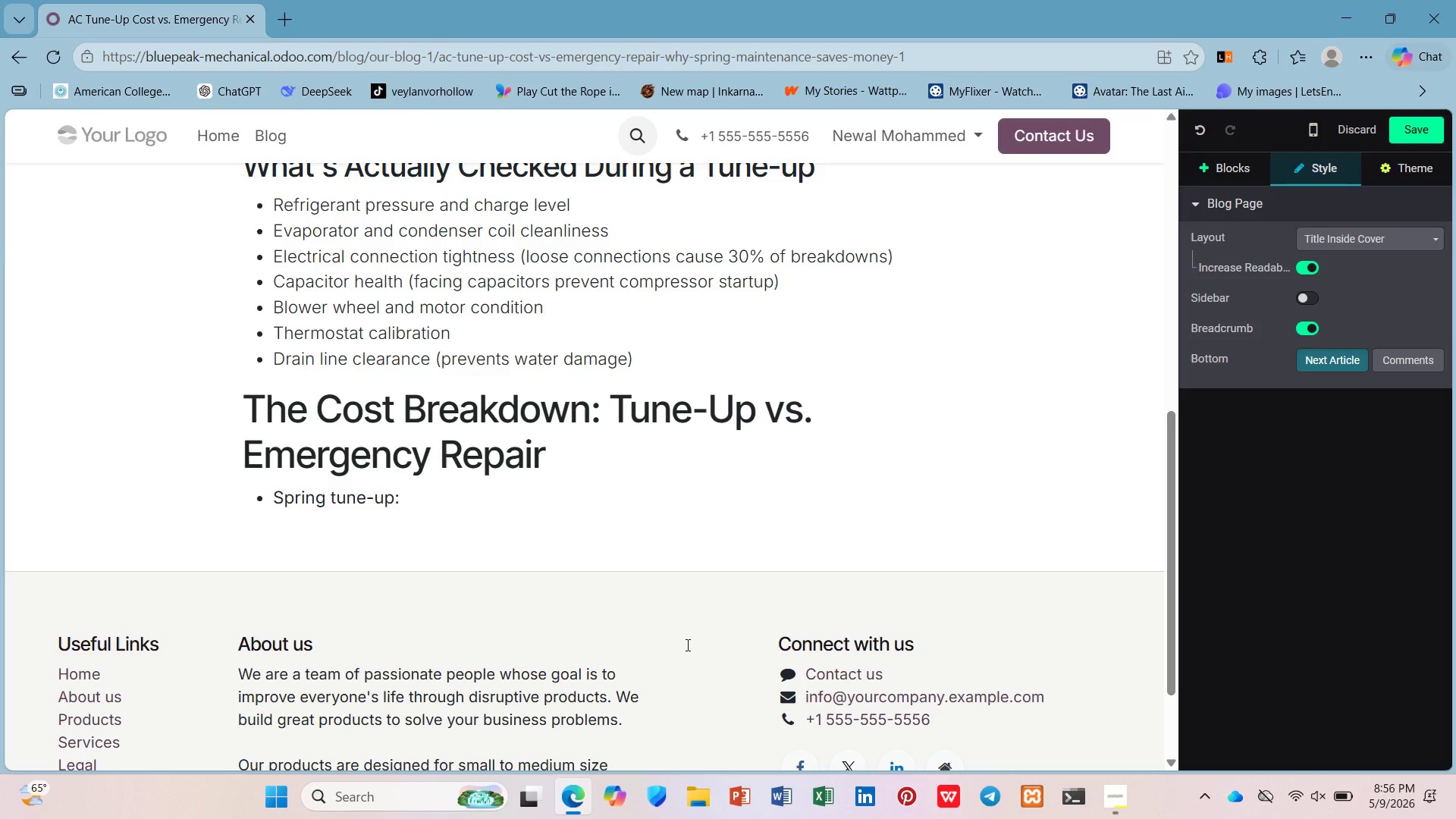 
type($120-$200)
 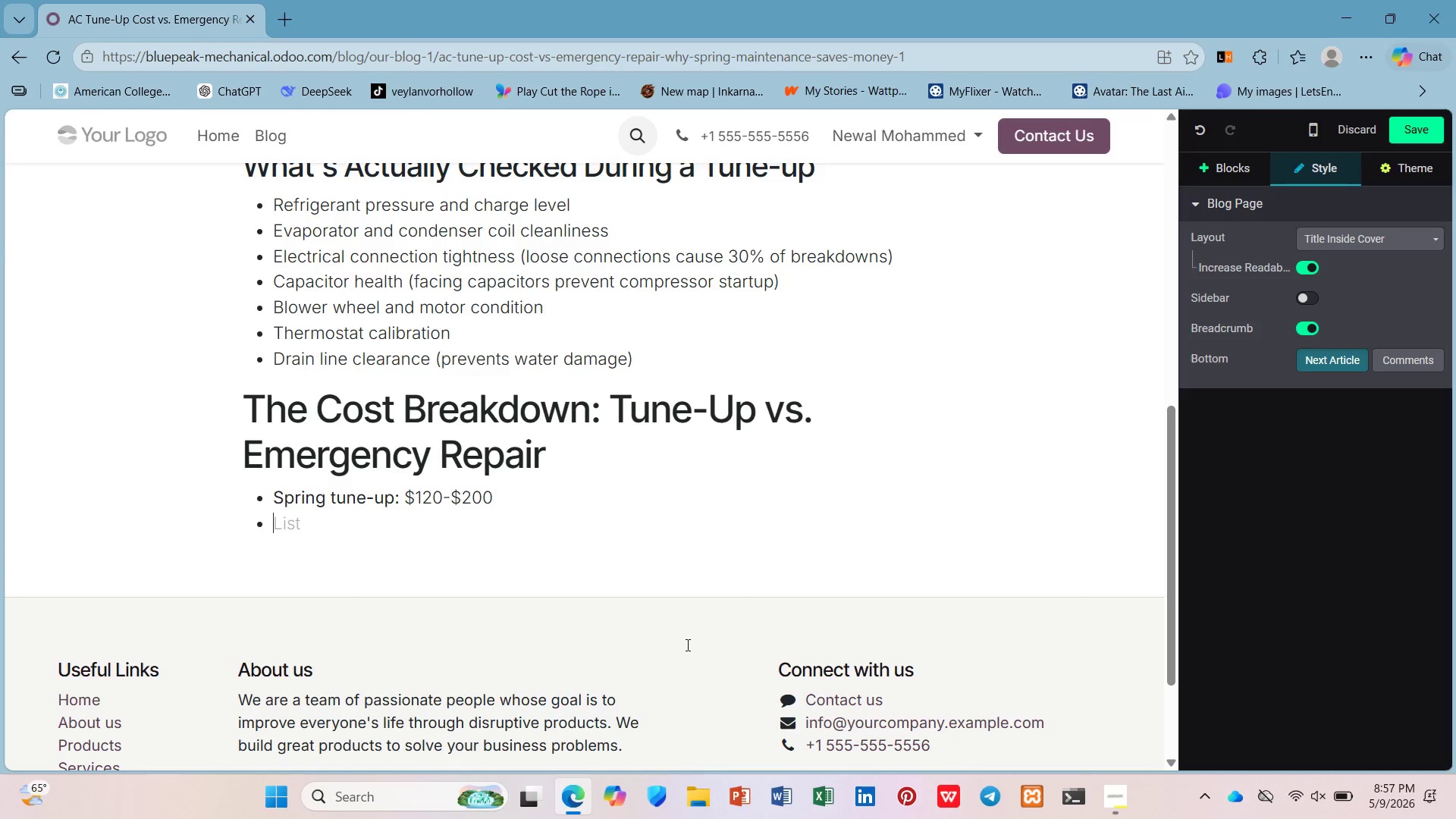 
 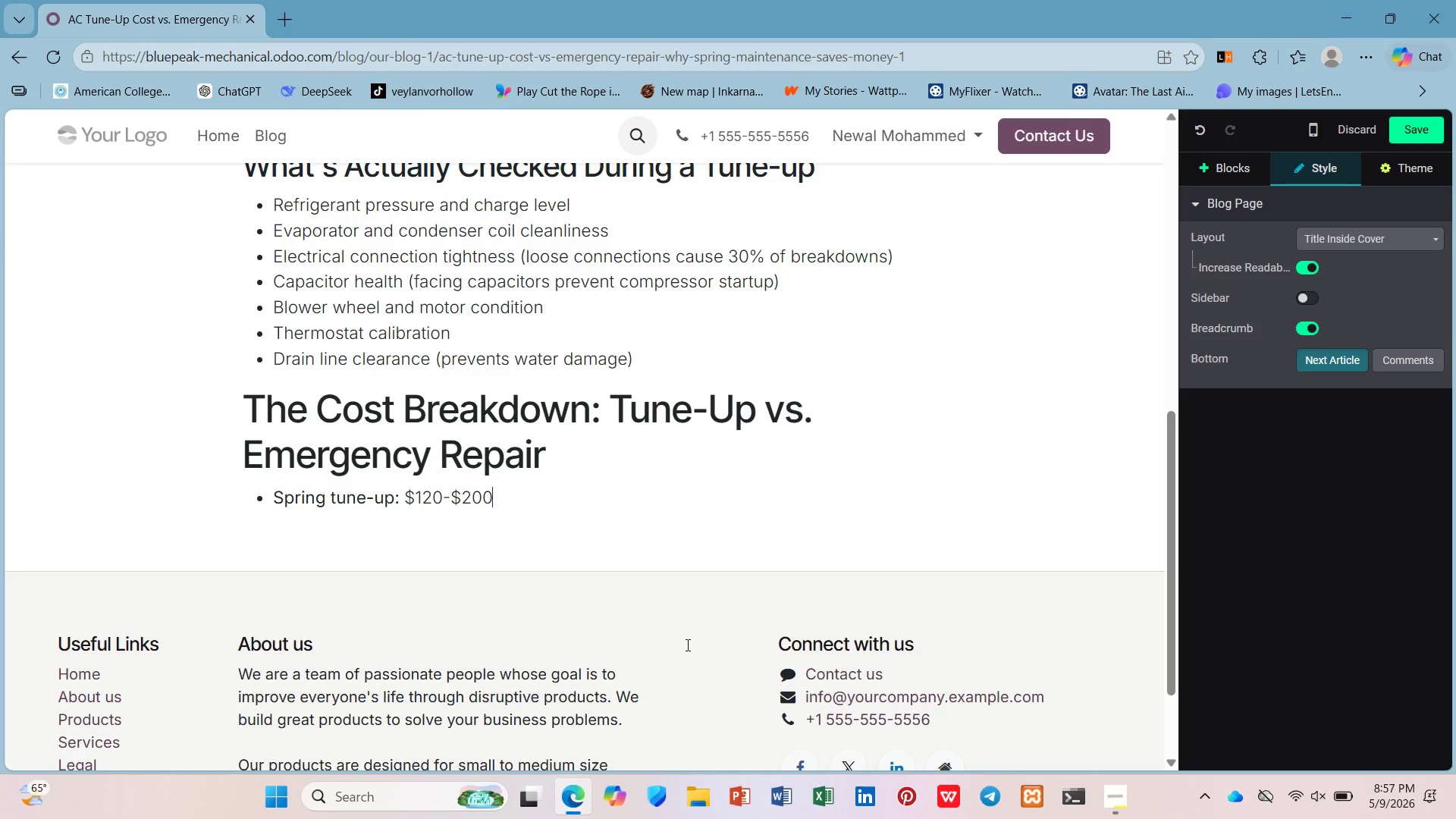 
key(Enter)
 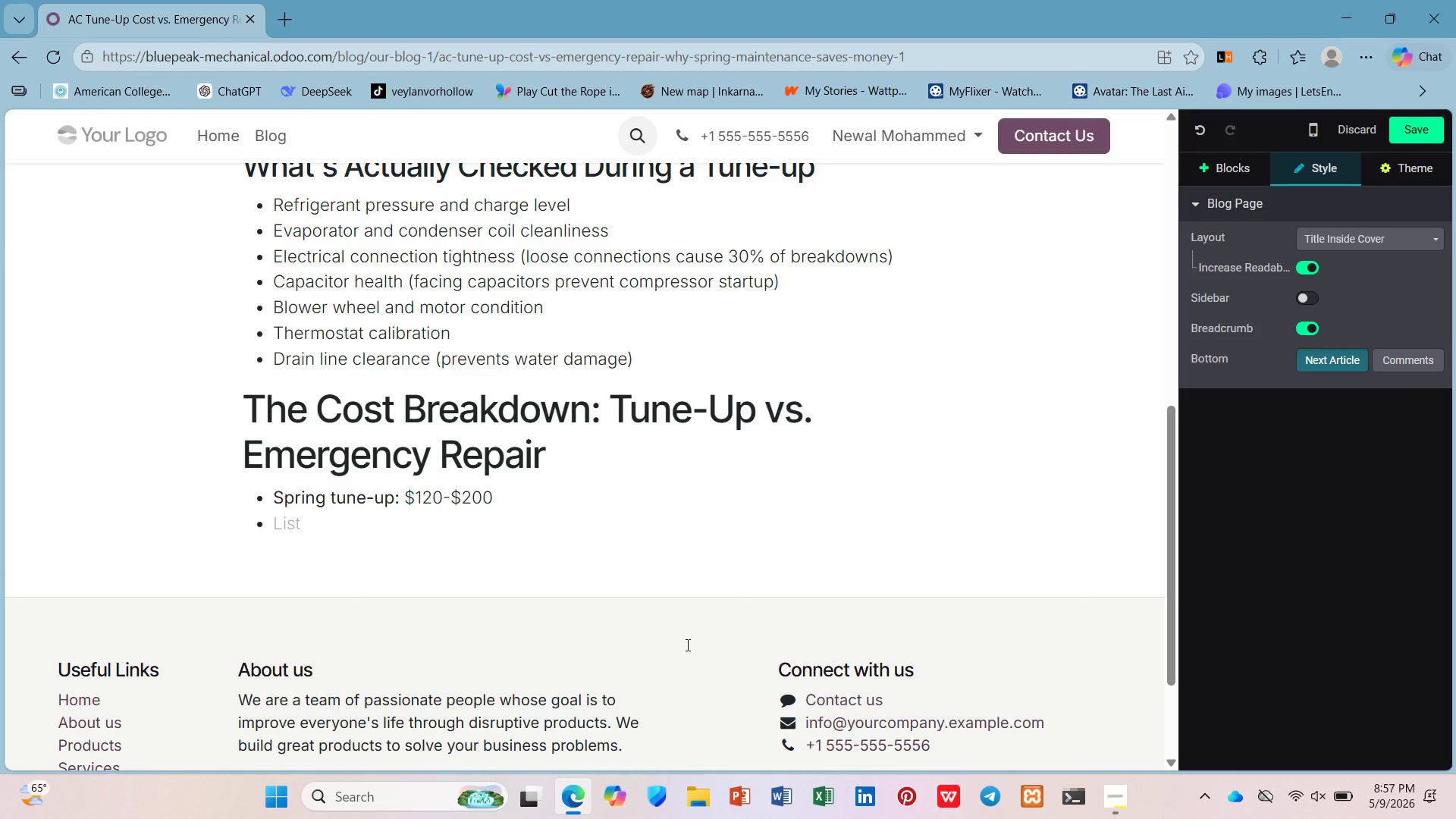 
key(Control+B)
 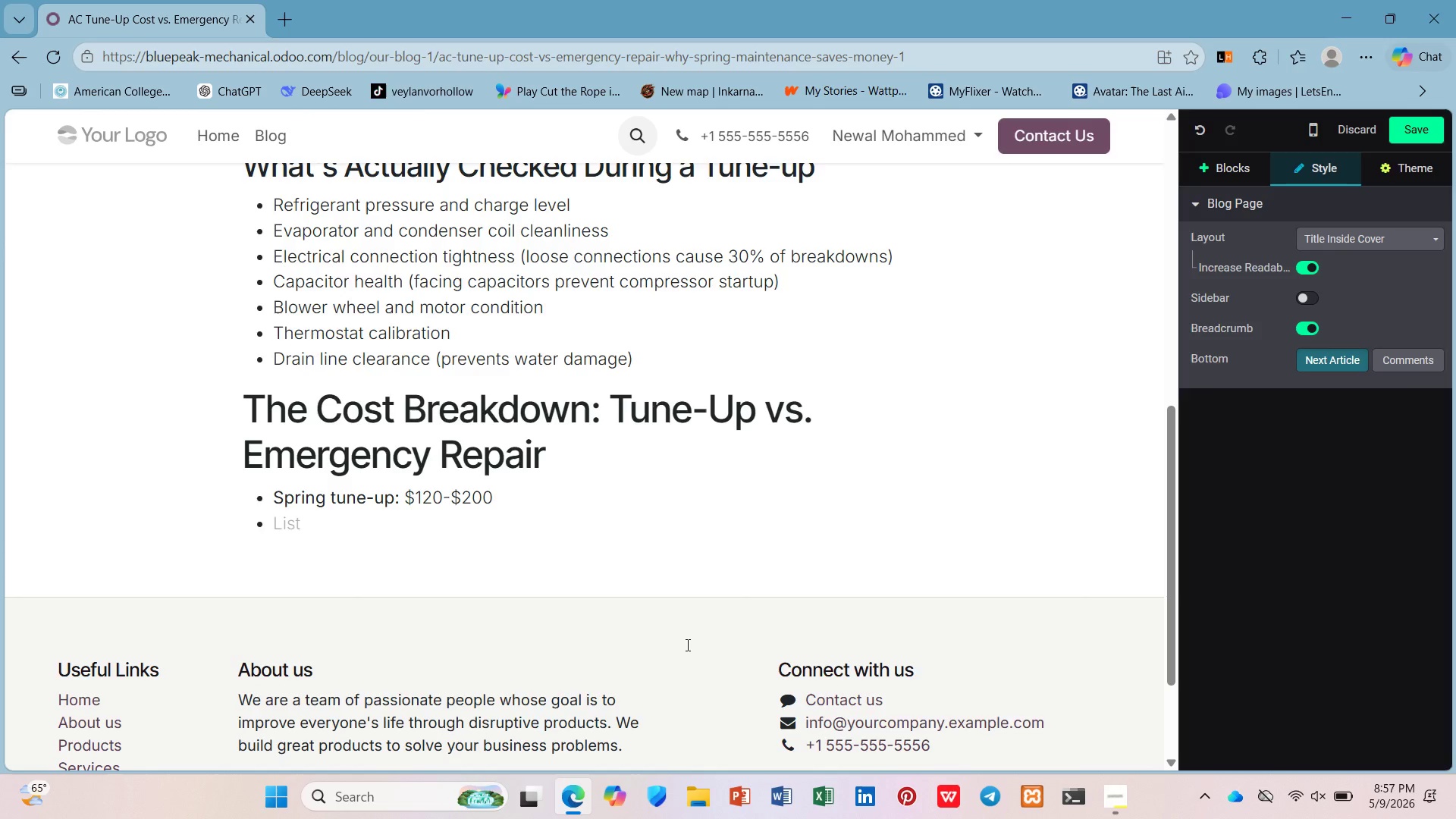 
type(Emergency weeke)
 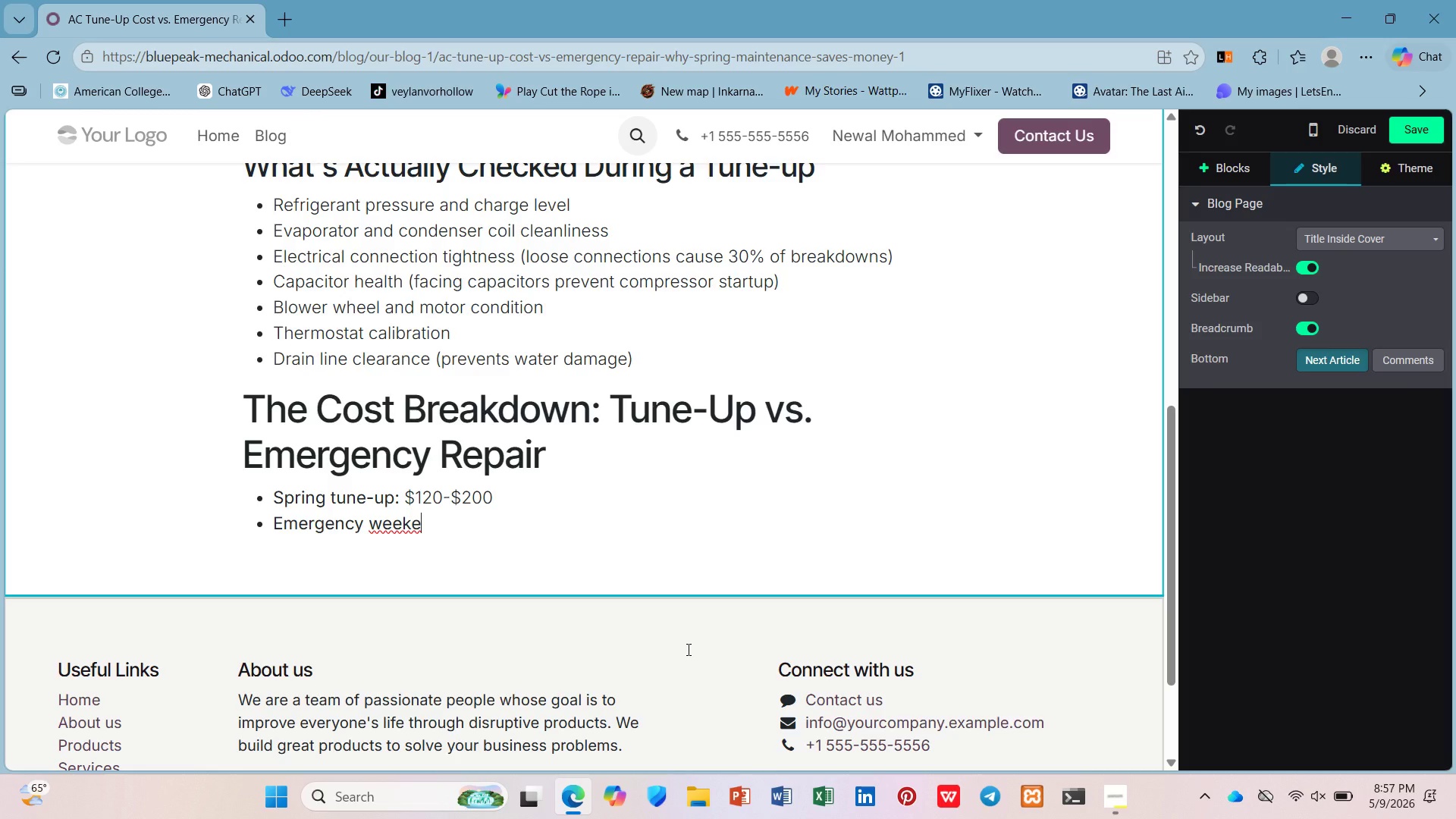 
type(nd ewp)
key(Backspace)
key(Backspace)
key(Backspace)
type(repar: )
 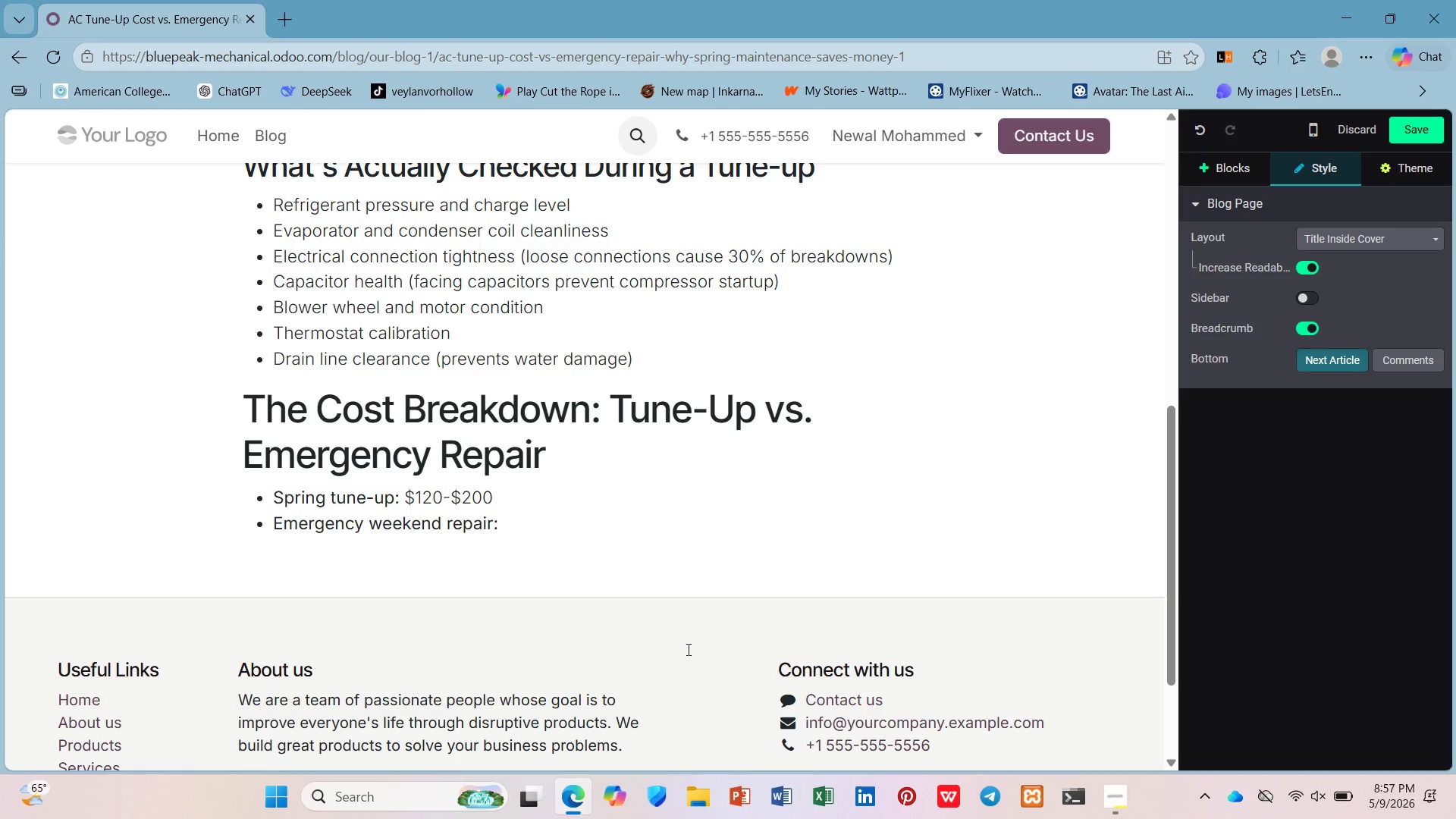 
hold_key(key=I, duration=0.31)
 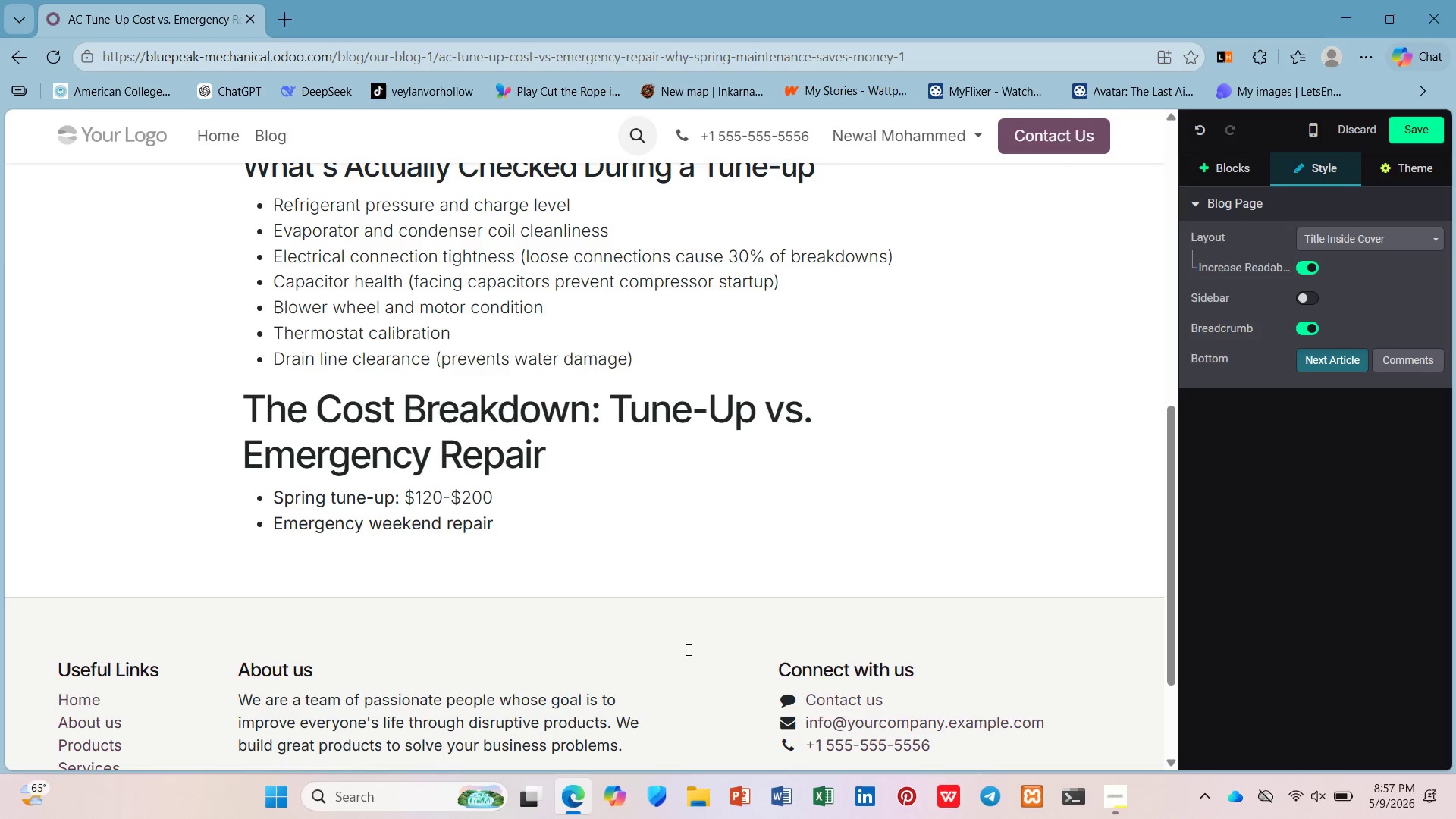 
key(Control+B)
 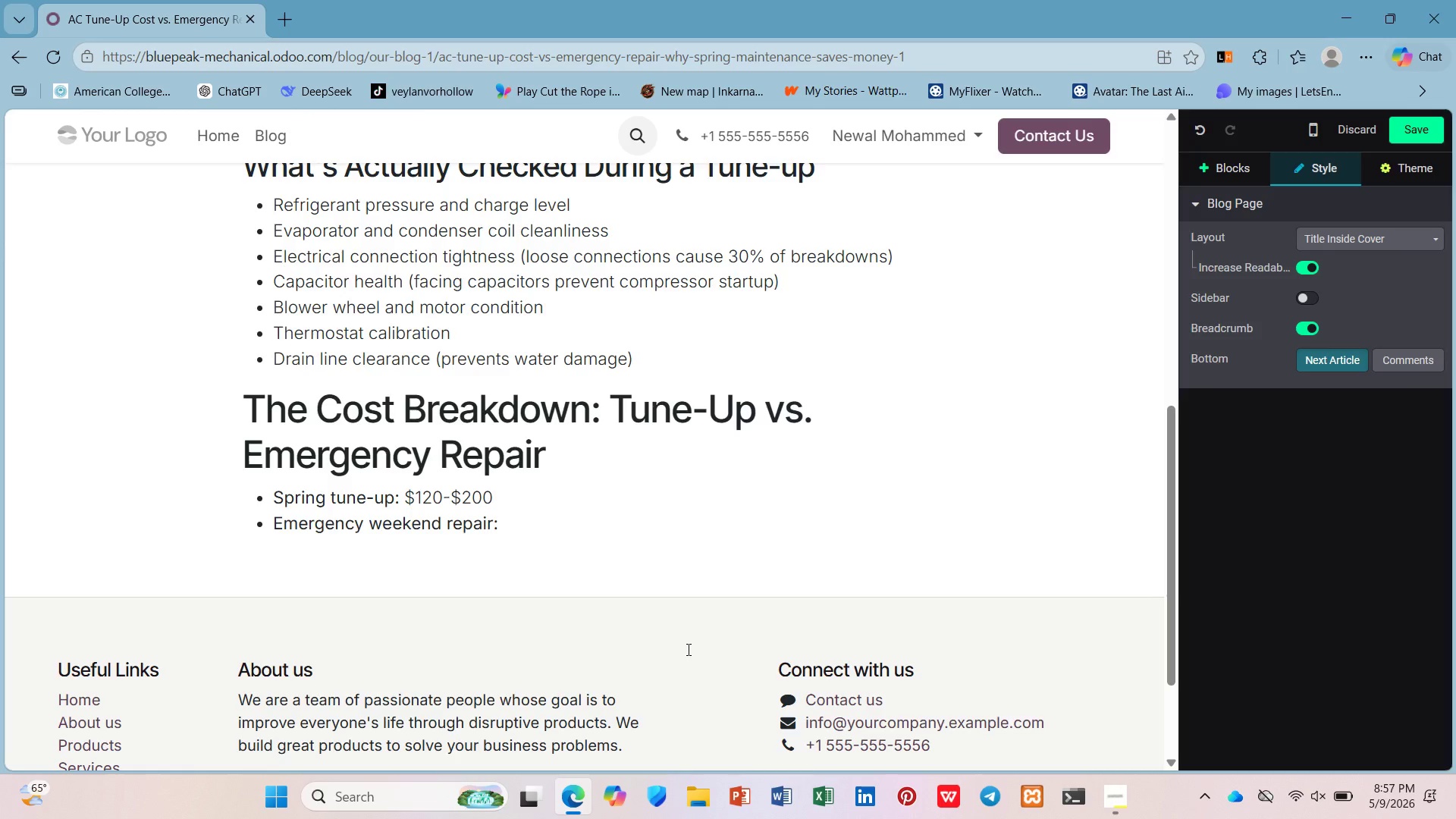 
type($400-$)
 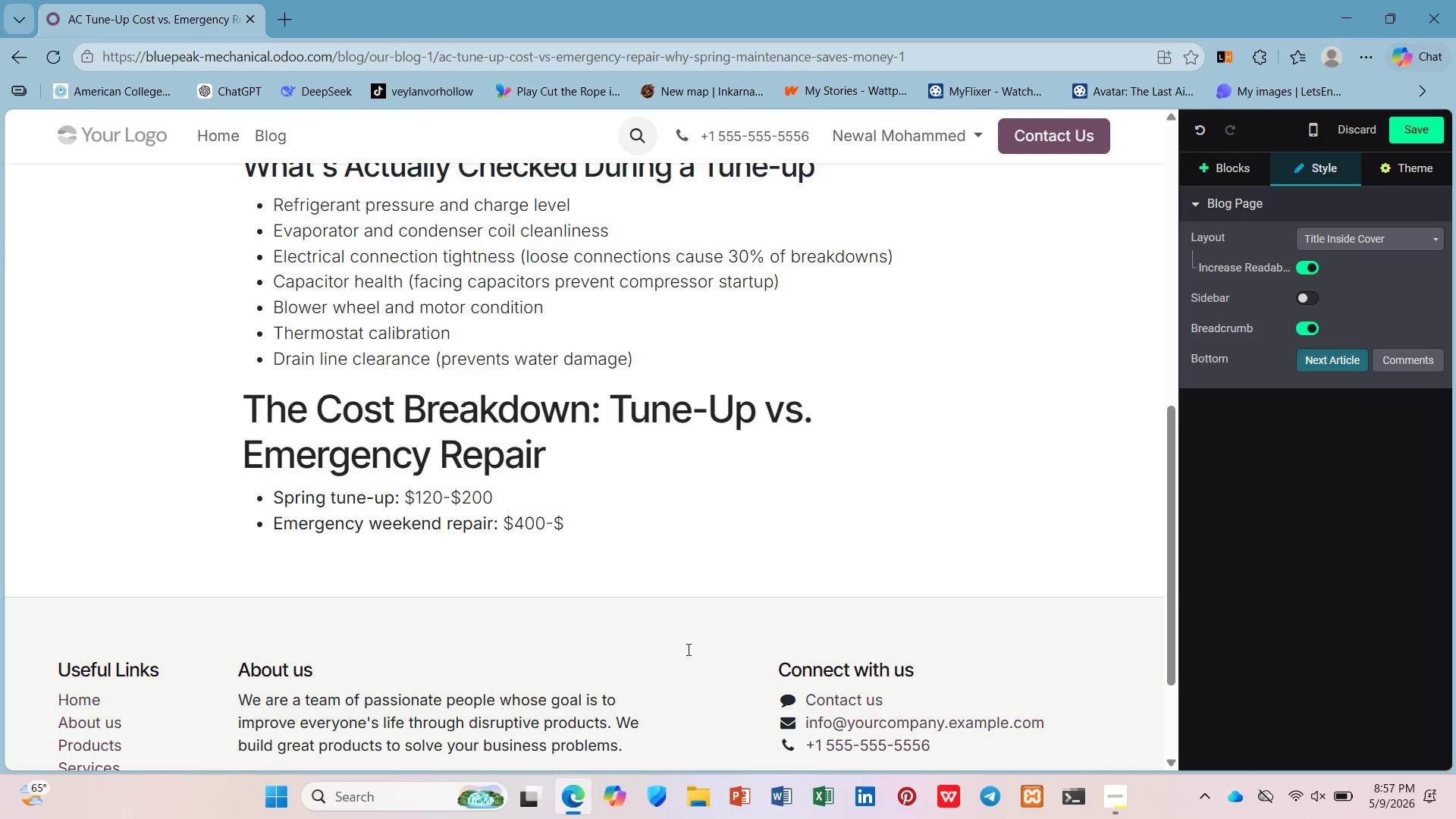 
type(800 + parts)
 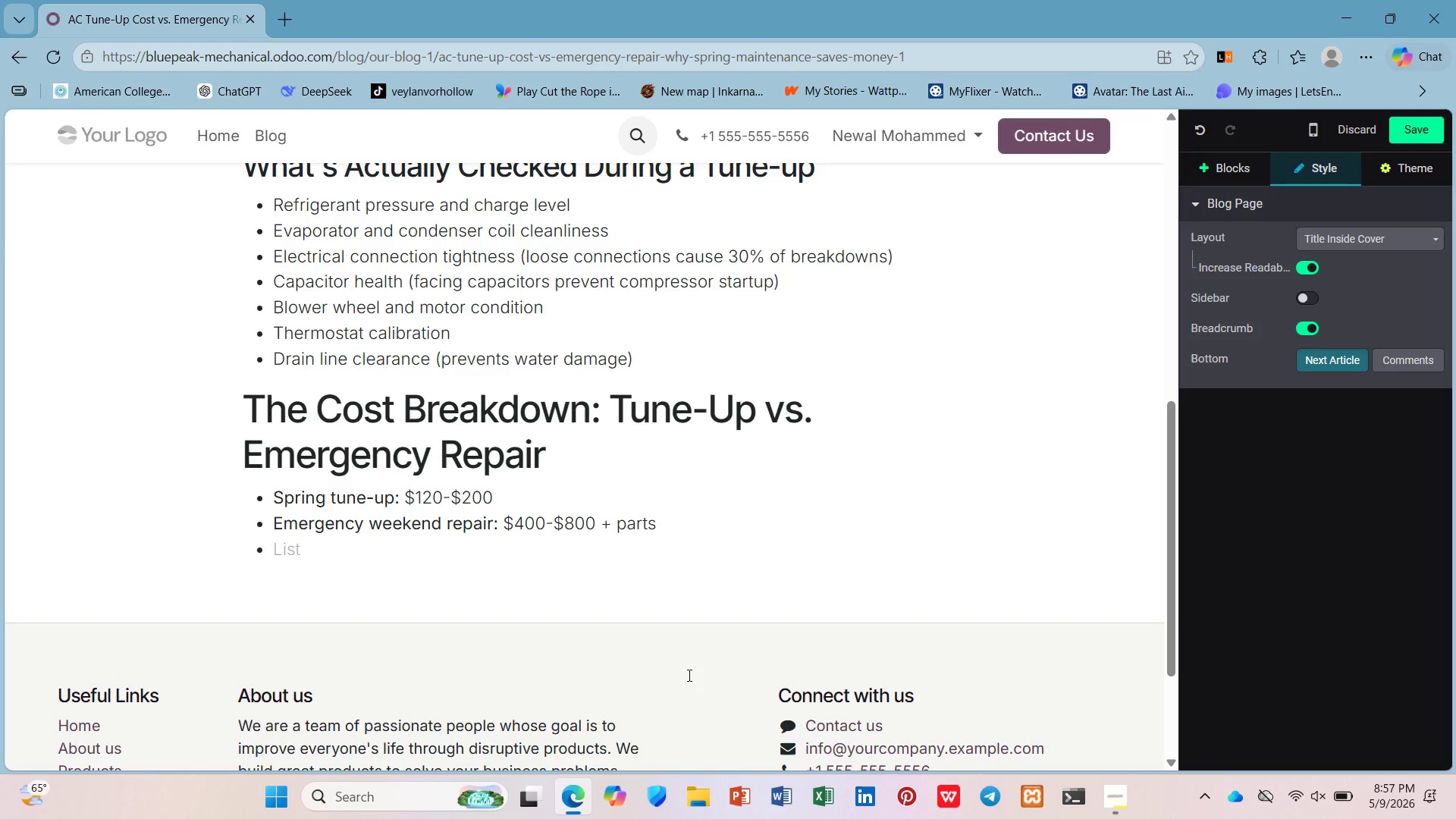 
 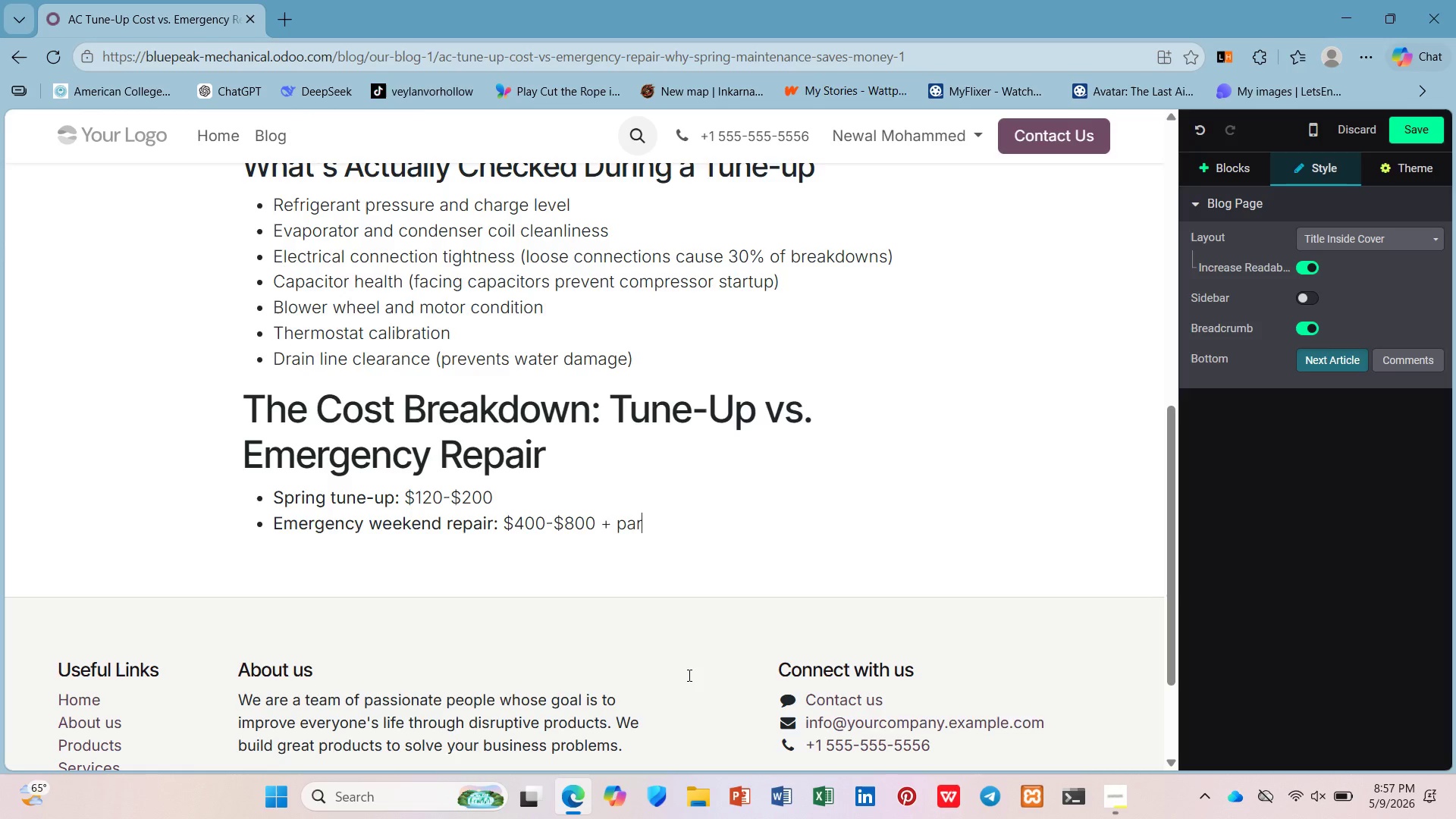 
key(Enter)
 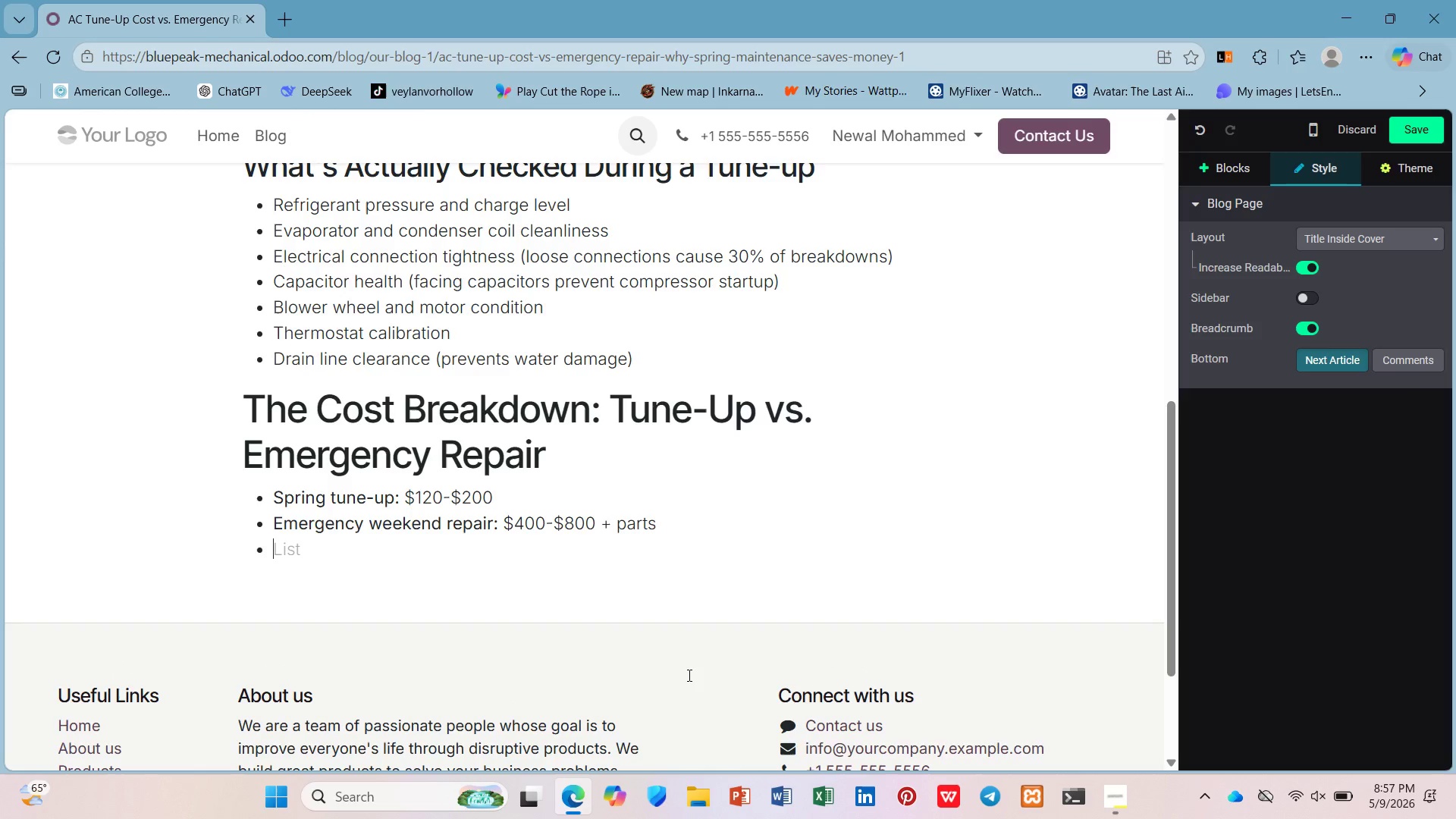 
key(Shift+ShiftLeft)
 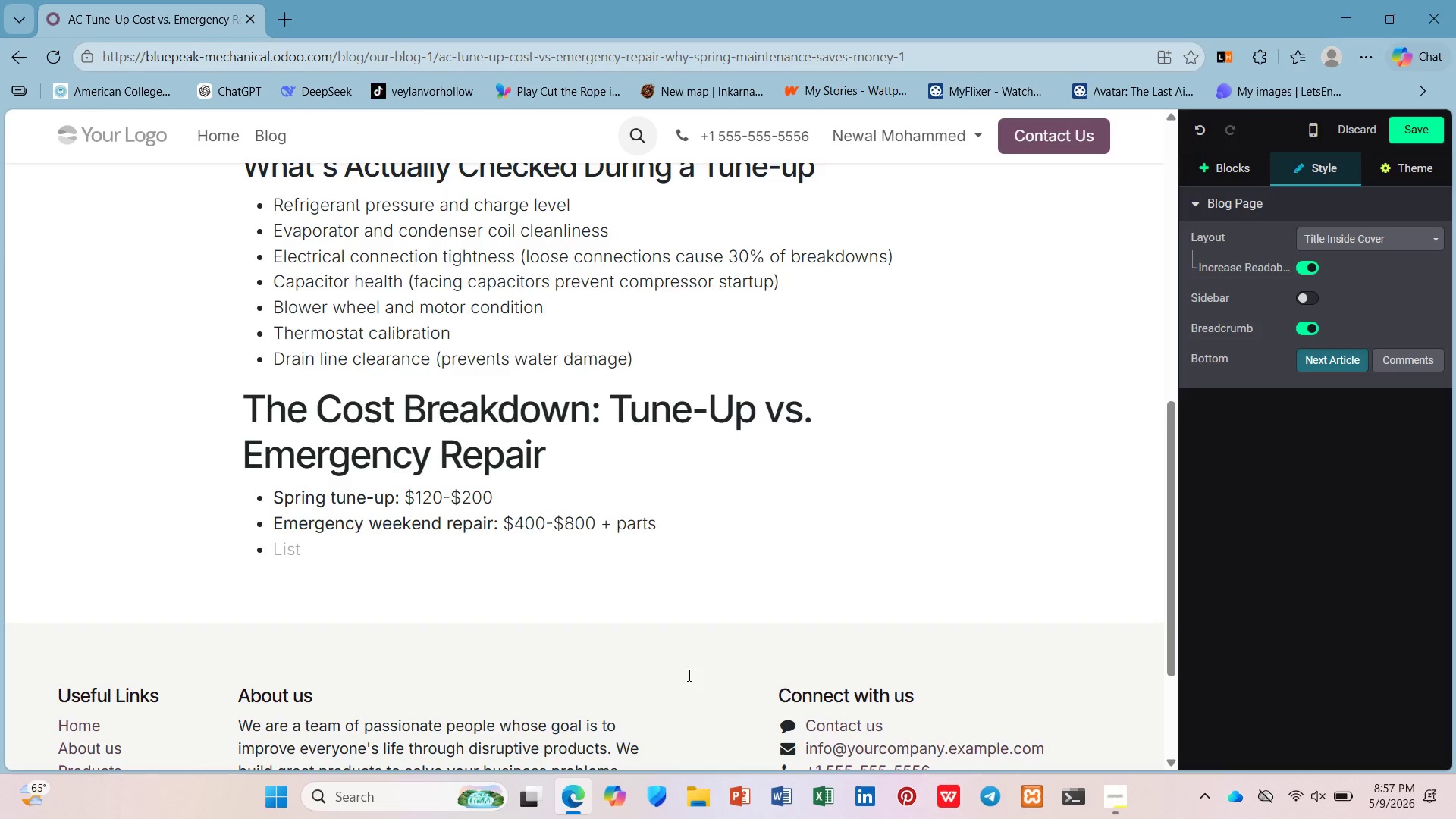 
key(Control+B)
 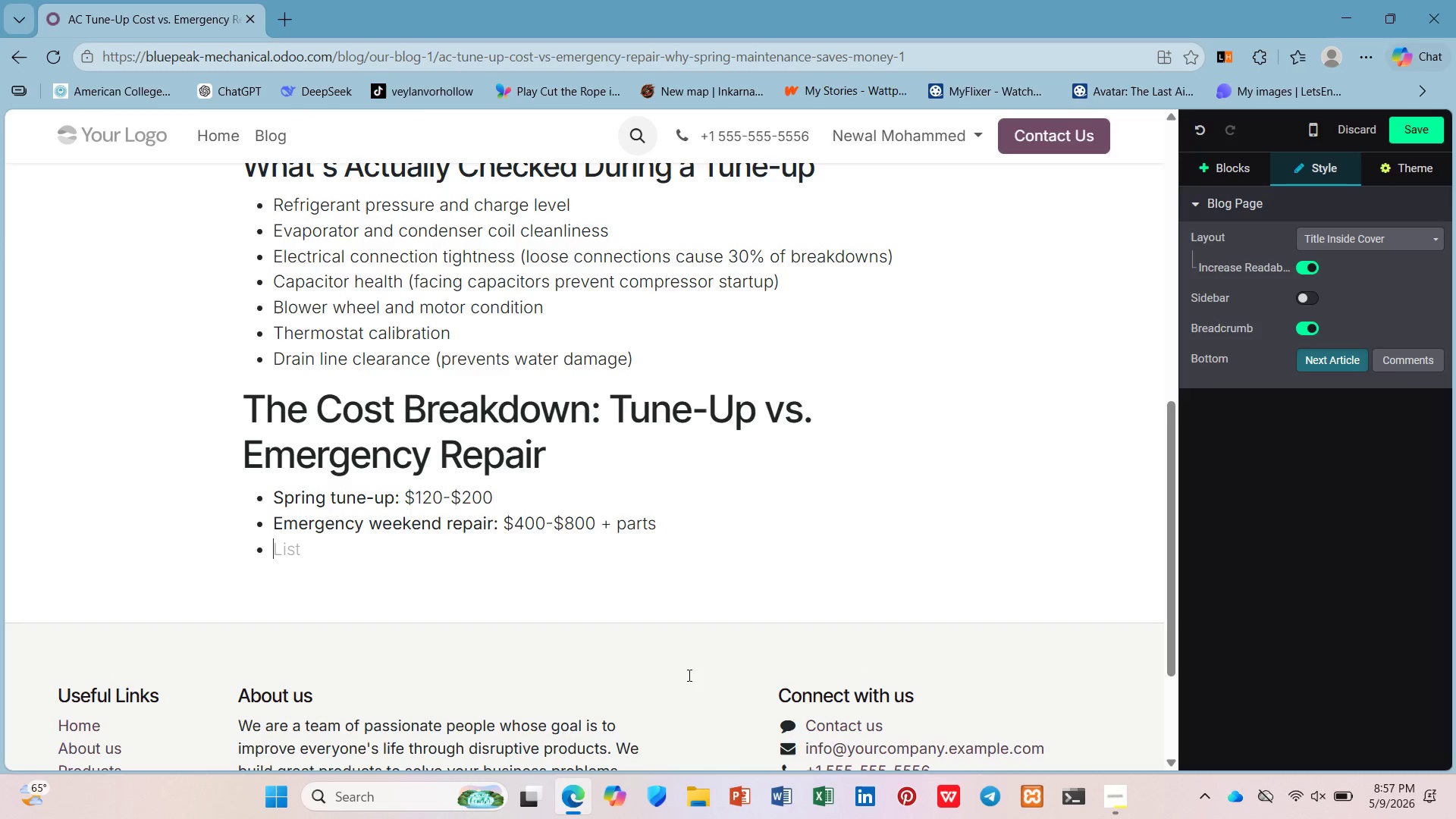 
type(Complete)
 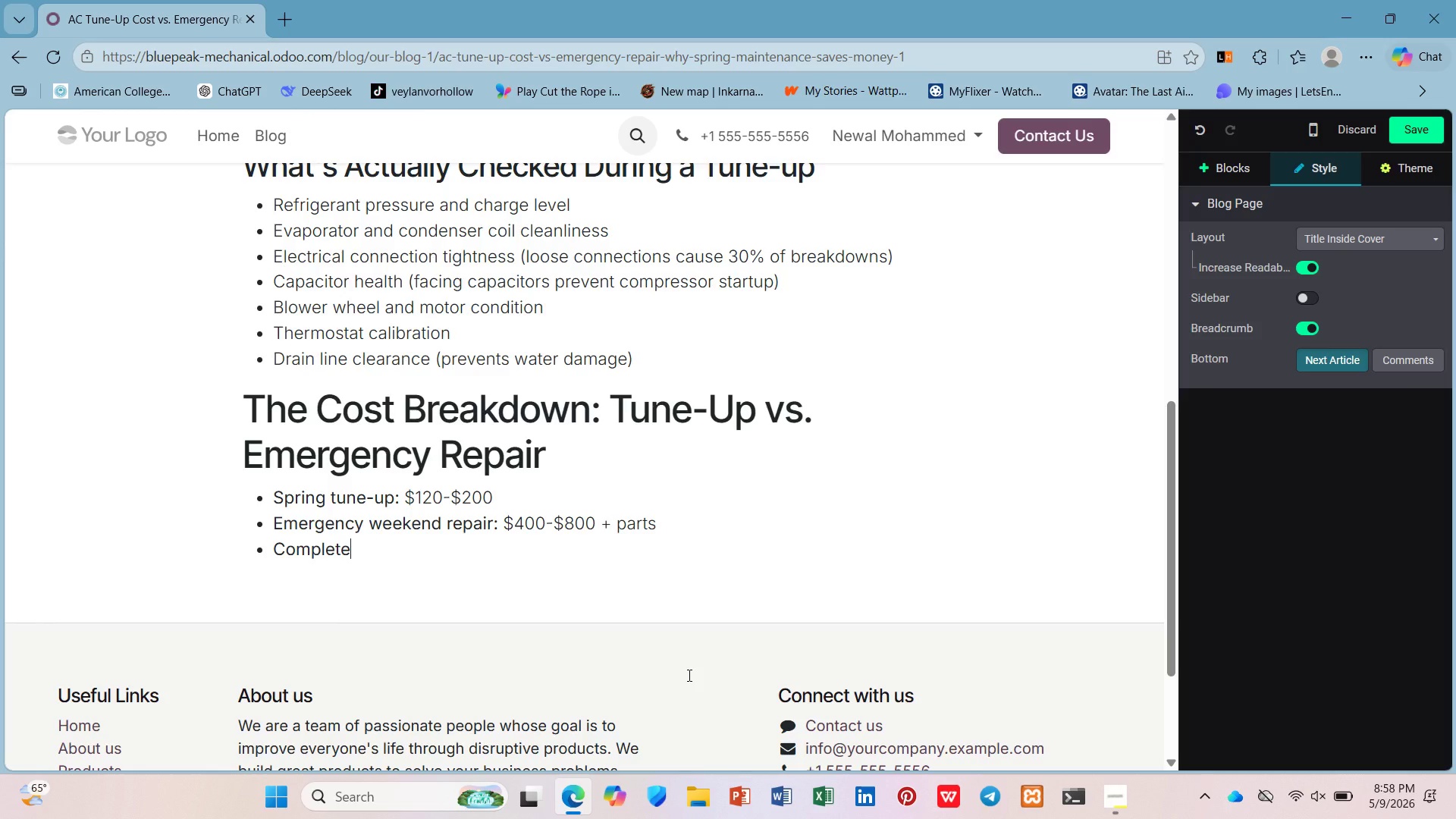 
wait(26.39)
 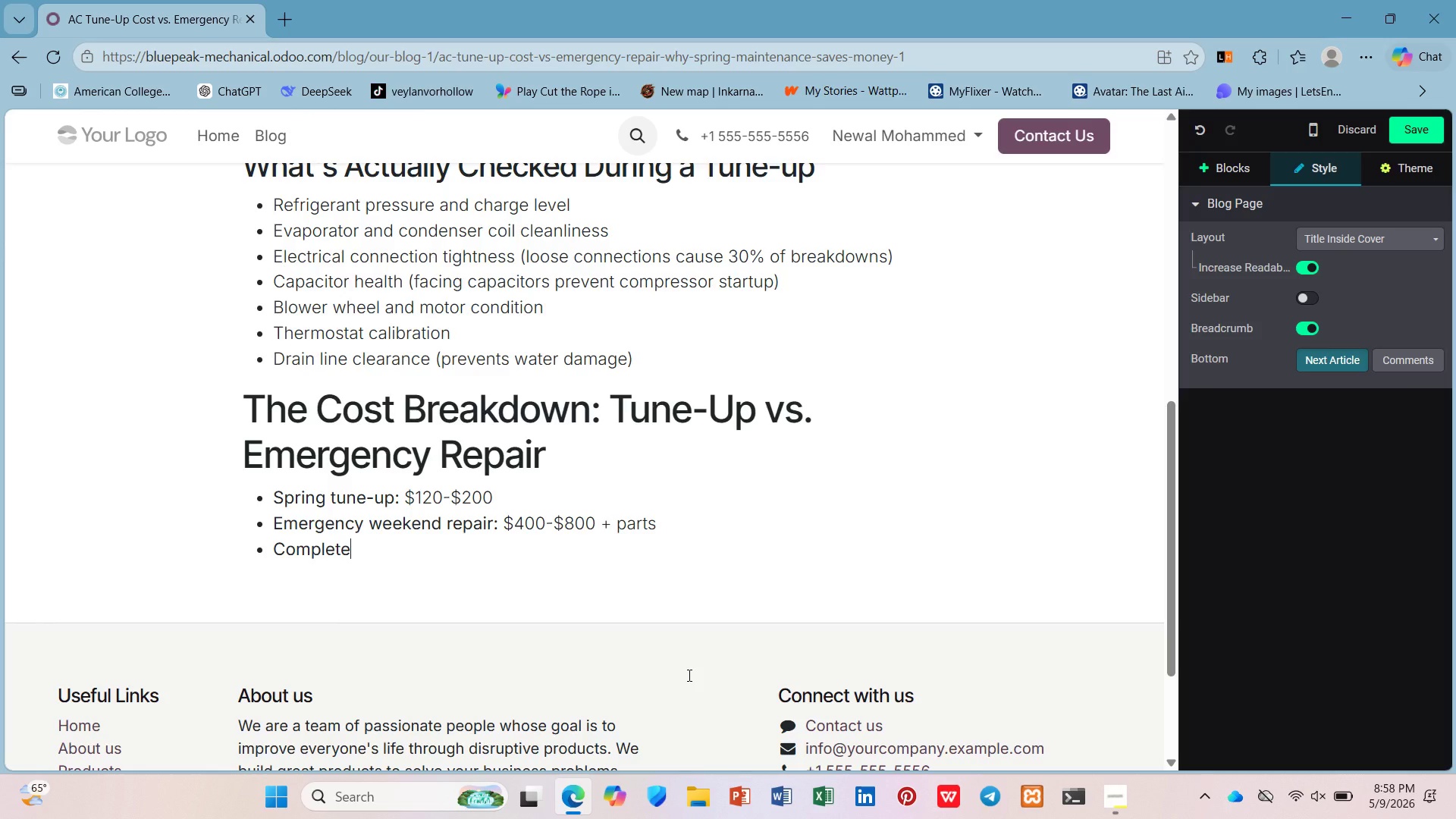 
hold_key(key=Space, duration=0.36)
 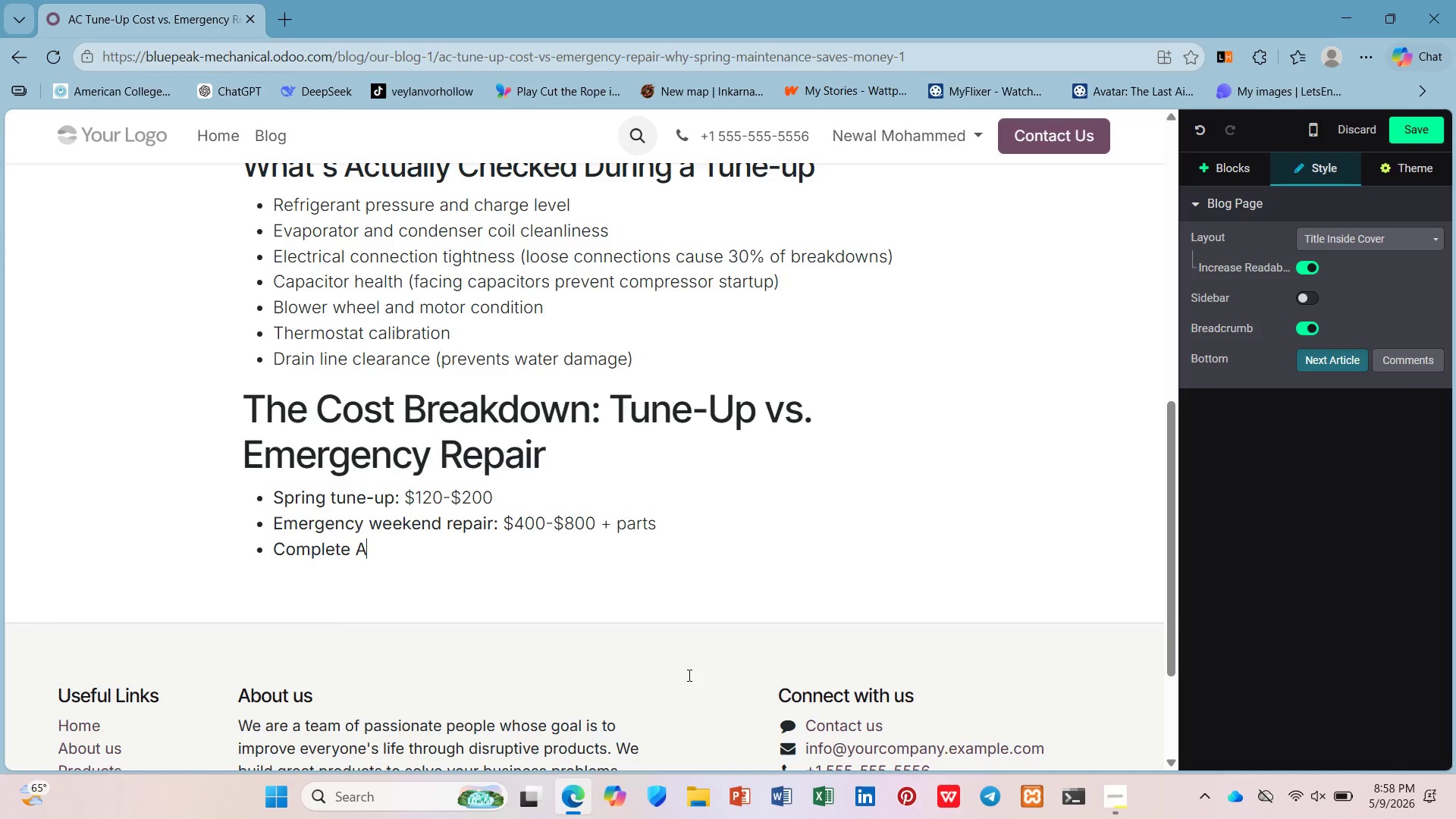 
type(AC replacemen duirng )
key(Backspace)
key(Backspace)
key(Backspace)
key(Backspace)
key(Backspace)
 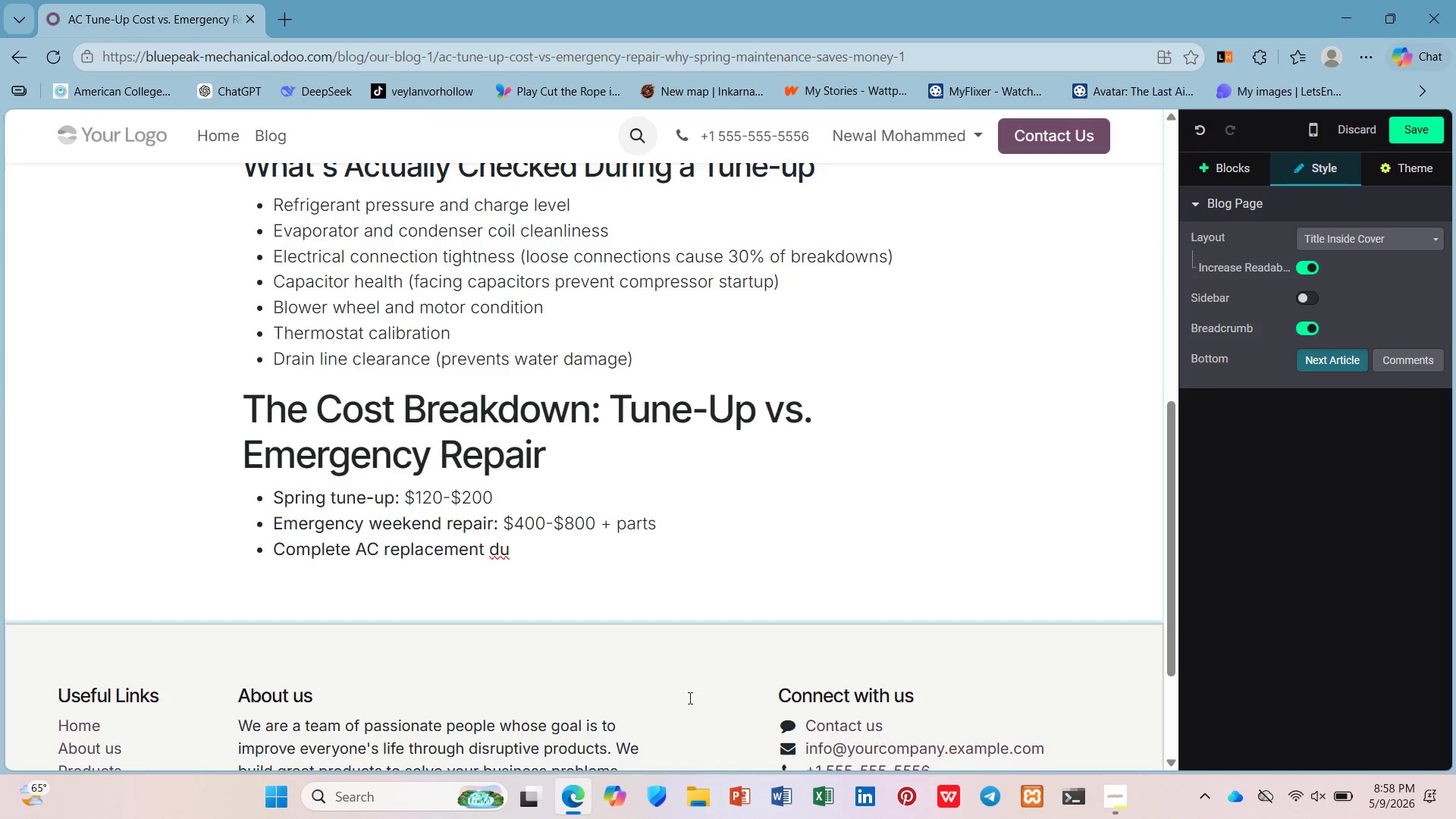 
hold_key(key=T, duration=0.41)
 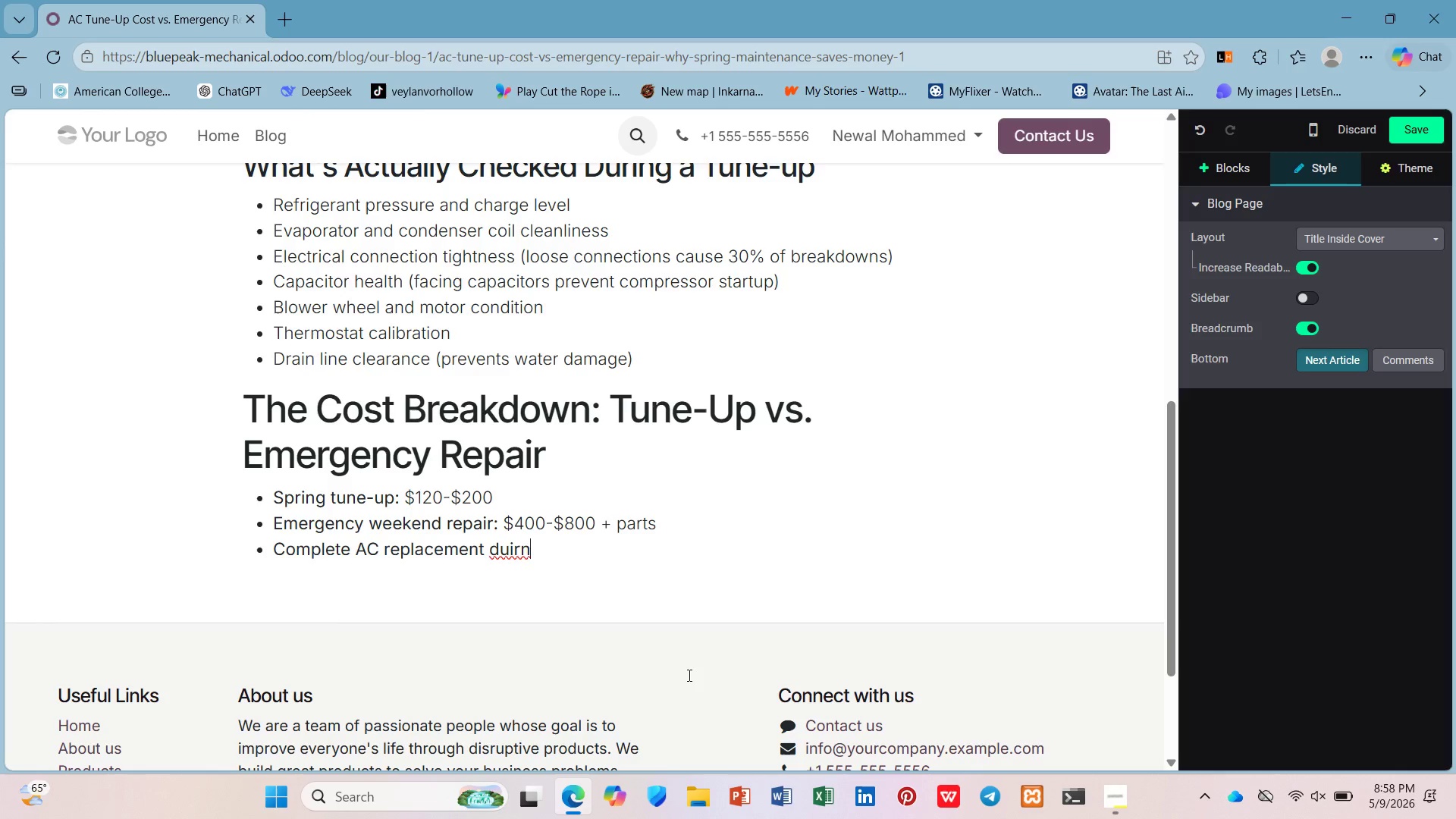 
type(ring heatwave: )
 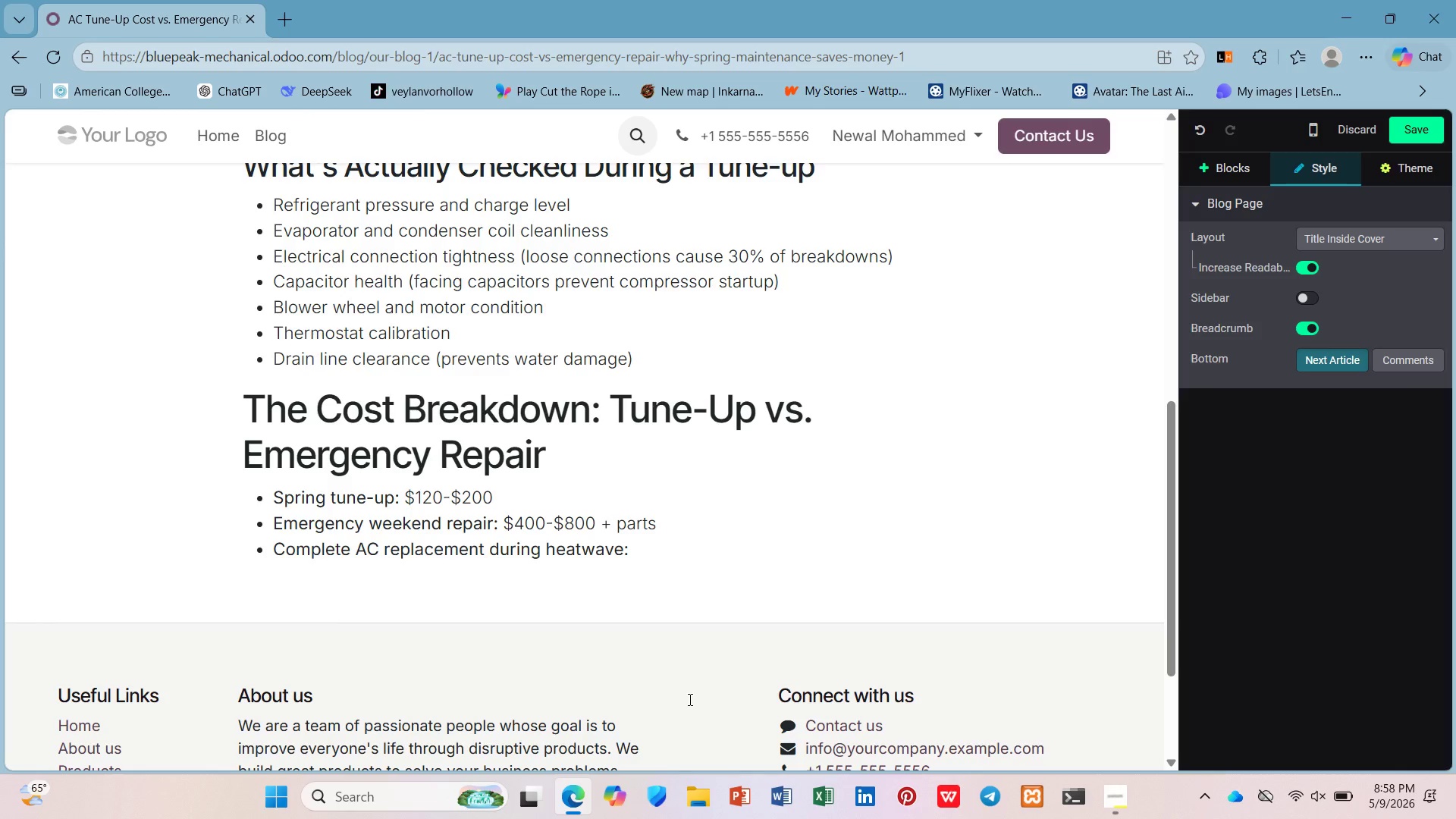 
key(Control+B)
 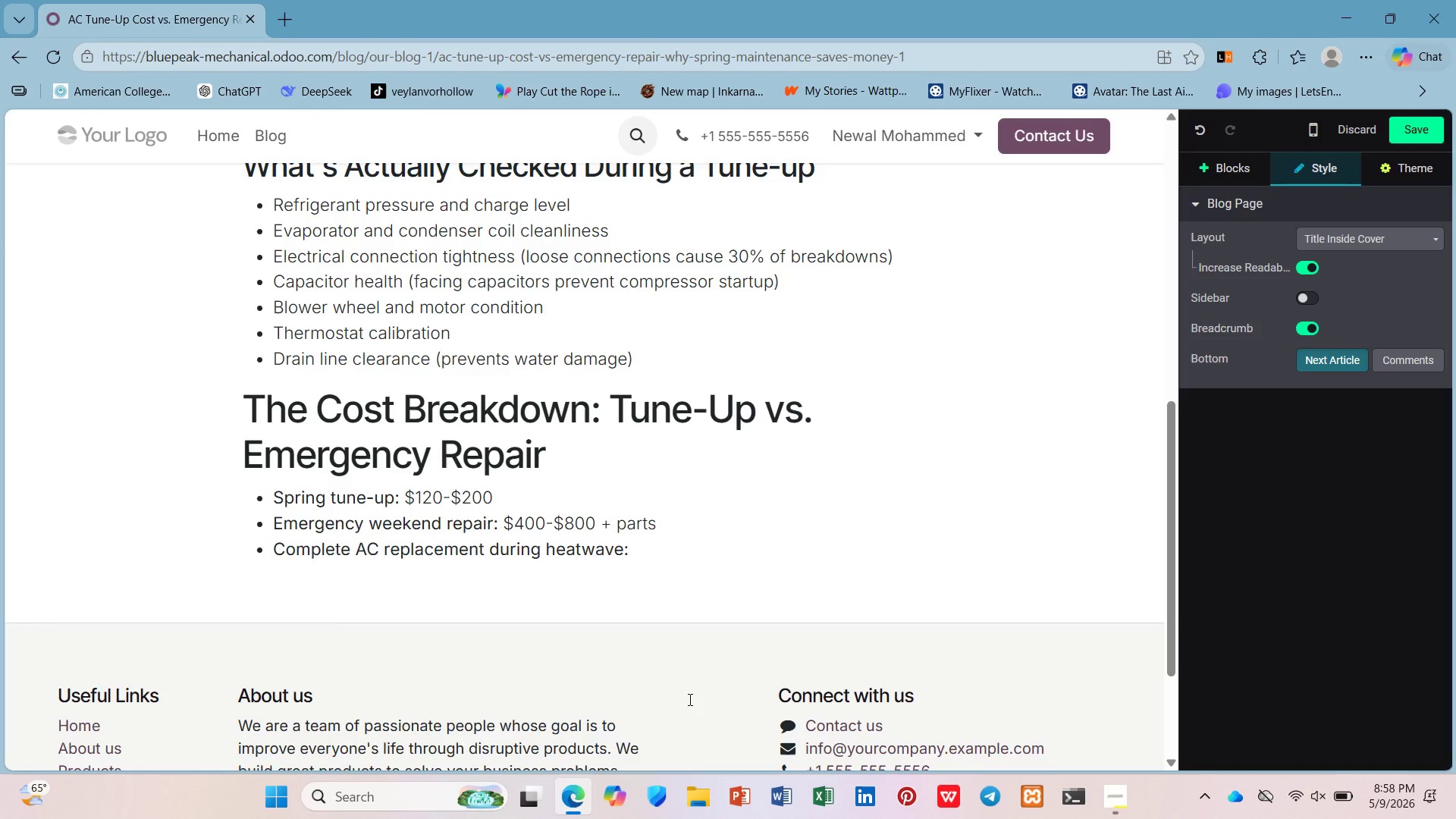 
type($4,000)
 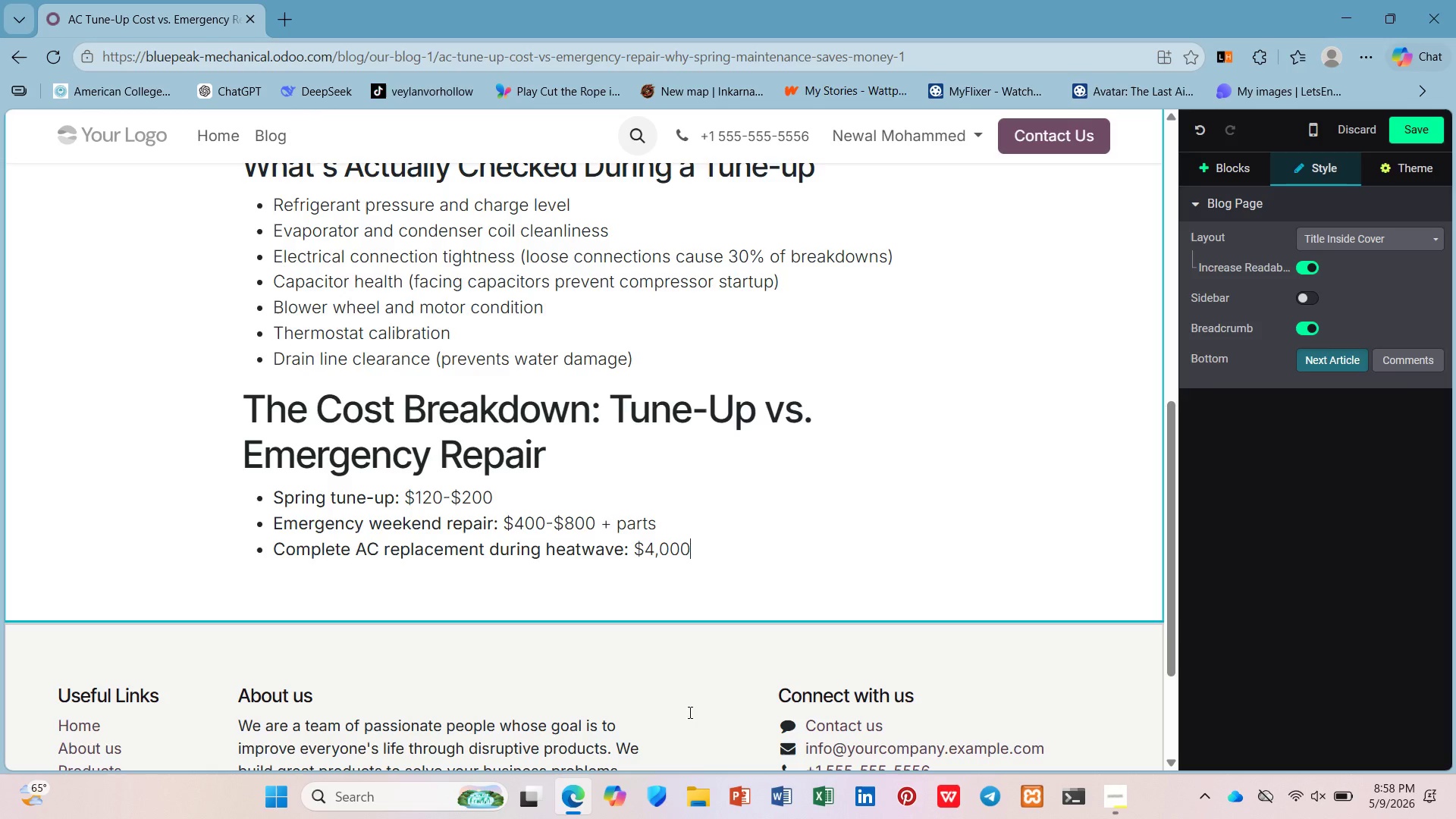 
type(-$8,000)
 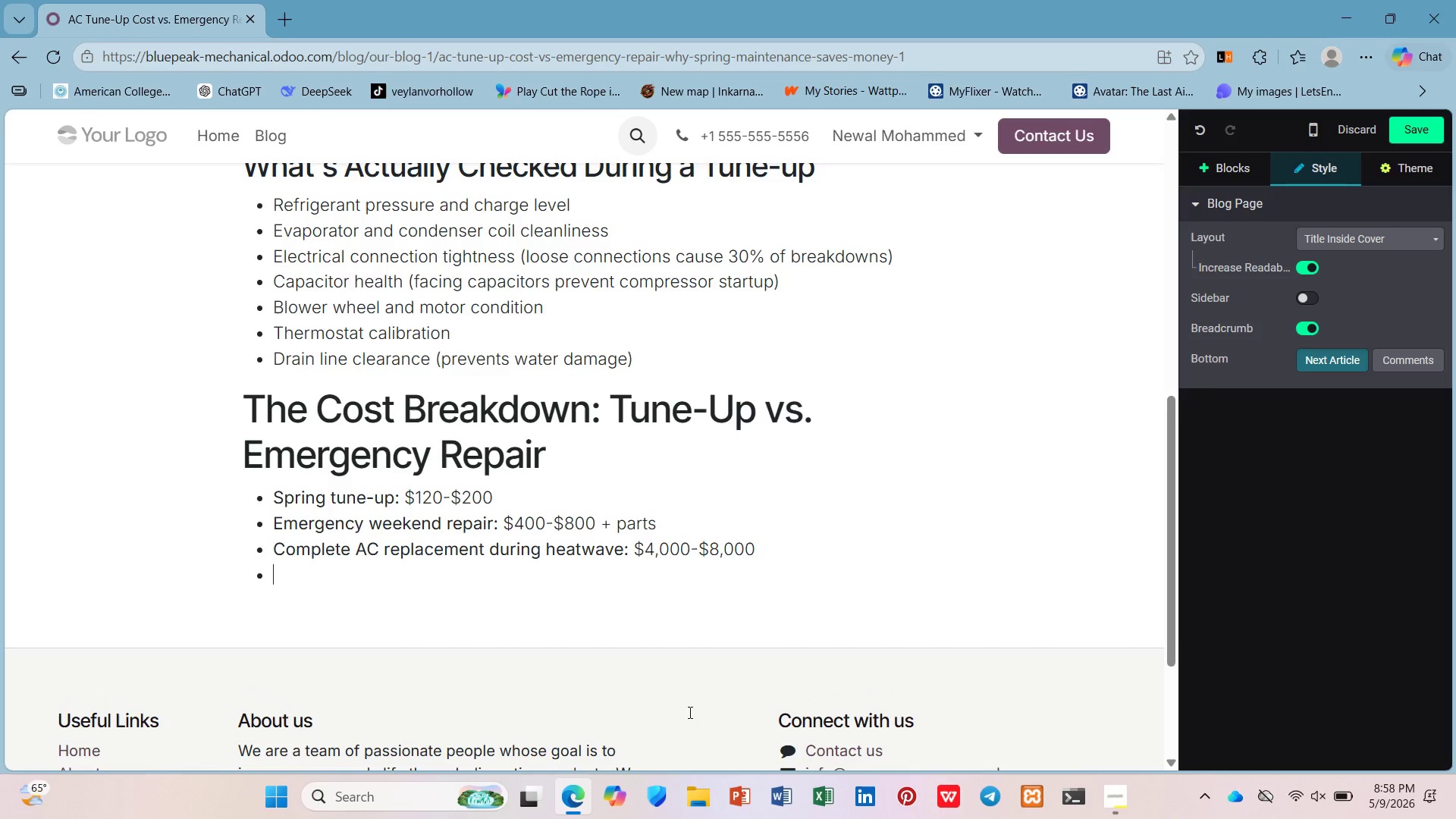 
key(Enter)
 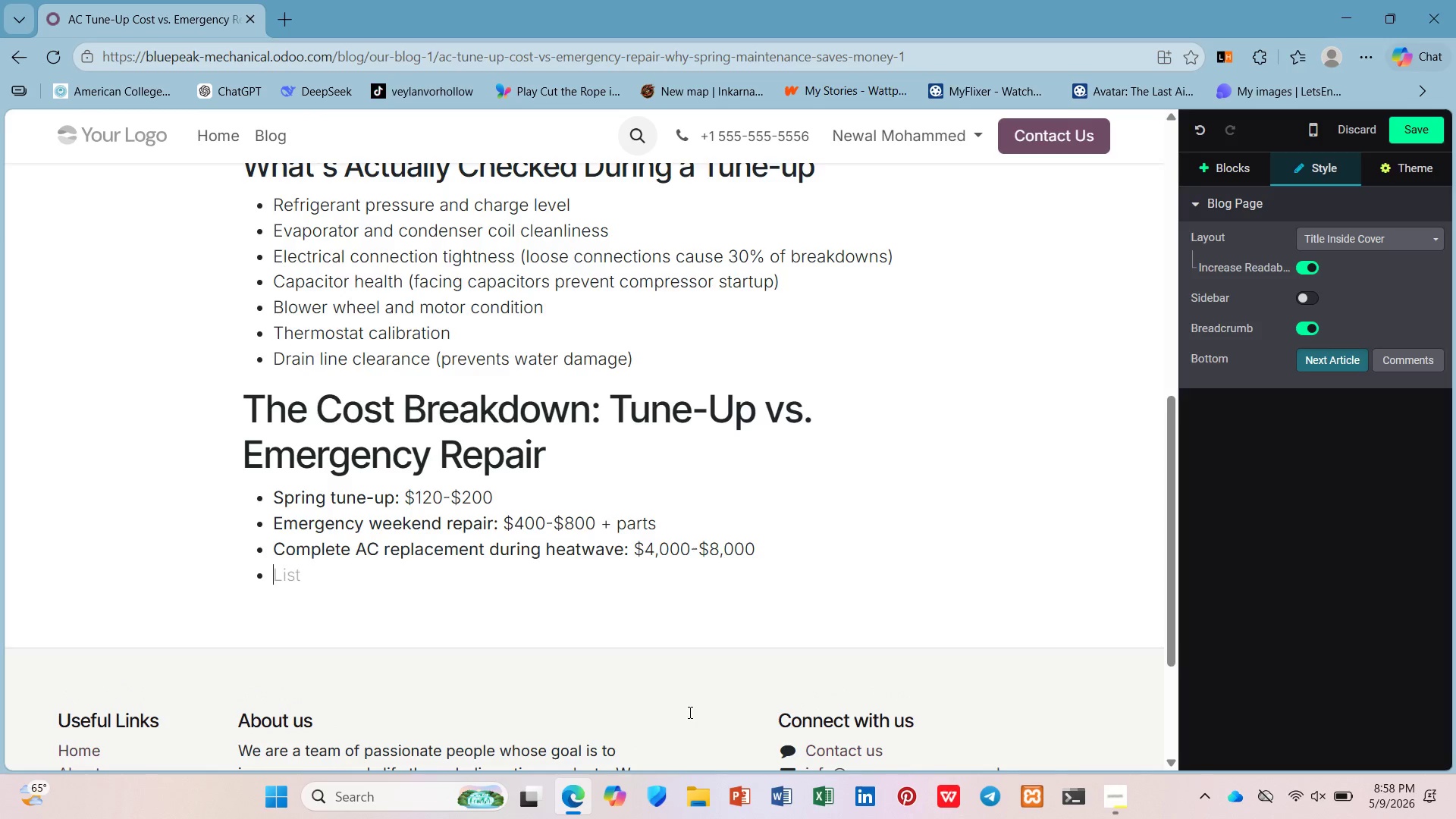 
key(Enter)
 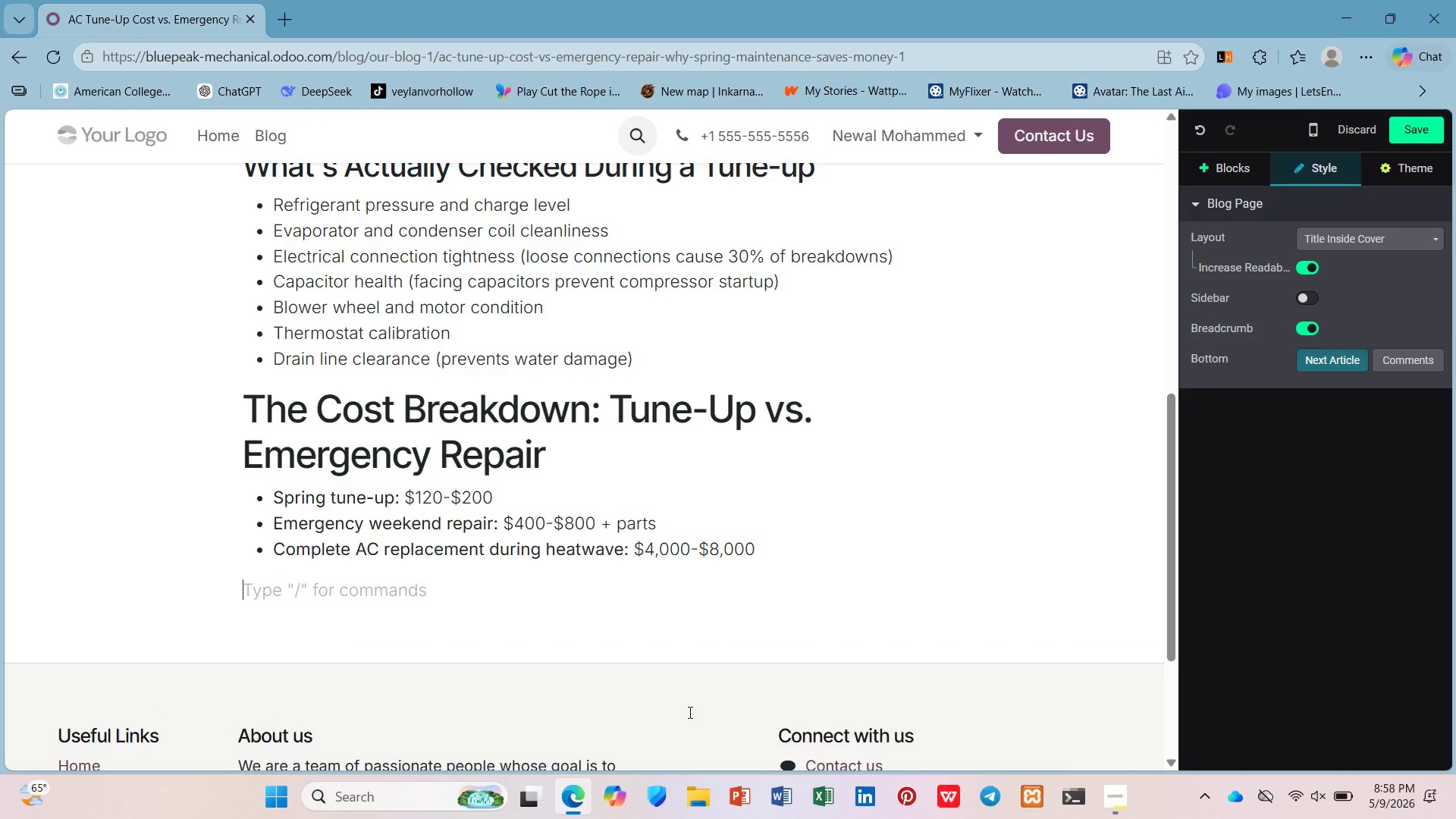 
type(A tune )
key(Backspace)
type(-up )
 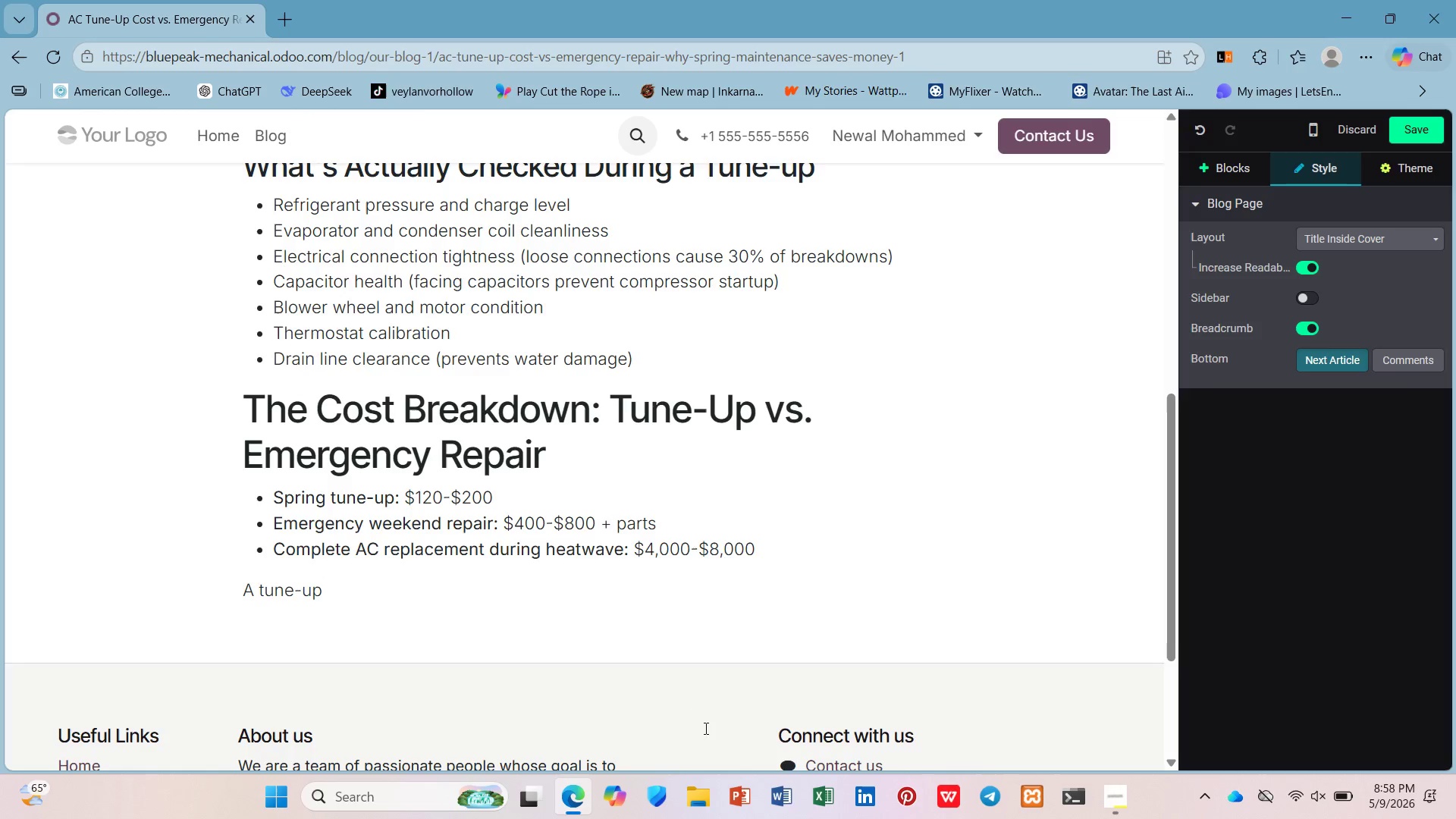 
type(is the cheapest insurance )
 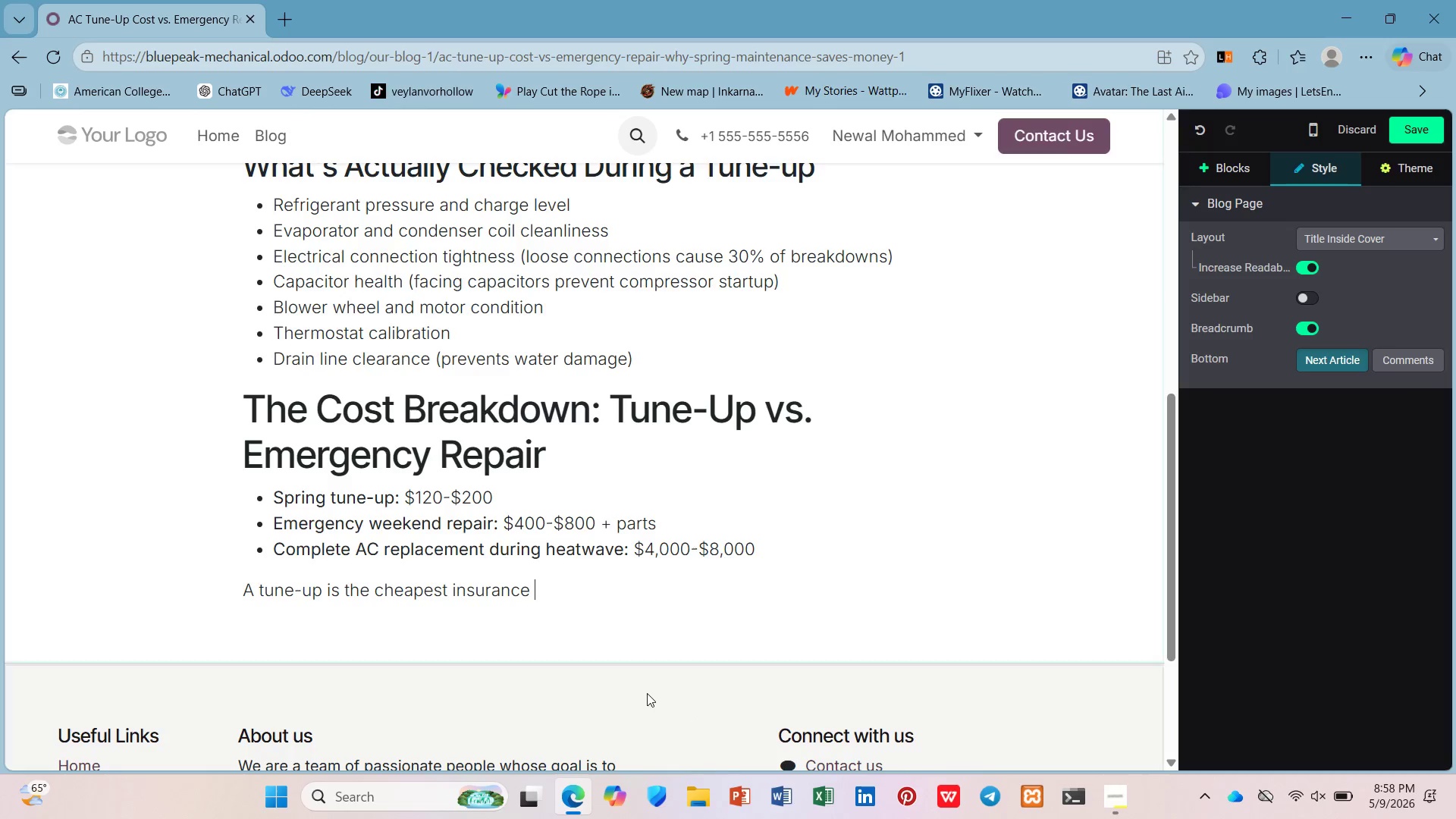 
type(you )
 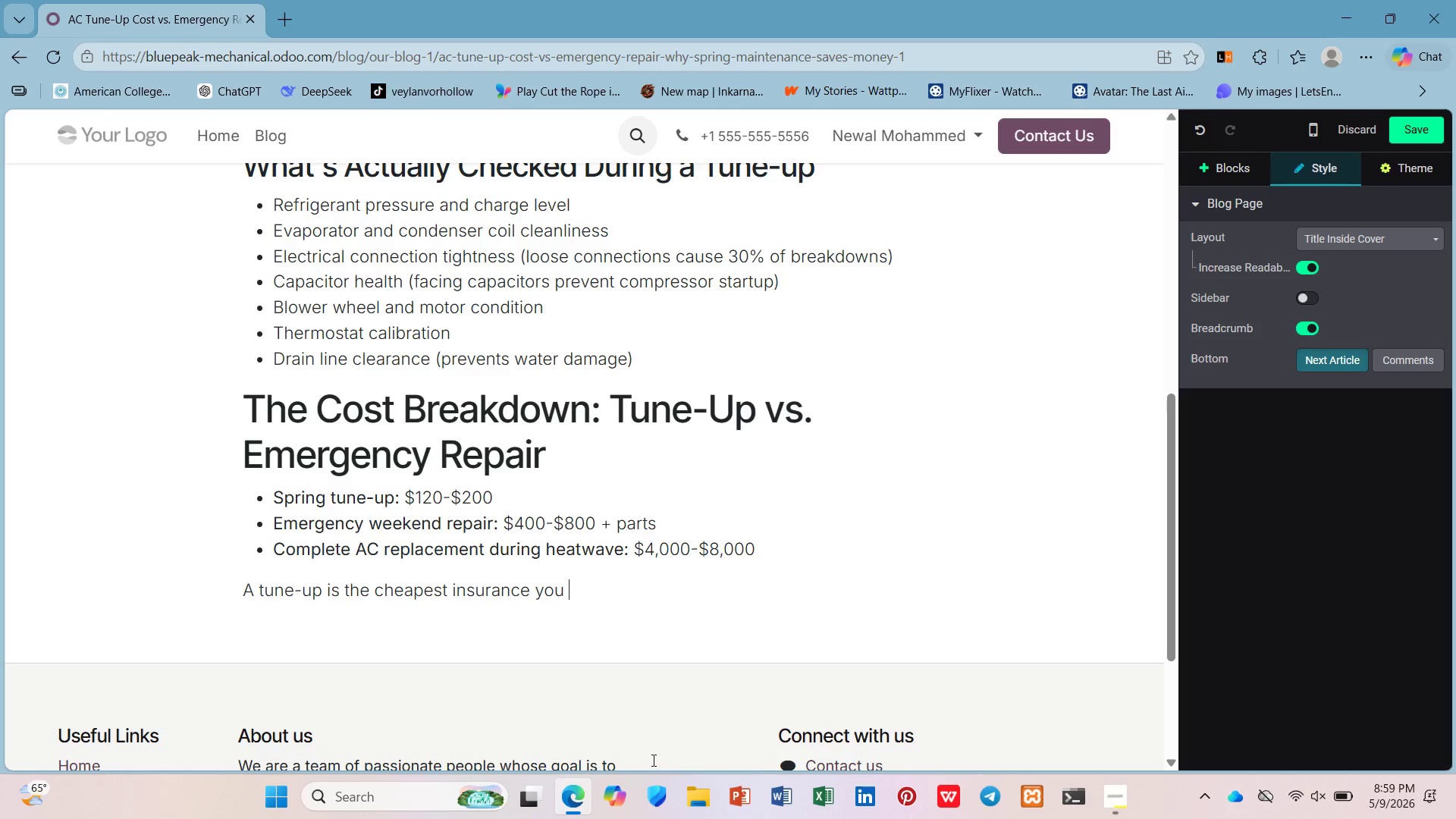 
wait(5.75)
 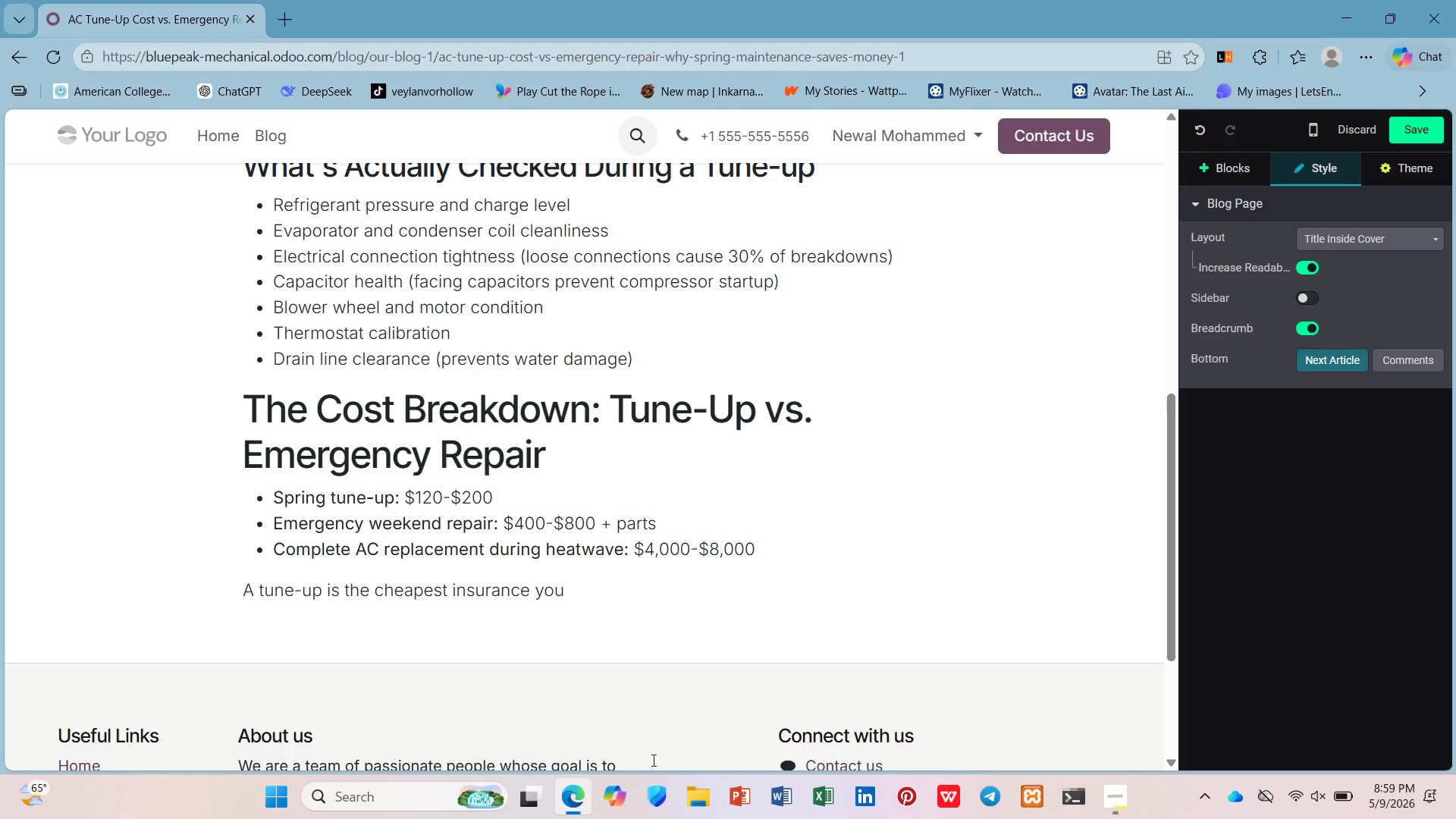 
type(can buy for yur cooling system.)
 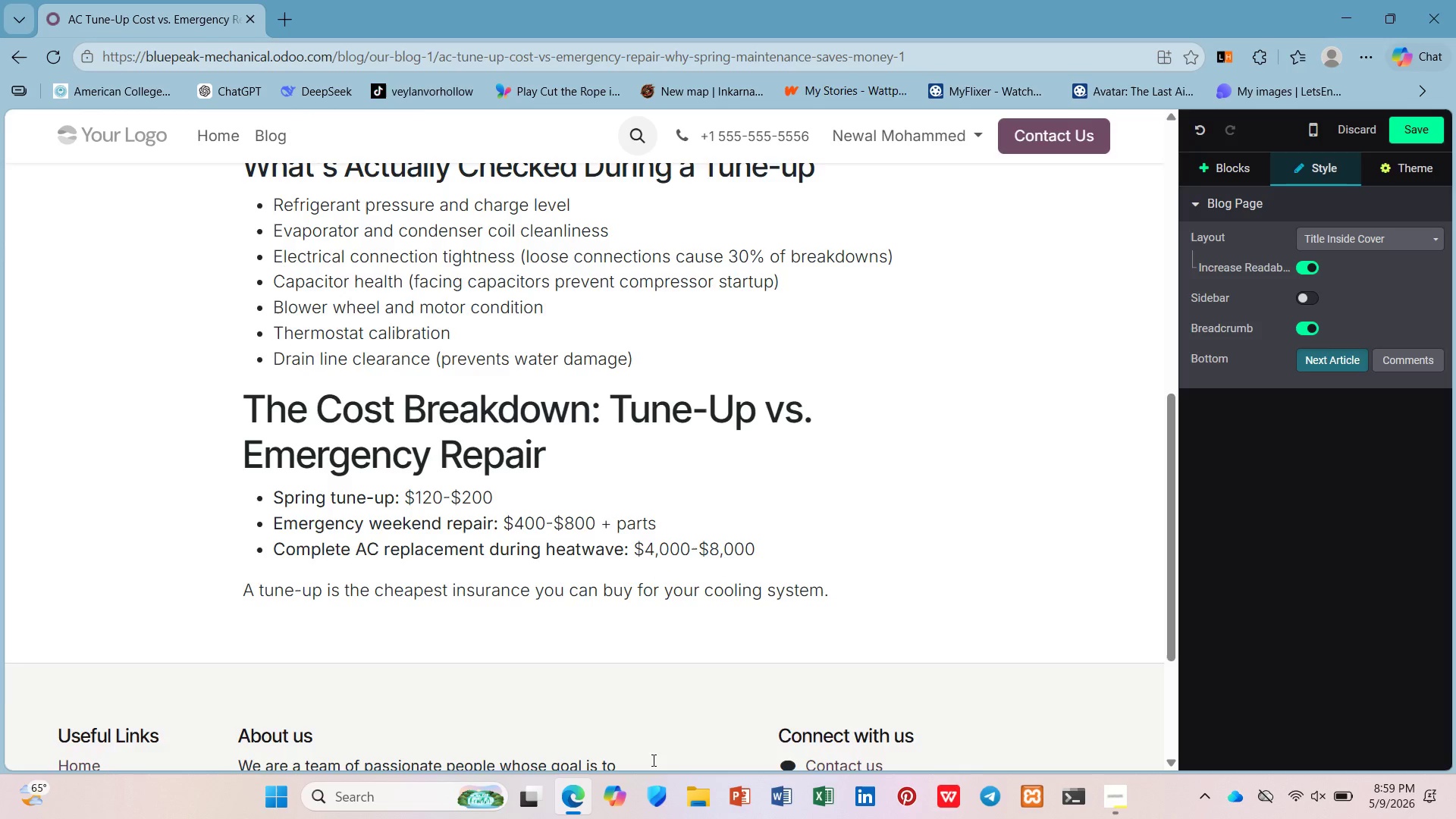 
key(Enter)
 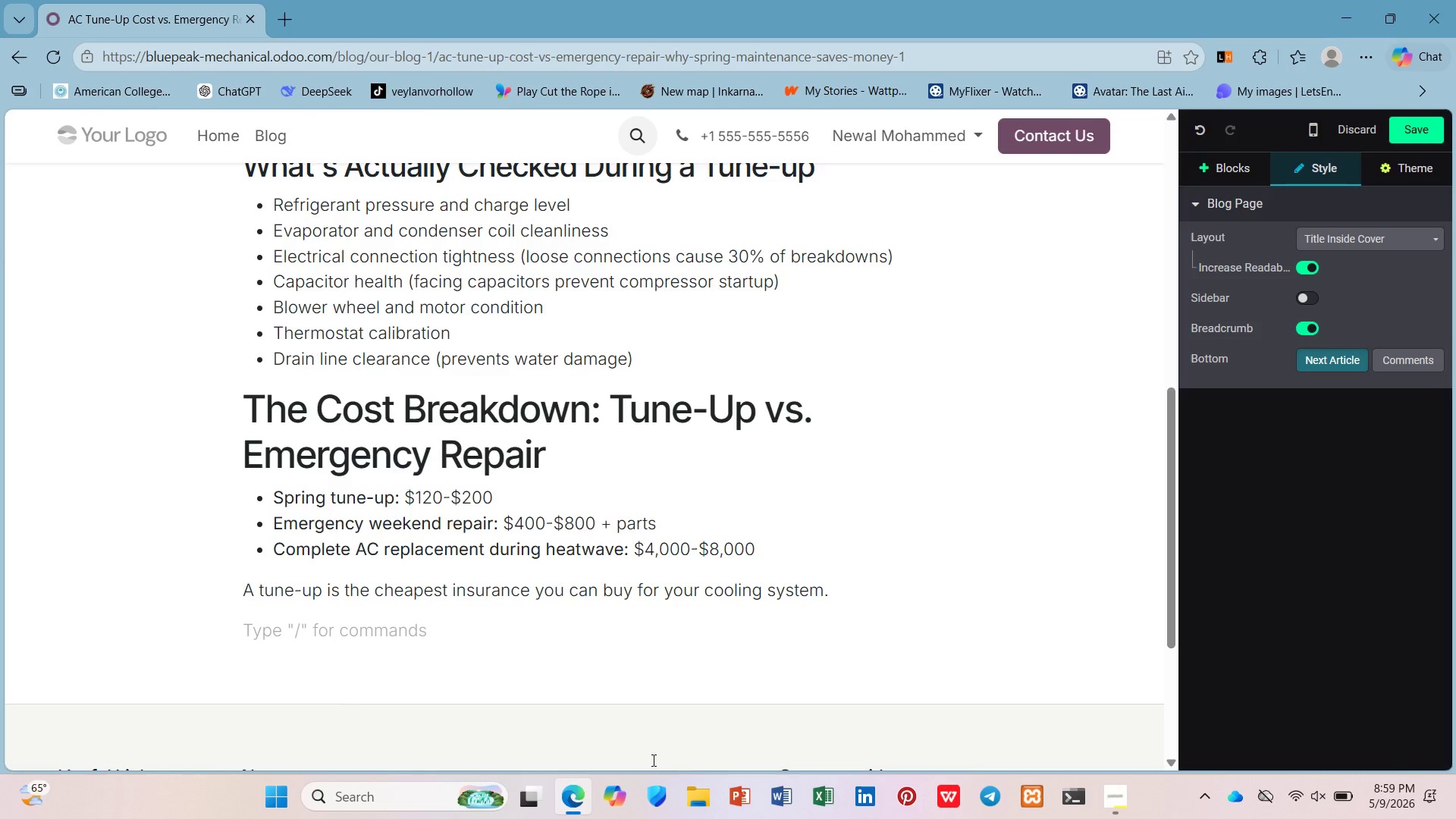 
wait(5.2)
 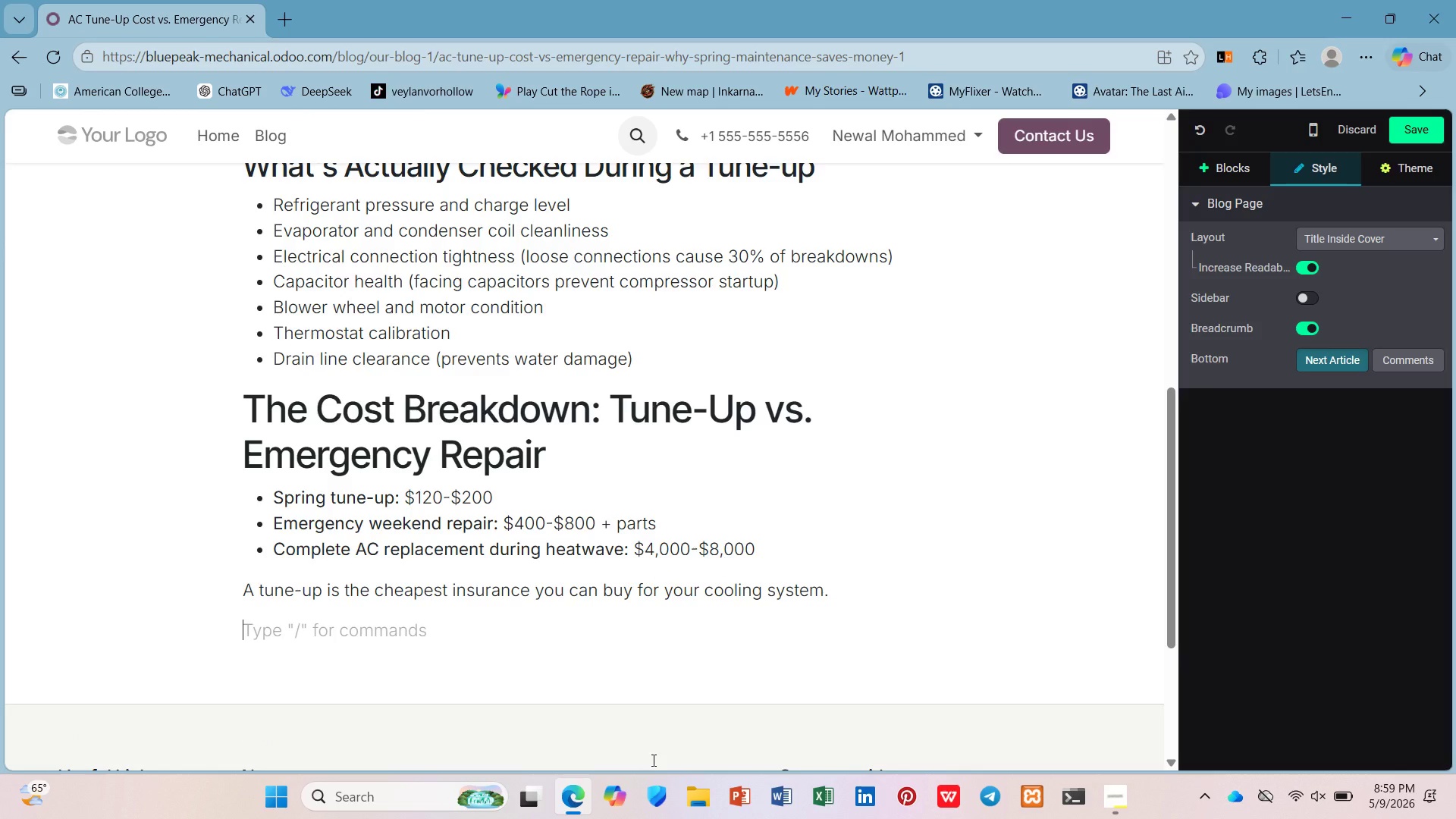 
left_click([1266, 174])
 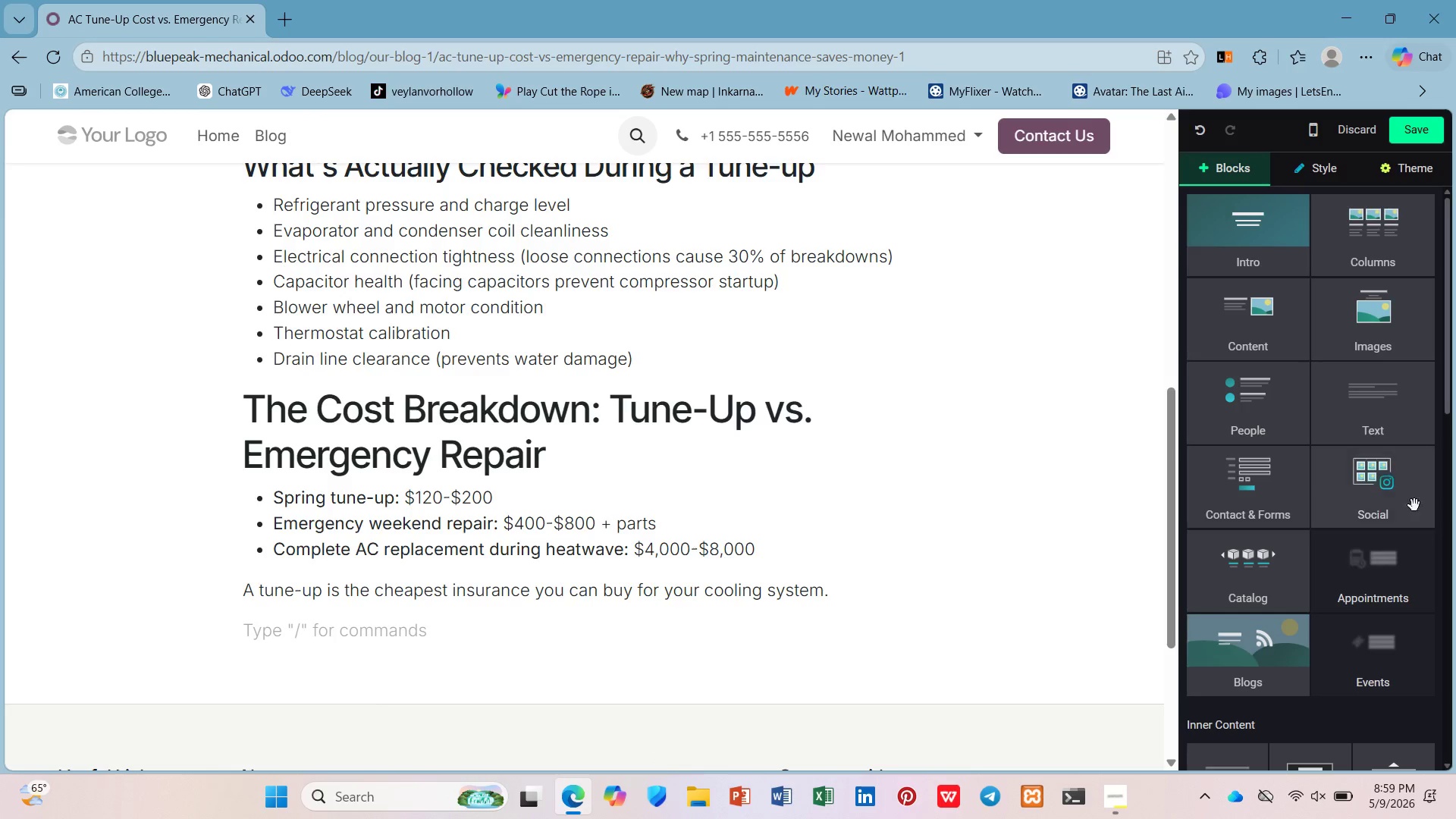 
left_click_drag(start_coordinate=[1384, 402], to_coordinate=[454, 617])
 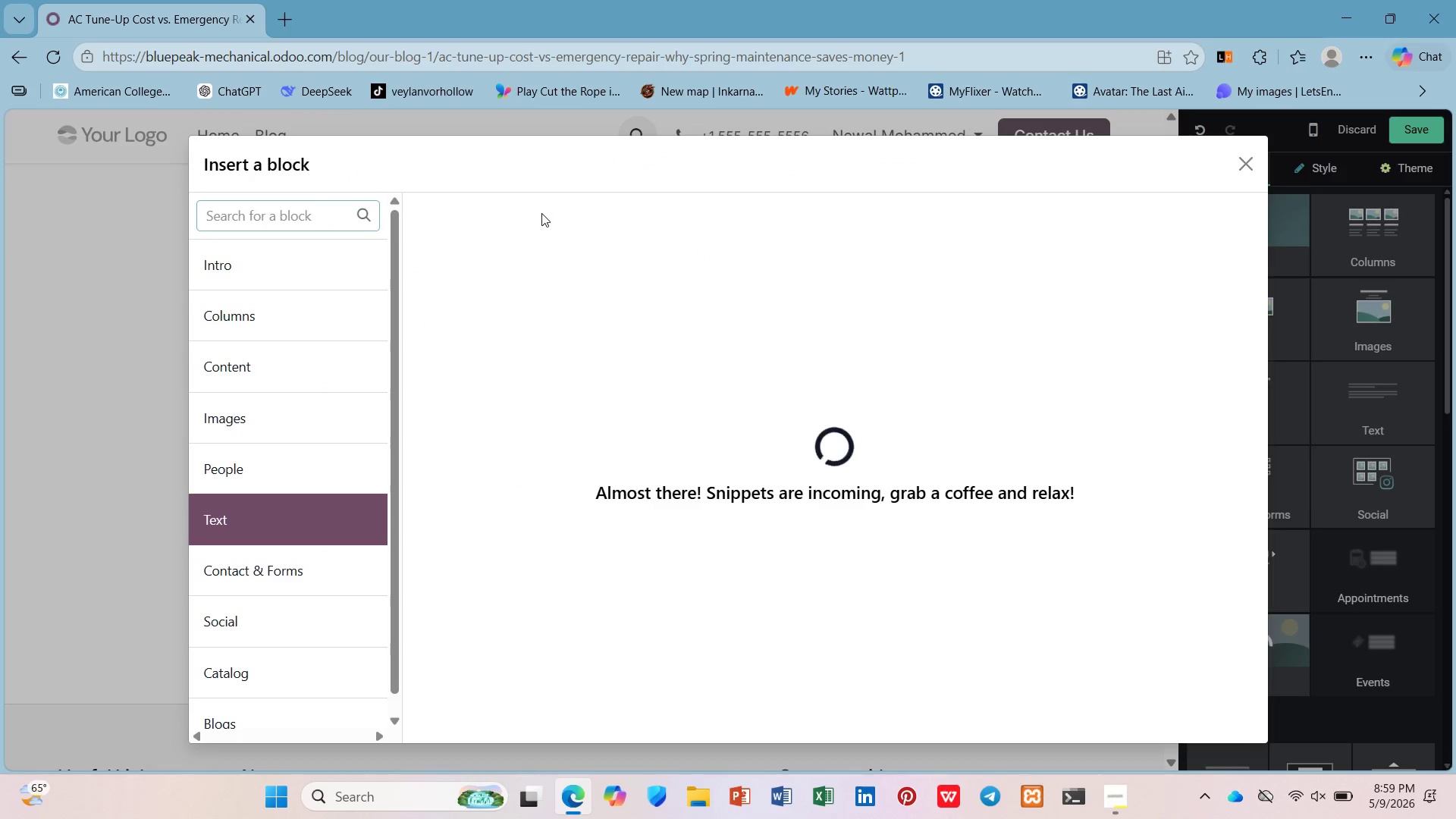 
left_click([542, 223])
 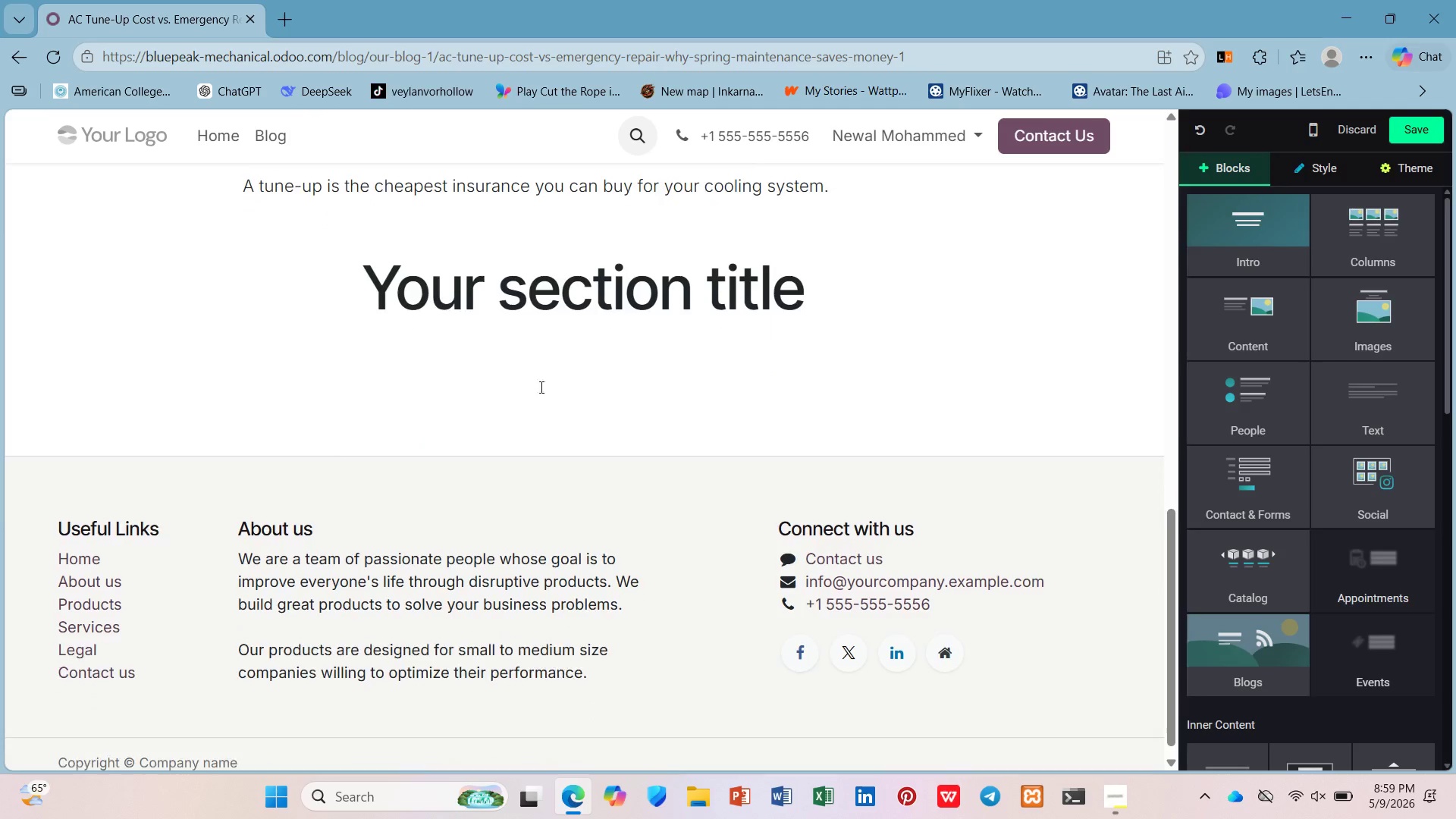 
left_click([558, 342])
 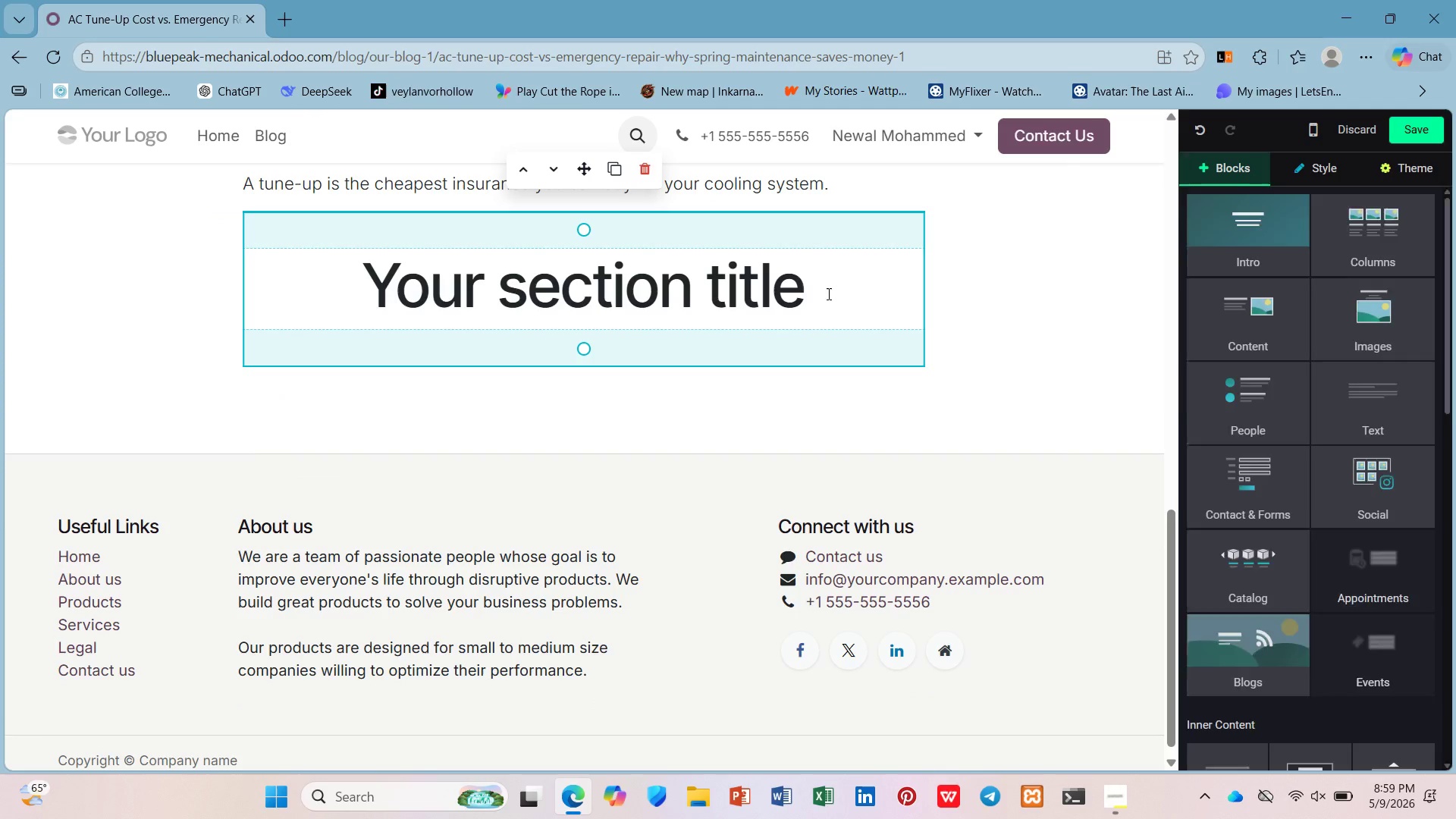 
left_click_drag(start_coordinate=[827, 293], to_coordinate=[357, 308])
 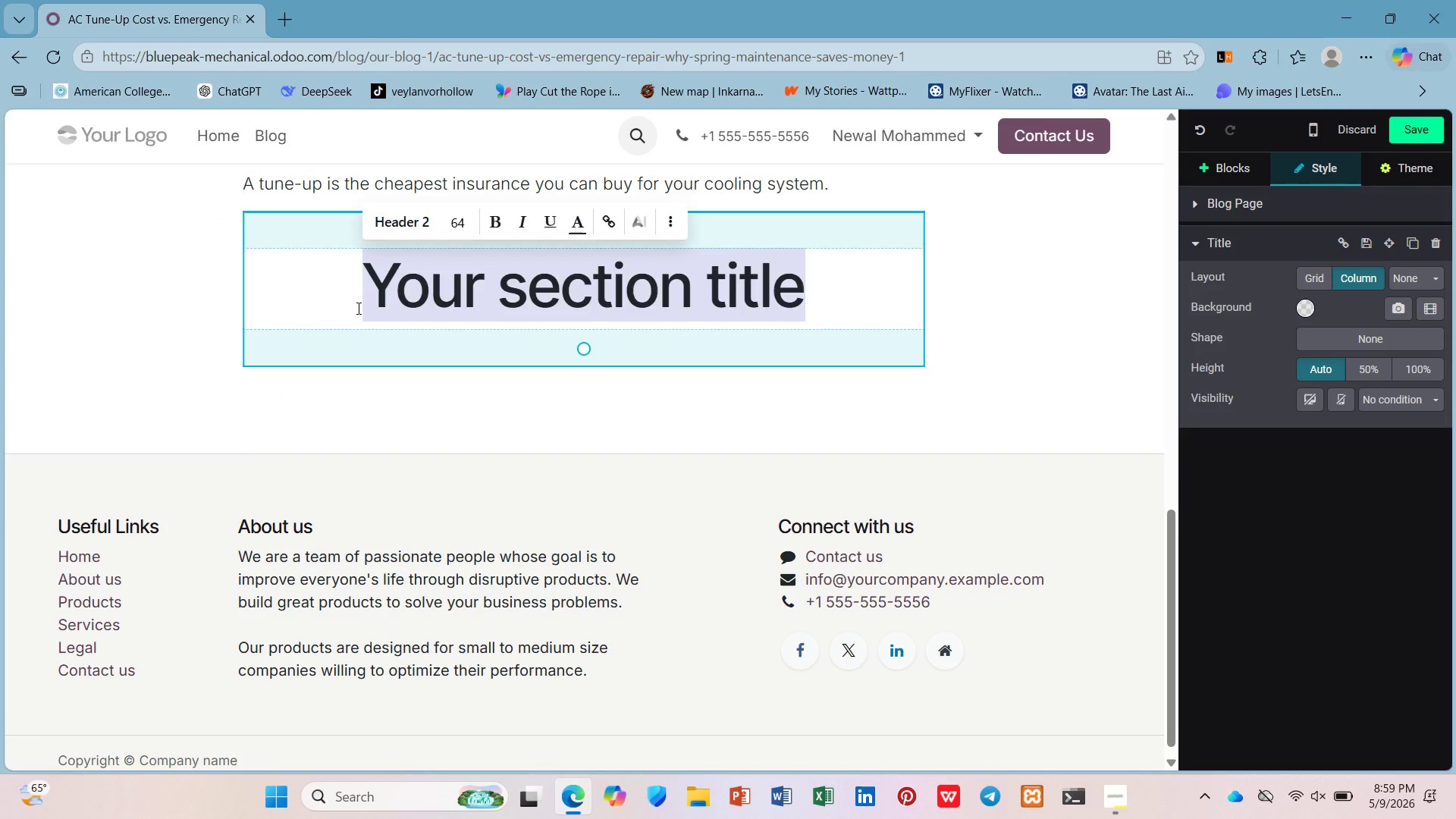 
key(Backspace)
 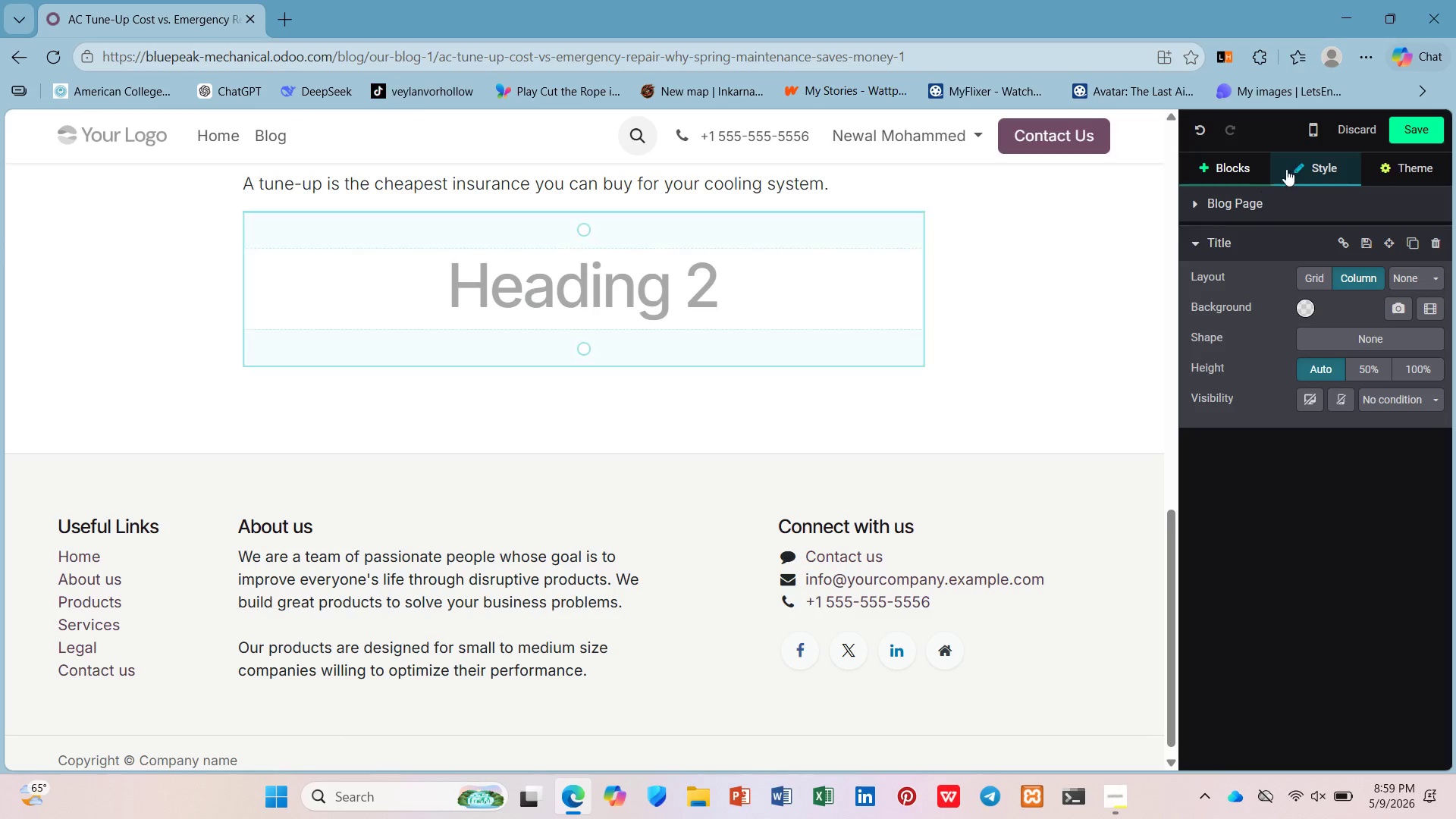 
left_click([1219, 161])
 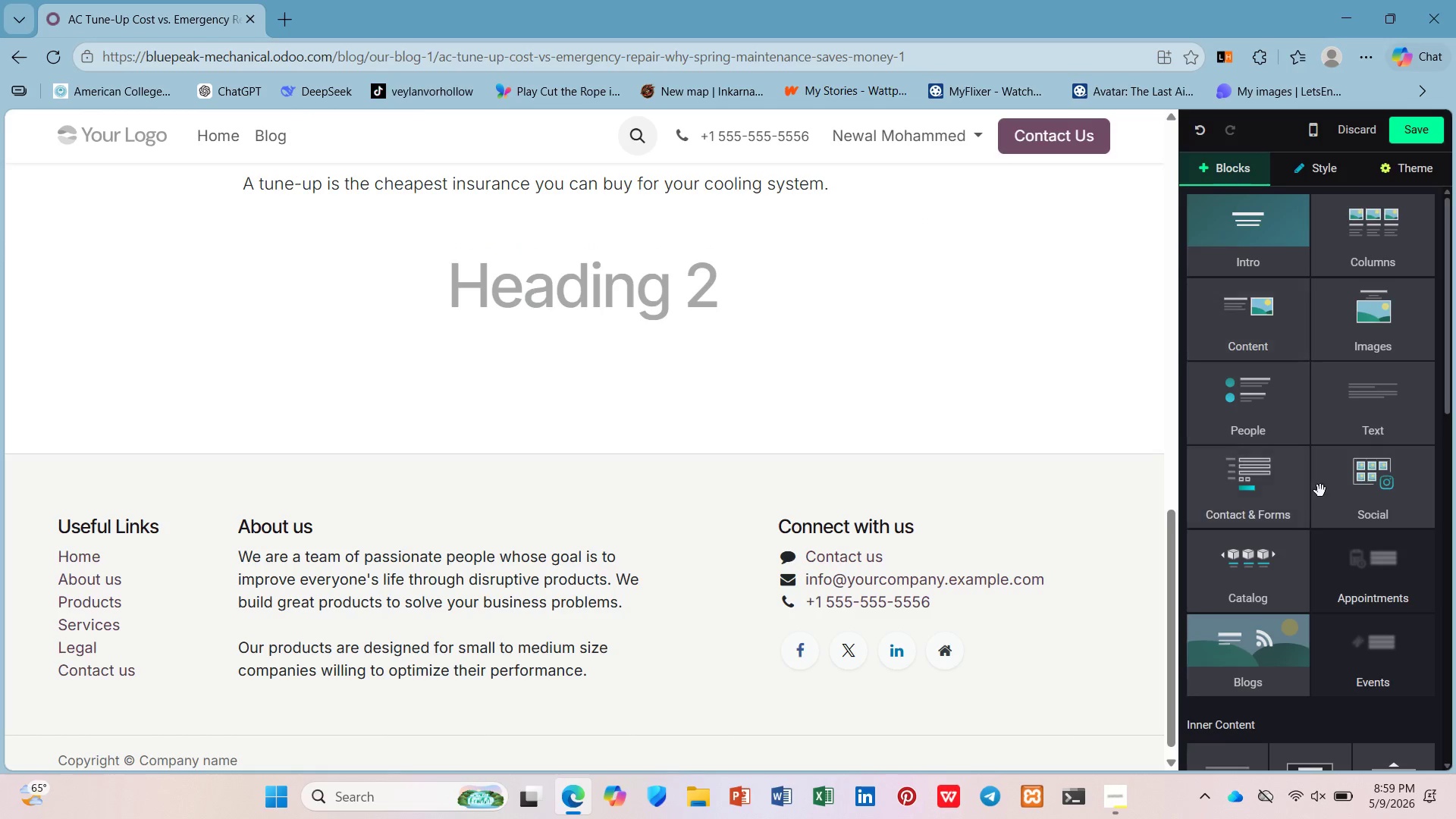 
scroll: coordinate [1320, 491], scroll_direction: down, amount: 4.0
 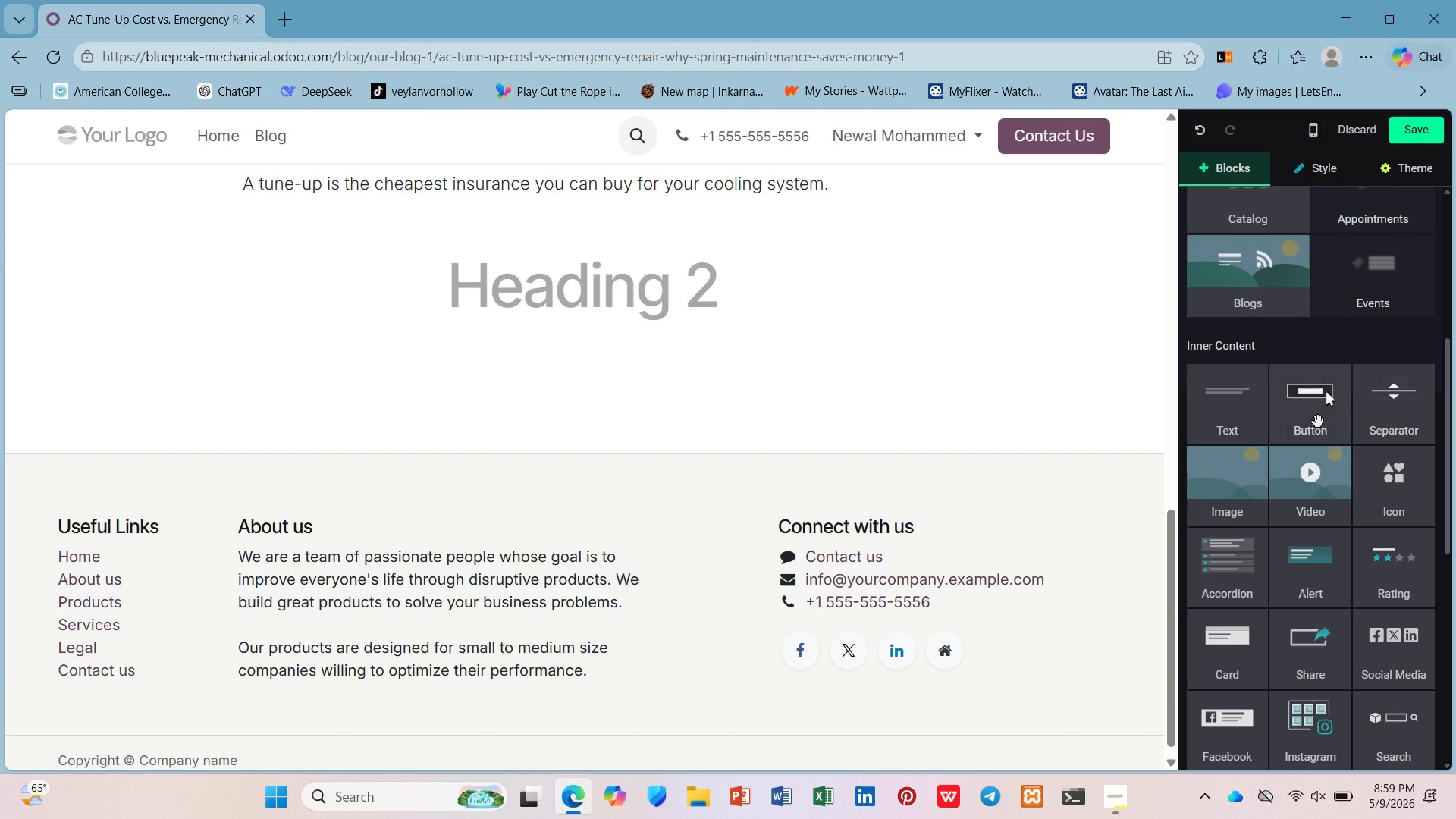 
left_click_drag(start_coordinate=[1316, 421], to_coordinate=[566, 276])
 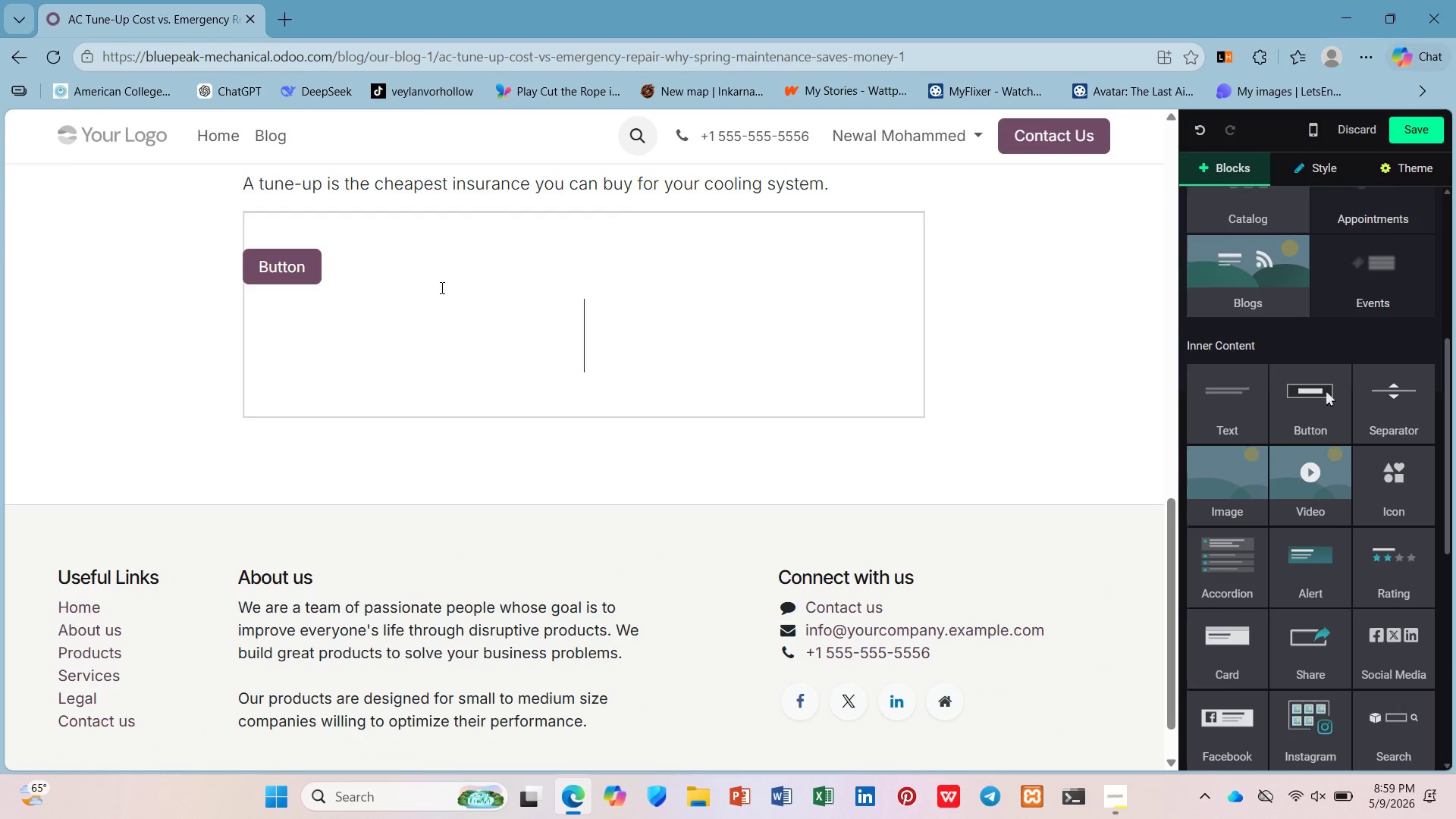 
left_click([441, 287])
 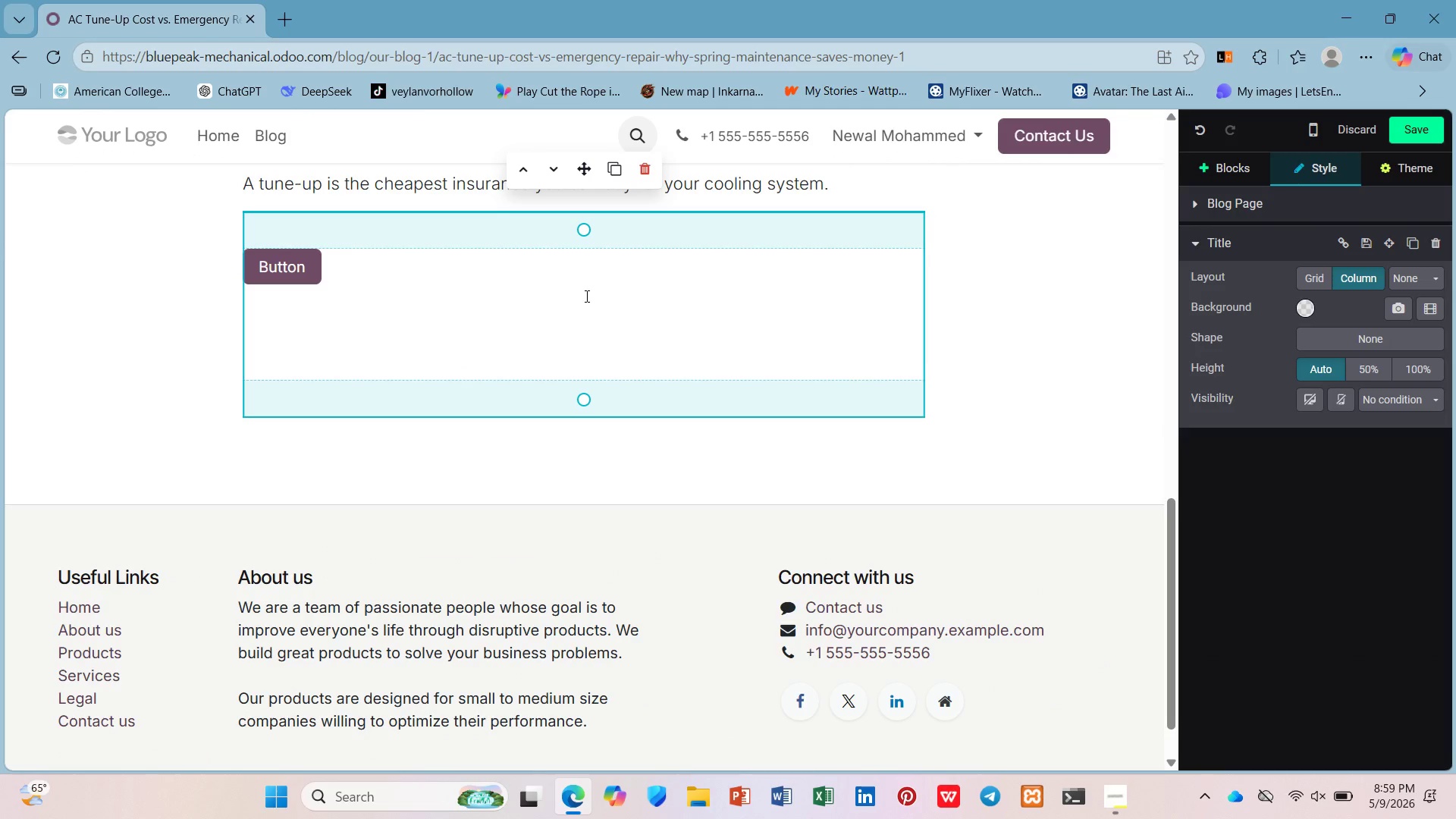 
key(Backspace)
 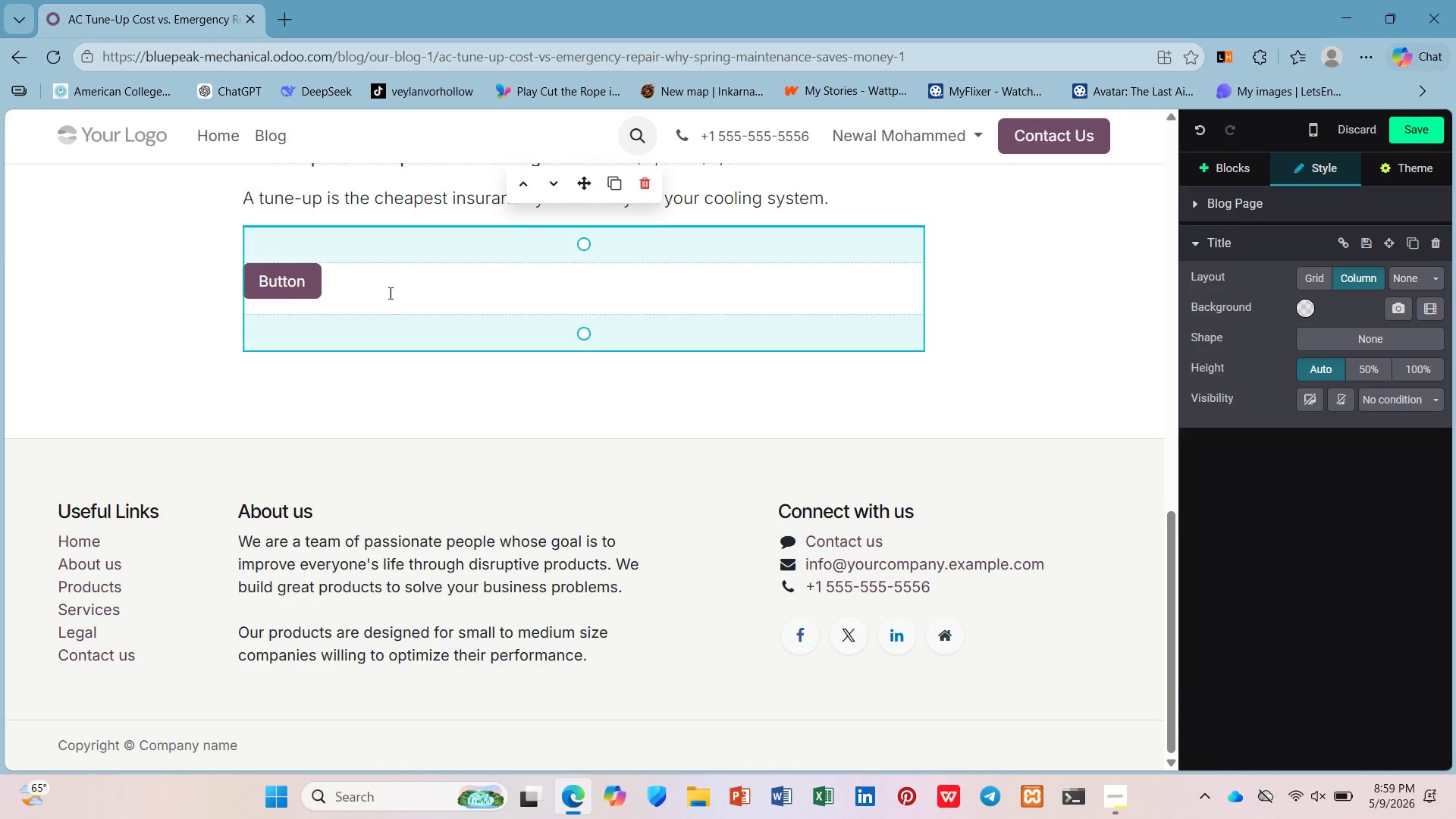 
left_click([300, 281])
 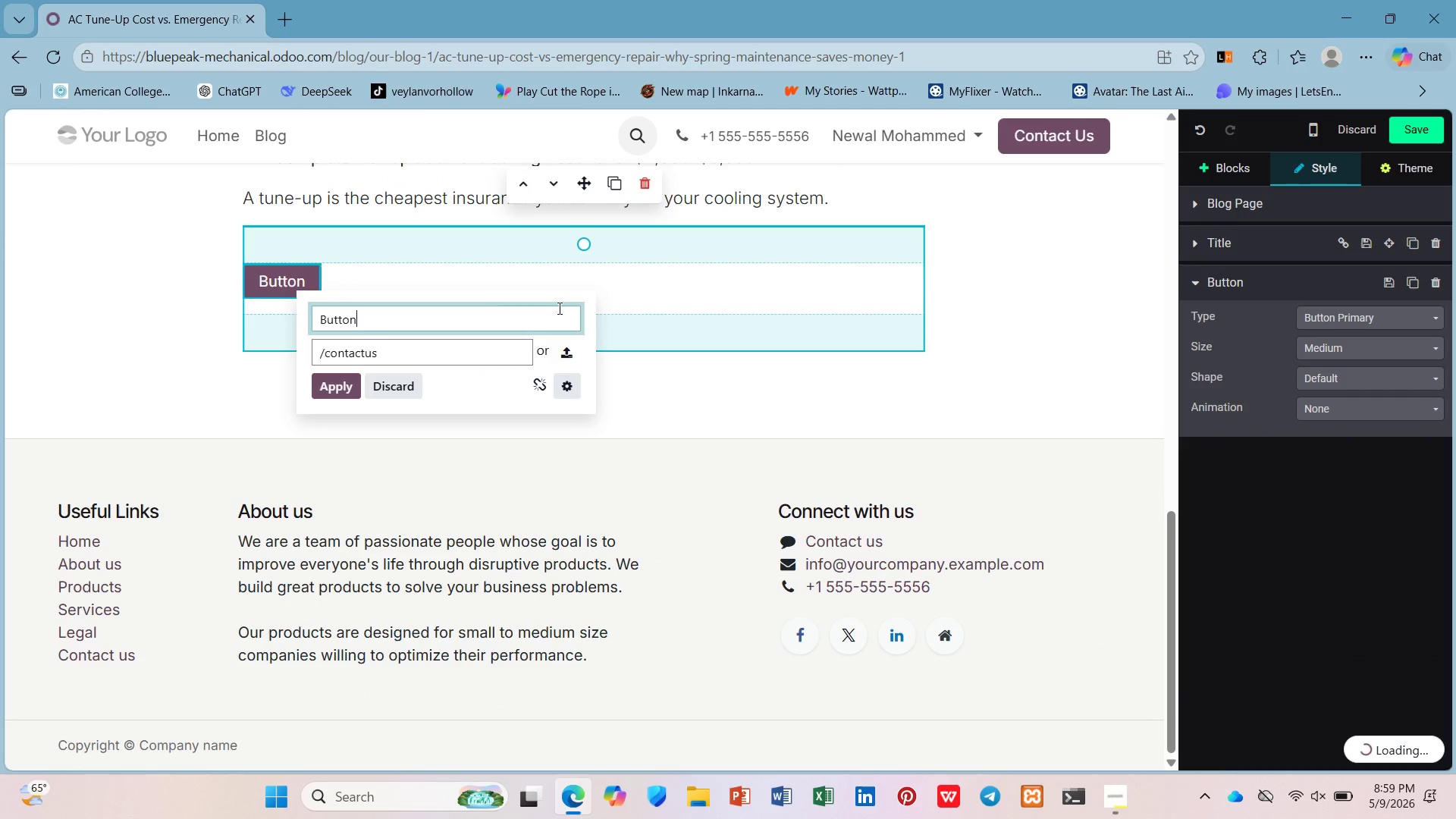 
left_click_drag(start_coordinate=[407, 319], to_coordinate=[215, 322])
 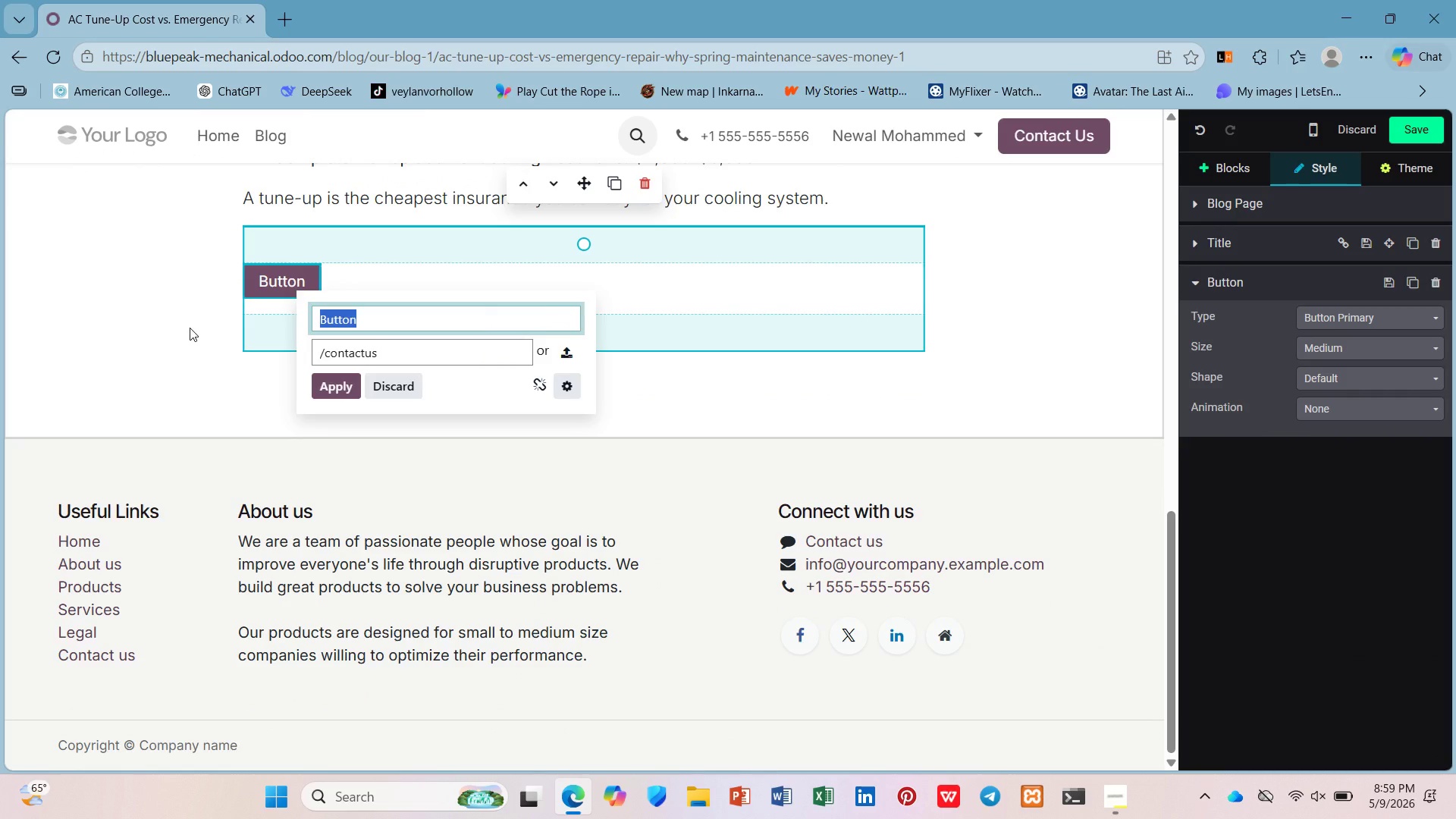 
type(Schedul eSpring )
 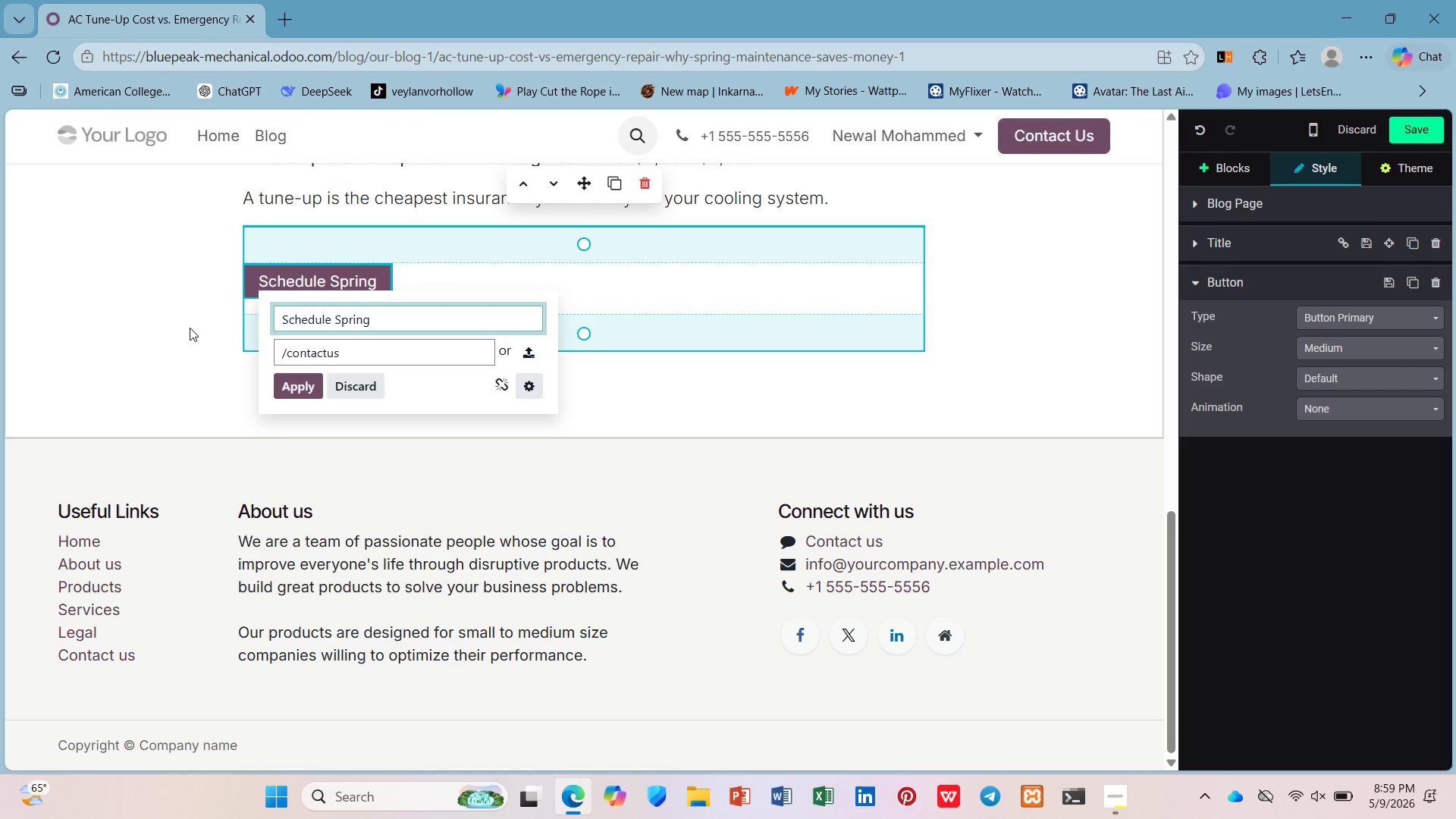 
type(AC )
 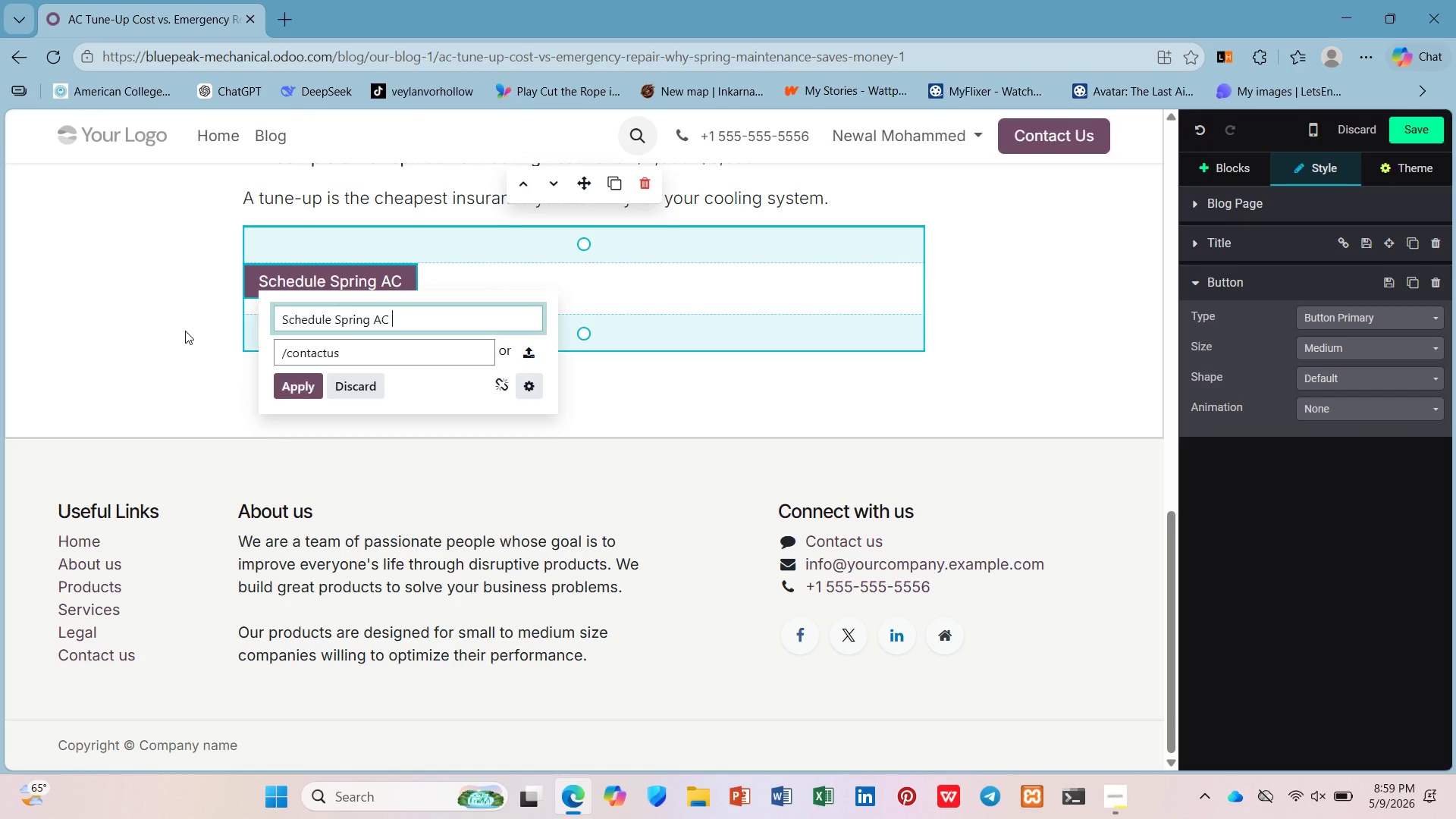 
wait(11.27)
 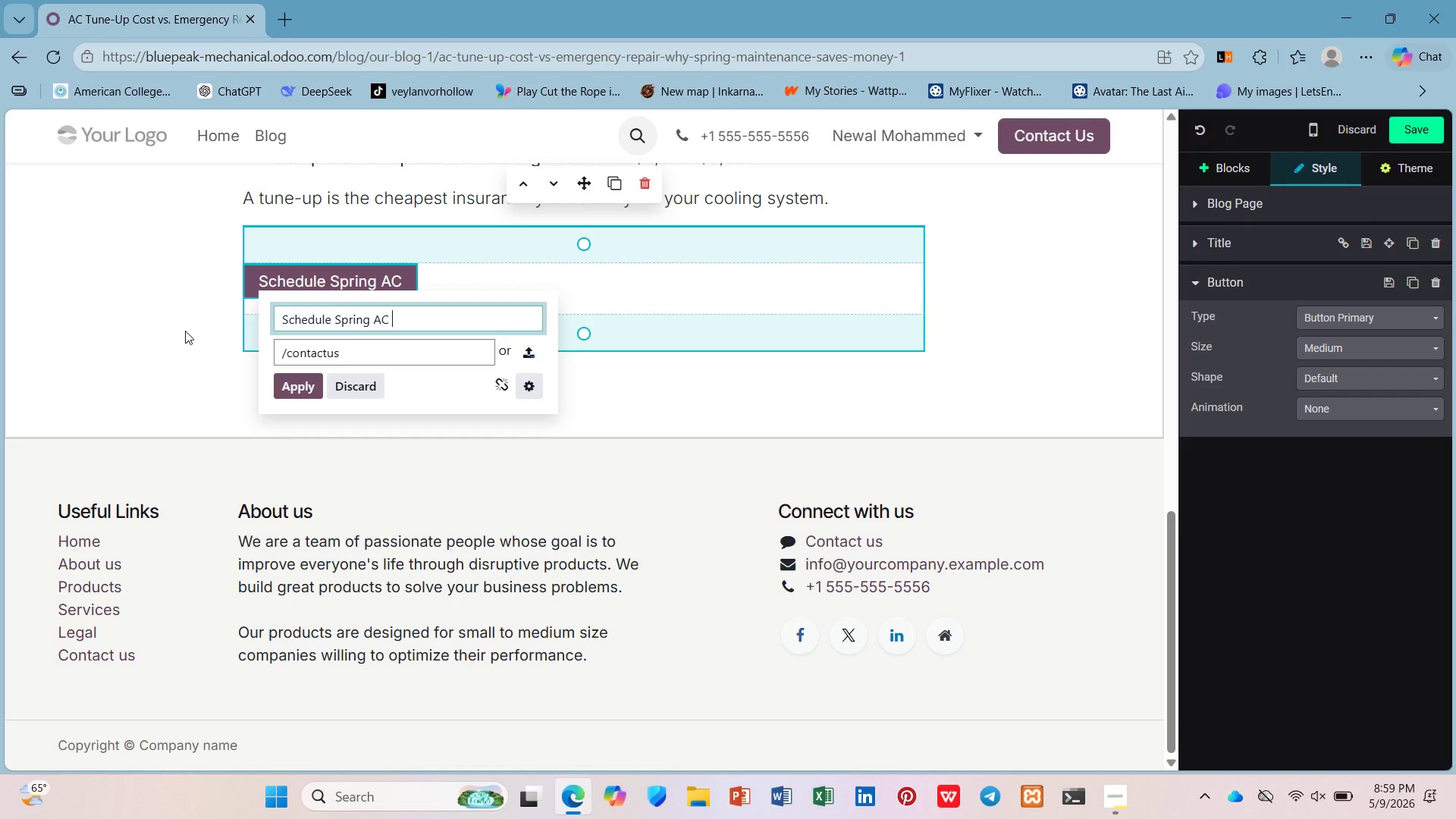 
hold_key(key=ShiftLeft, duration=0.59)
 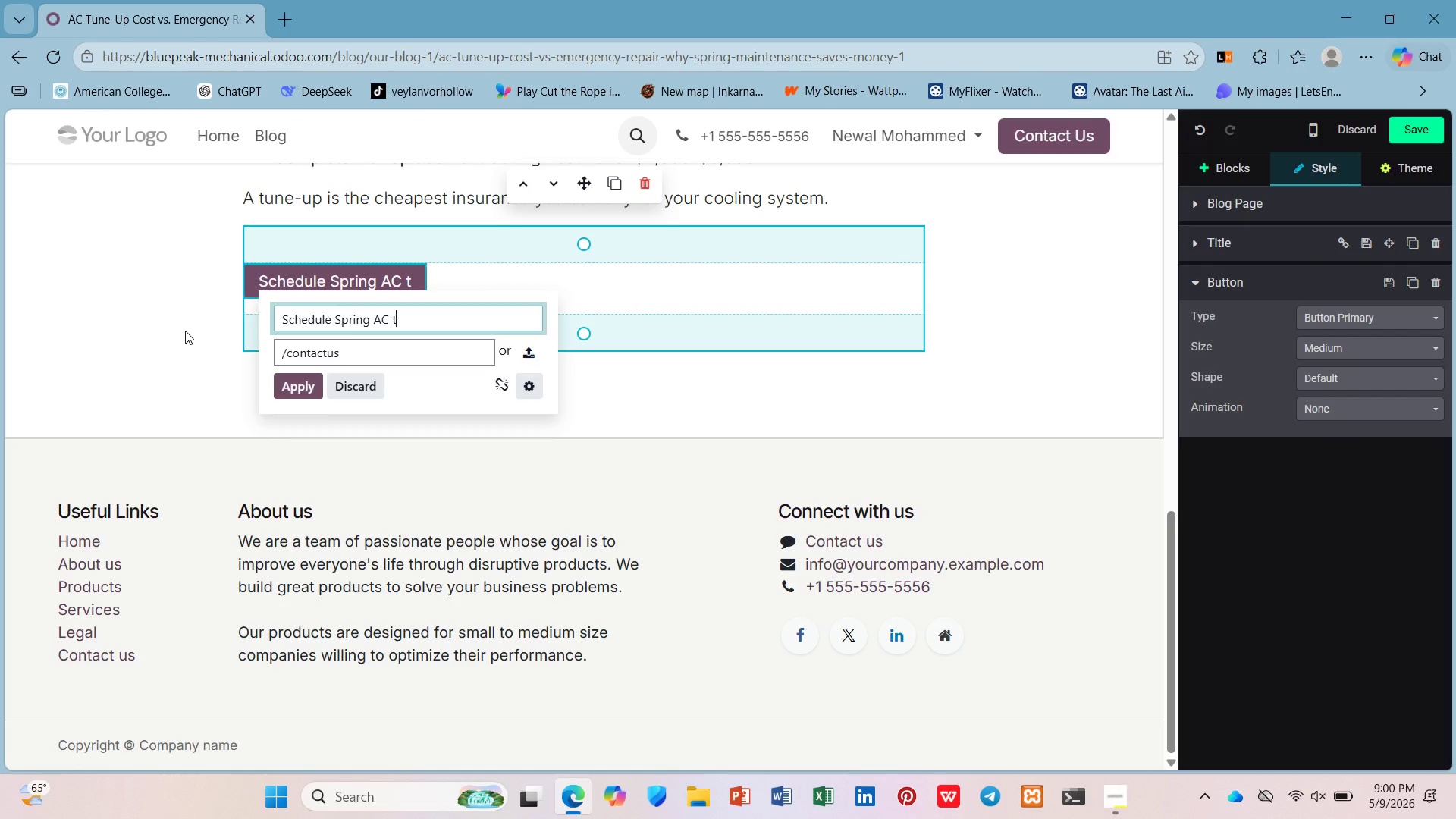 
type(t)
key(Backspace)
type(Tune-Up ->)
 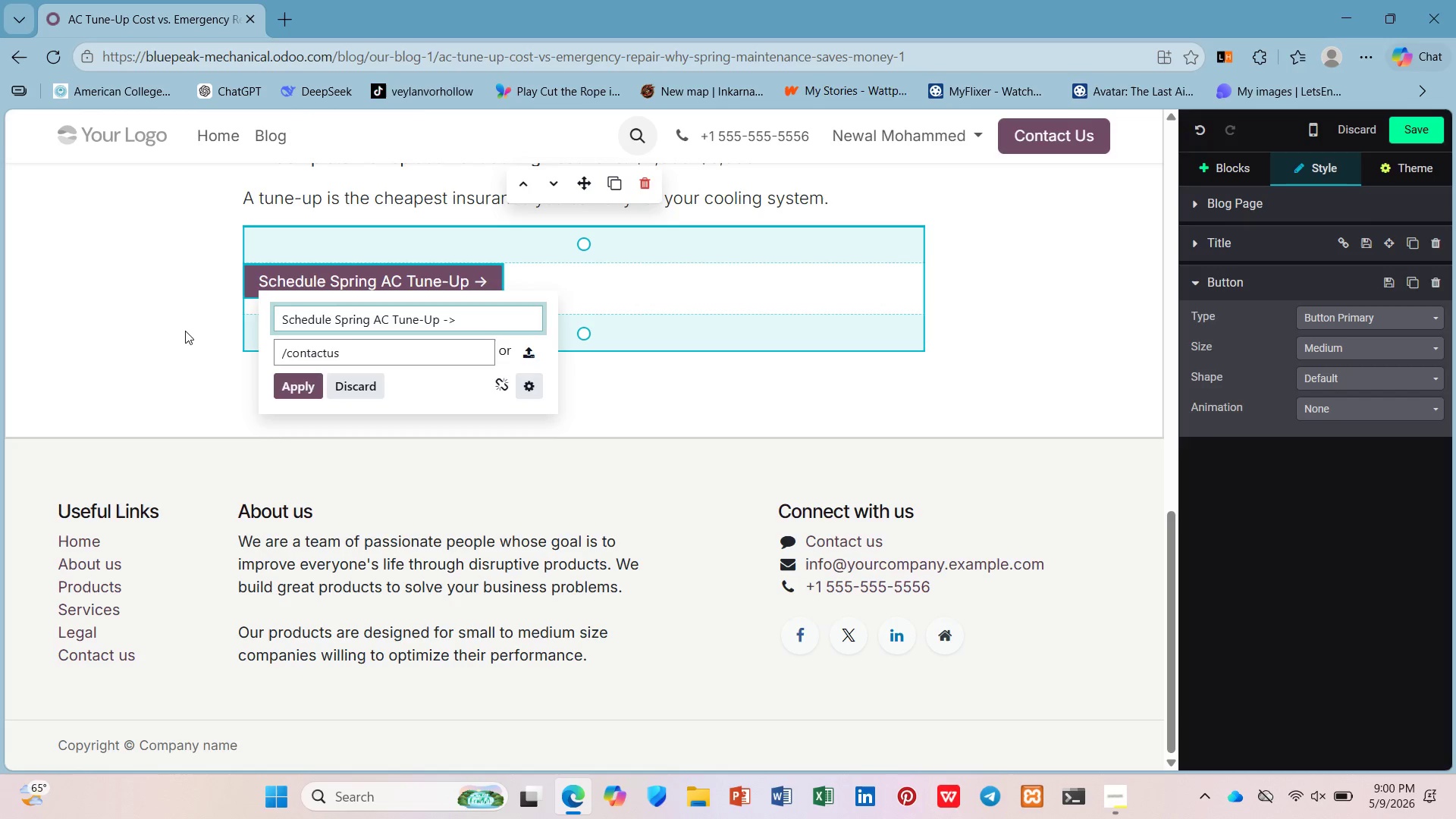 
left_click([294, 388])
 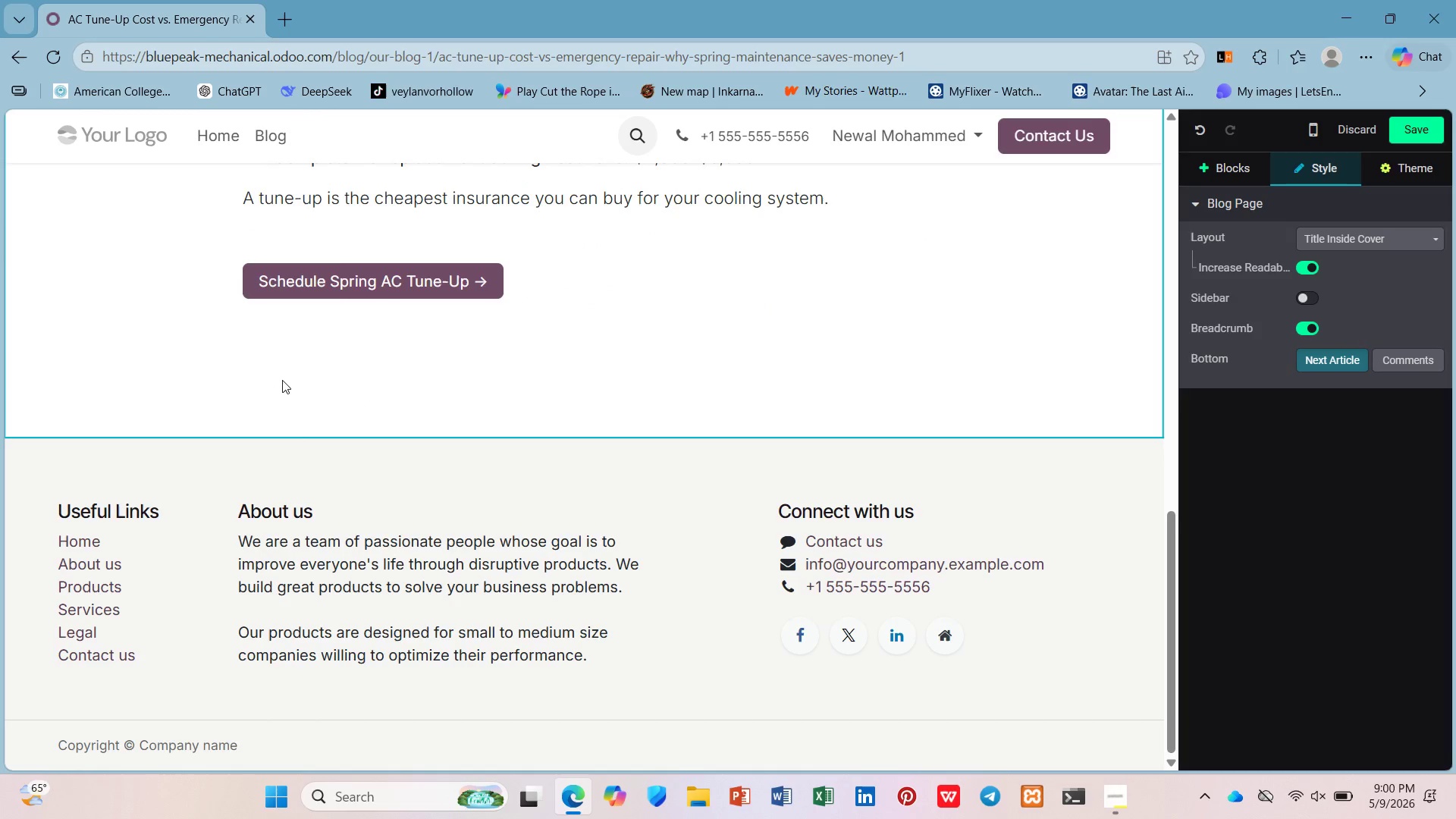 
double_click([284, 374])
 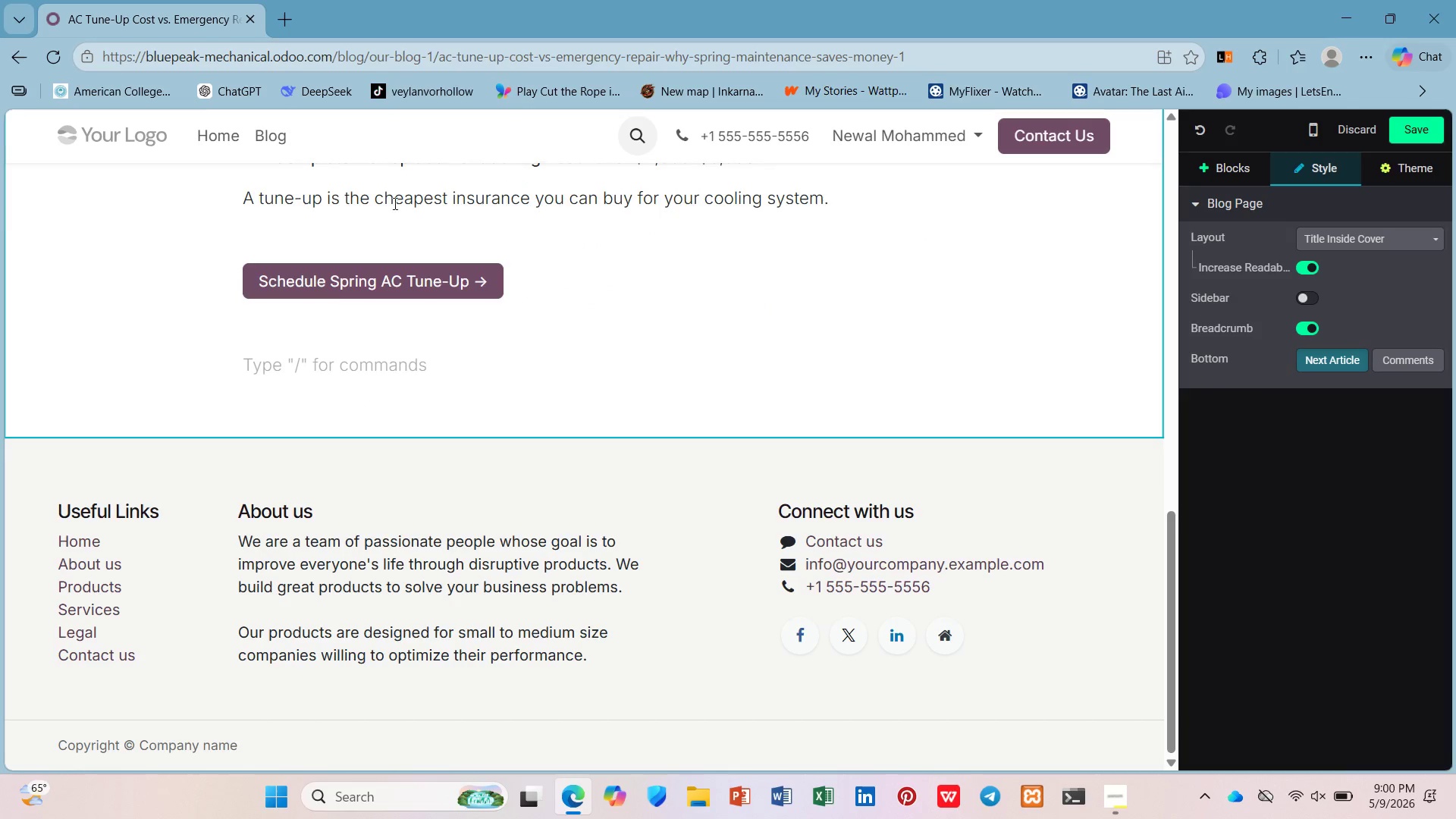 
left_click([390, 226])
 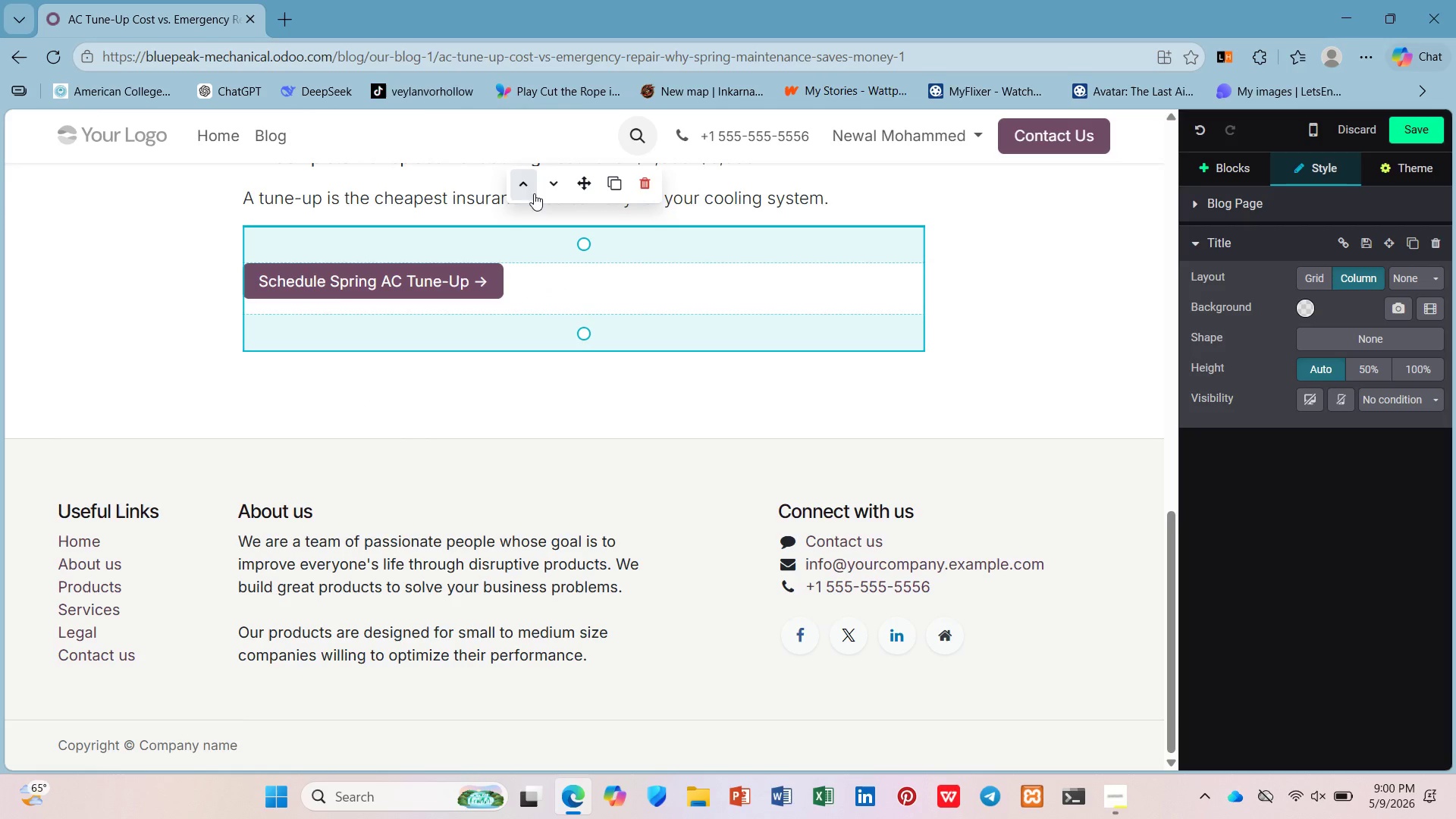 
left_click([544, 184])
 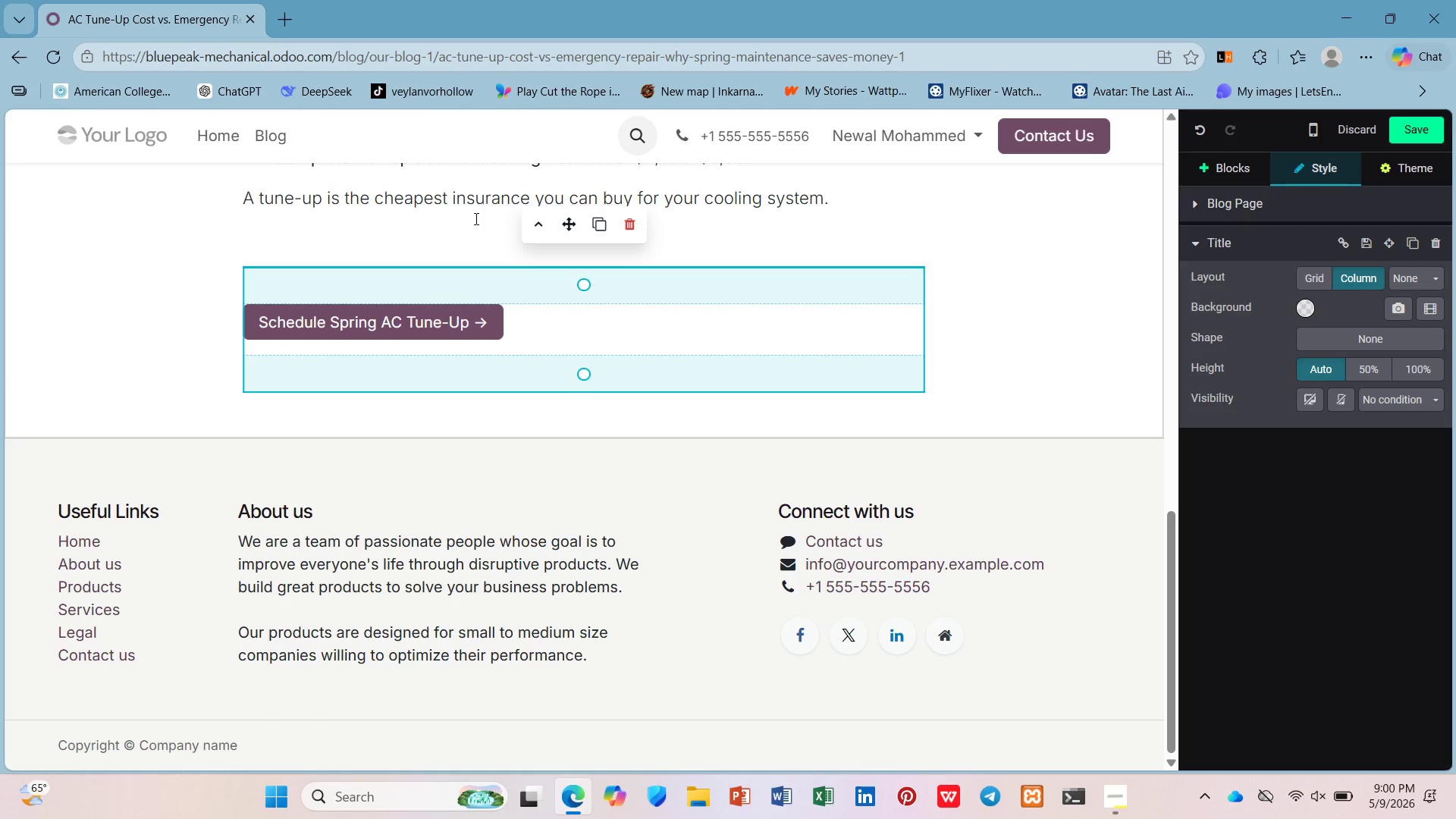 
left_click([466, 234])
 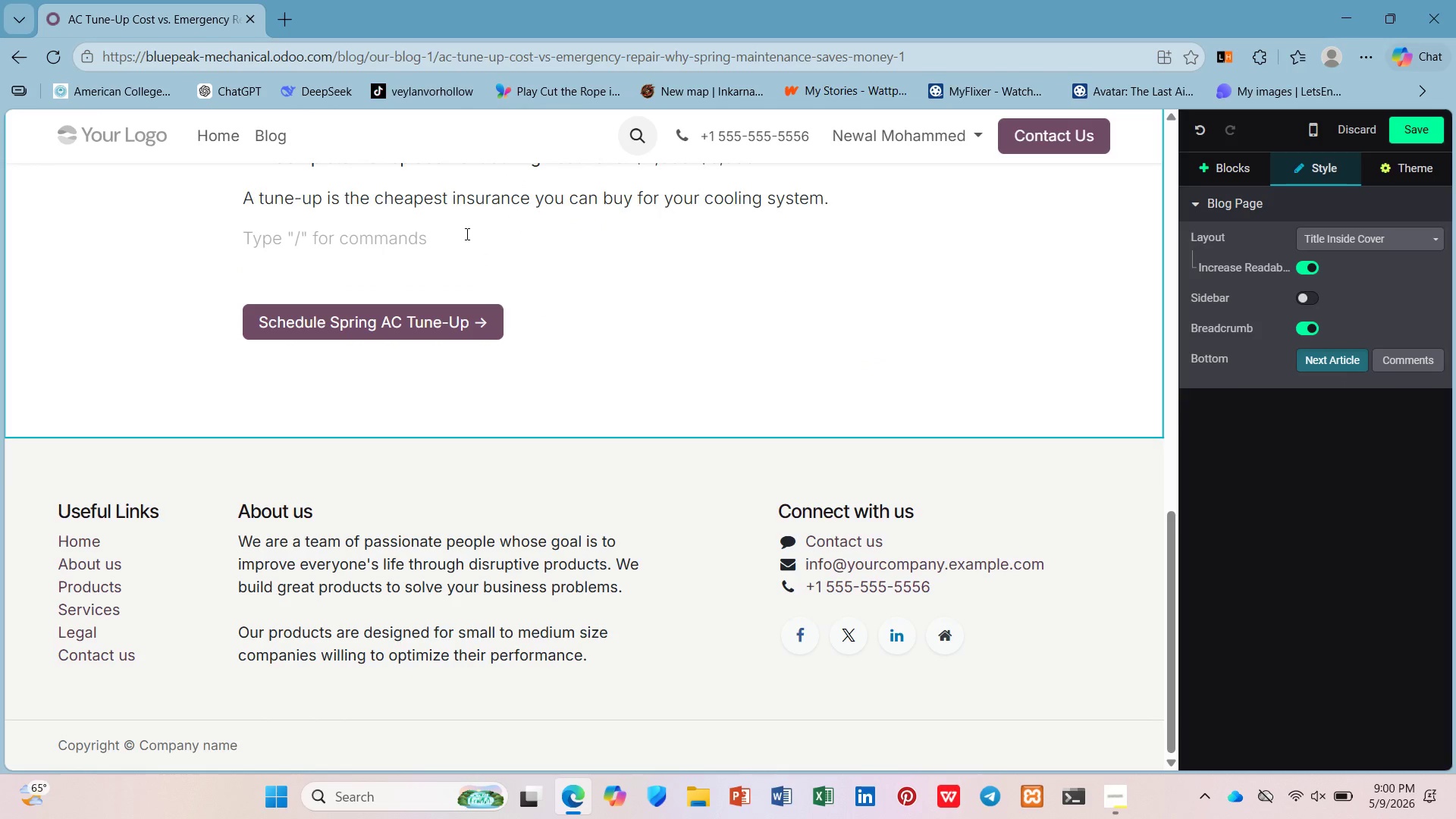 
key(Backspace)
 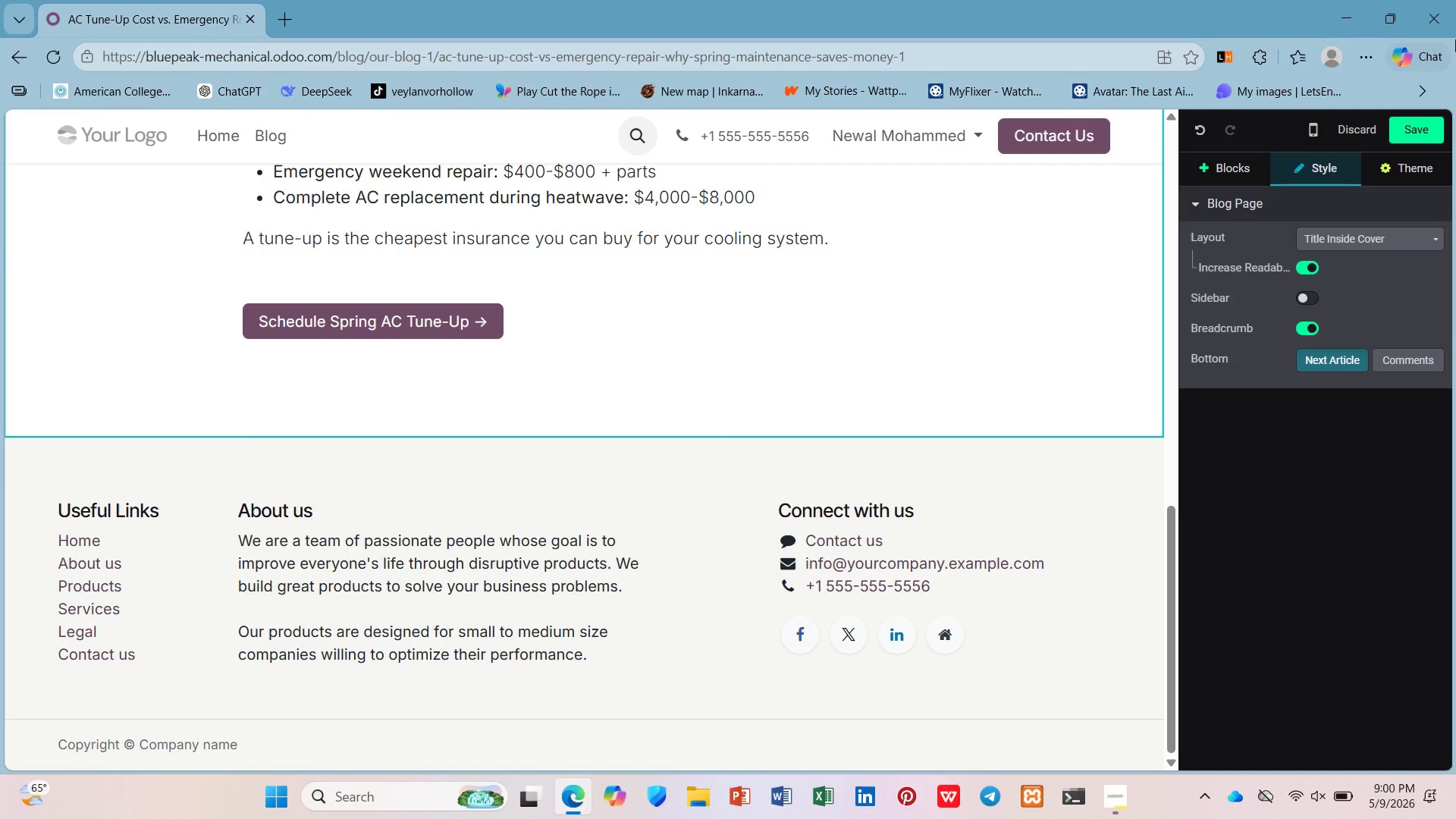 
left_click([1427, 134])
 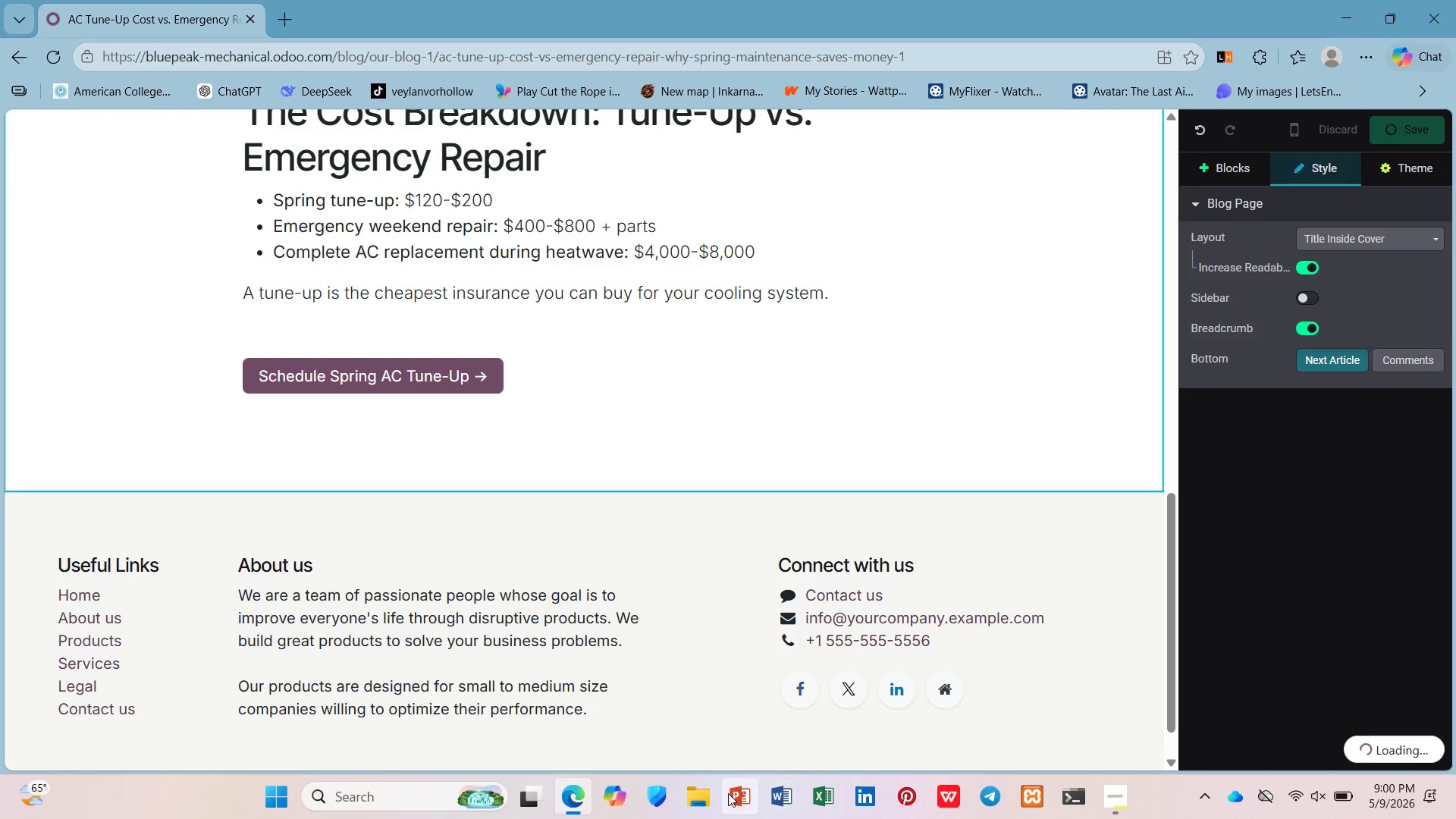 
left_click([701, 801])
 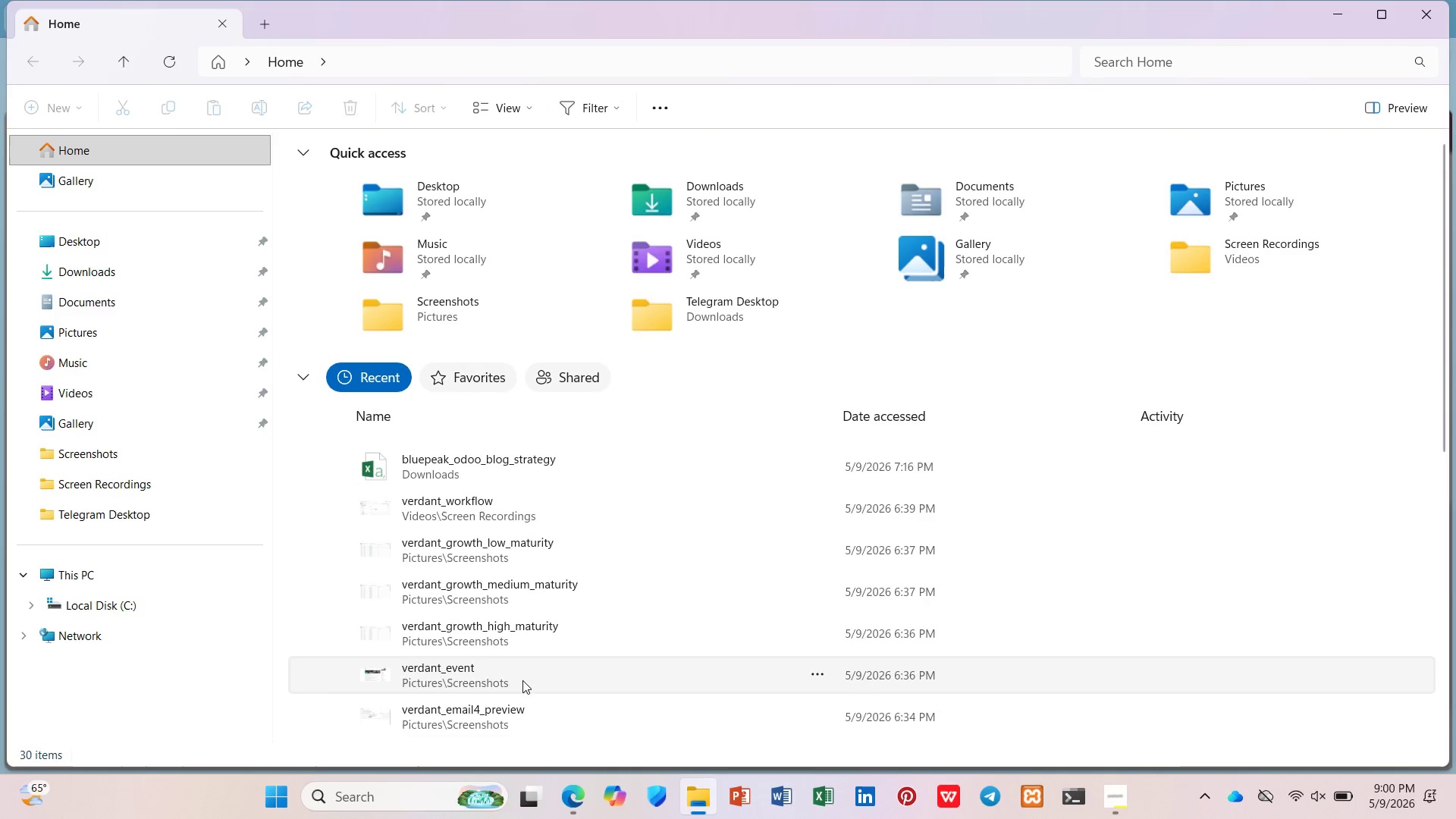 
wait(5.59)
 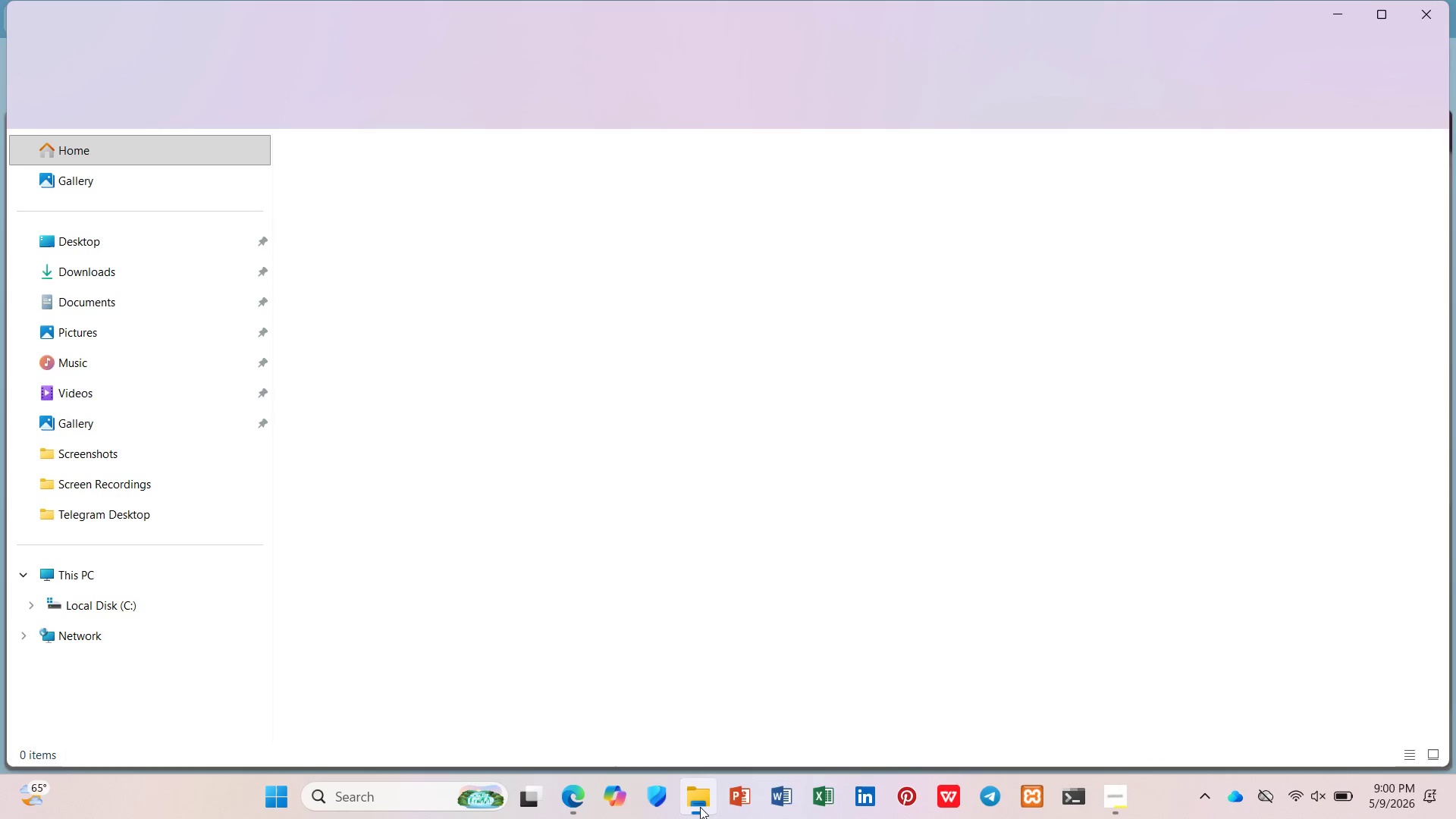 
left_click([80, 274])
 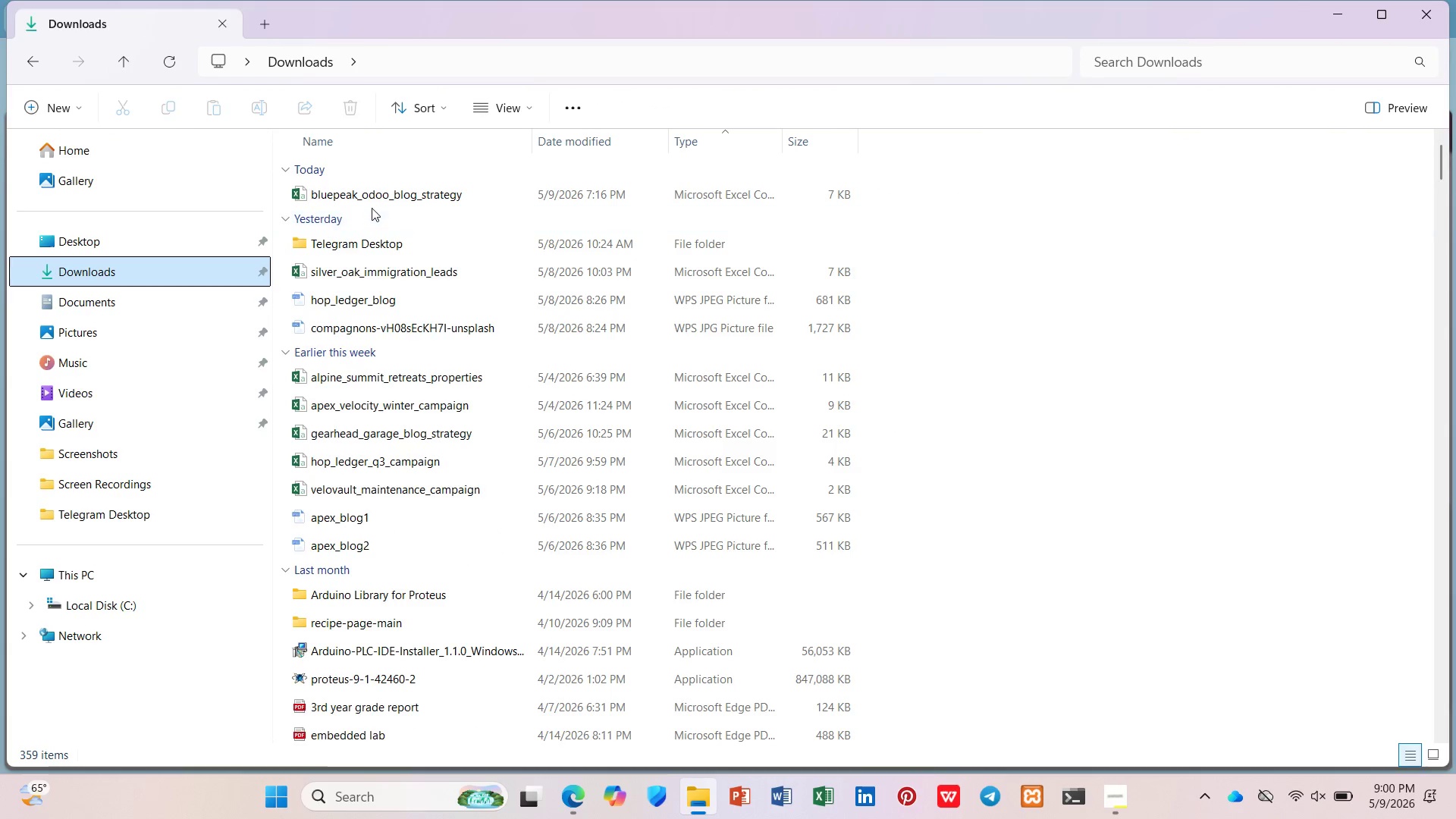 
left_click([377, 203])
 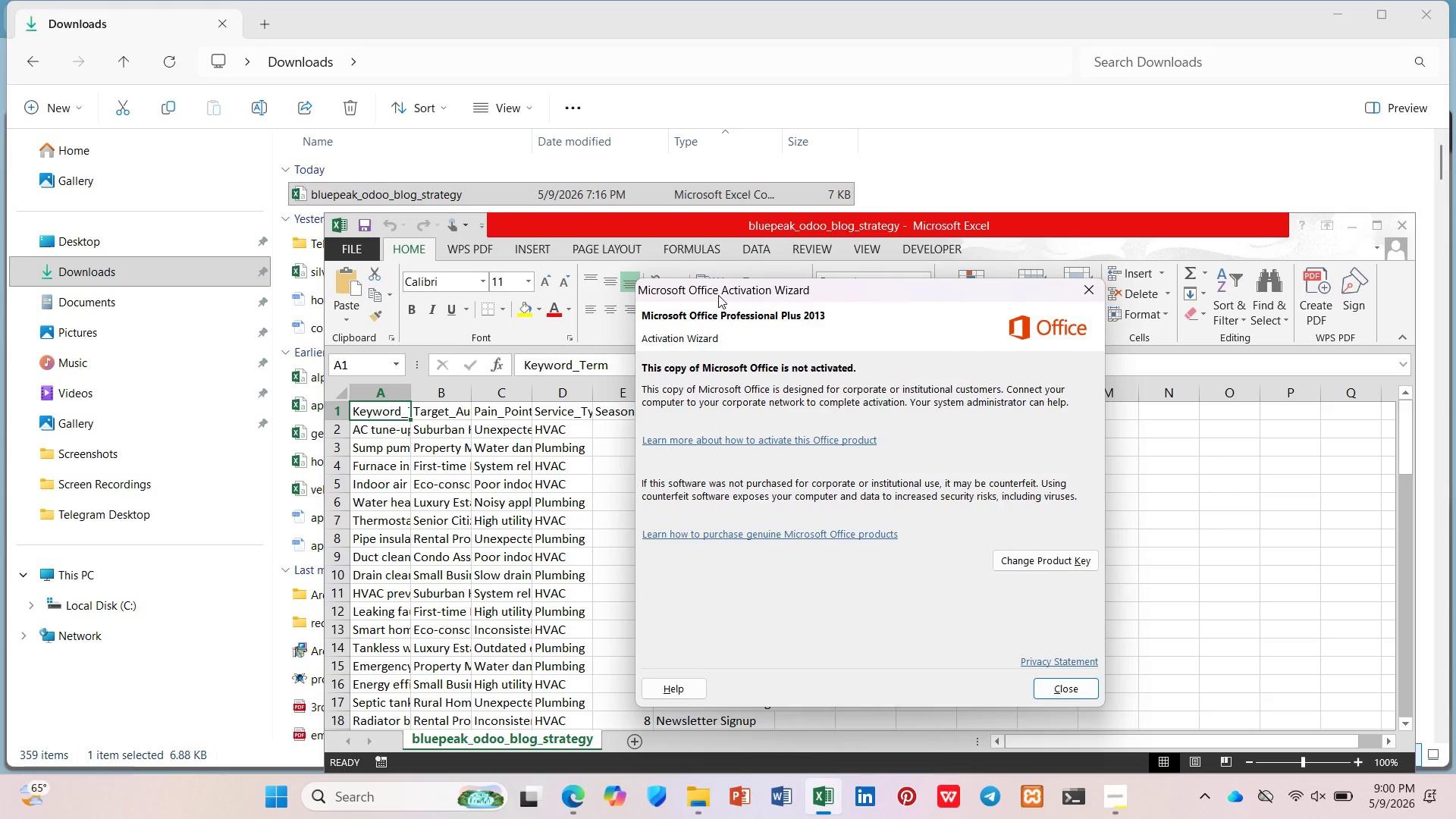 
wait(18.28)
 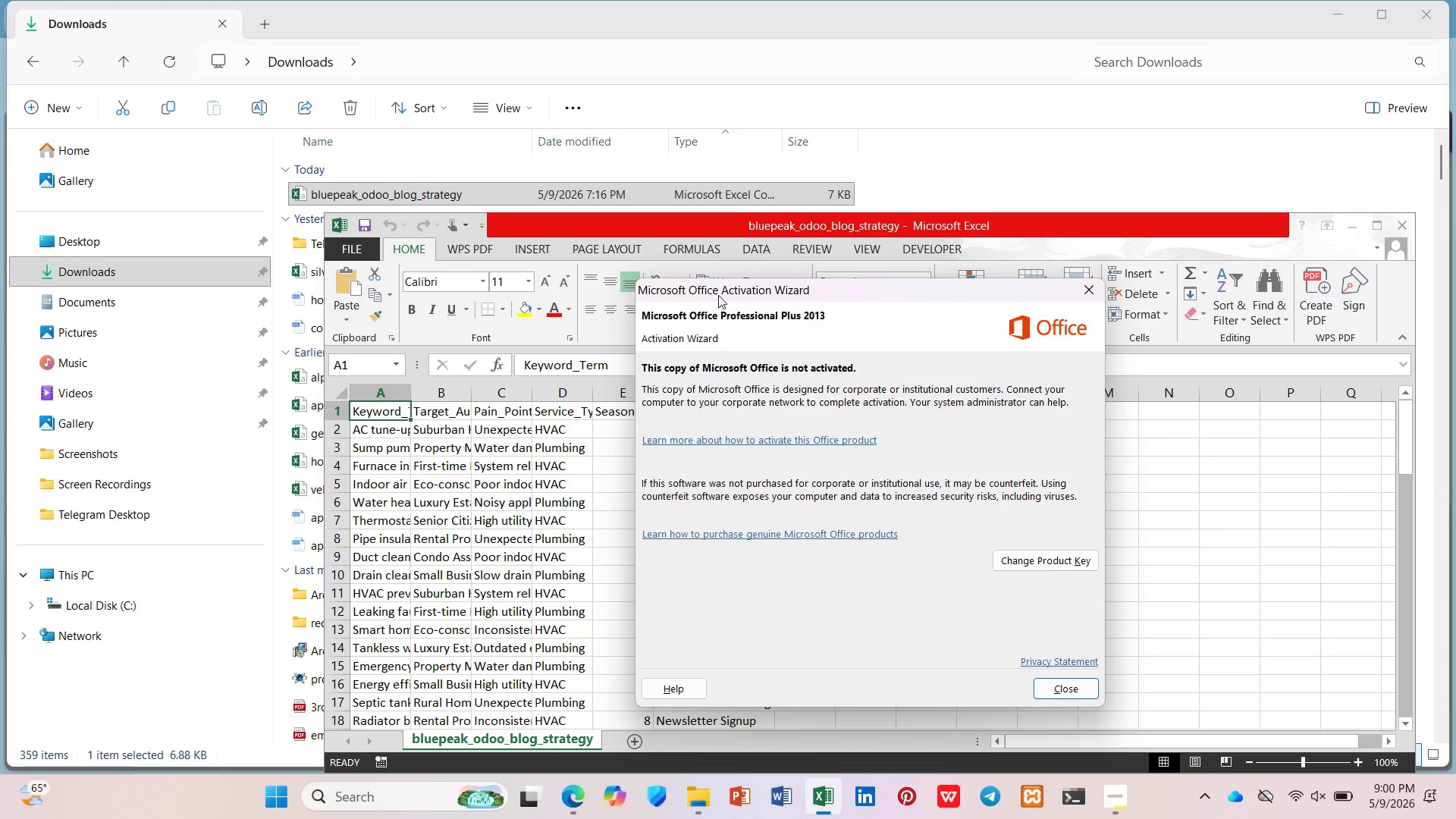 
left_click([1152, 519])
 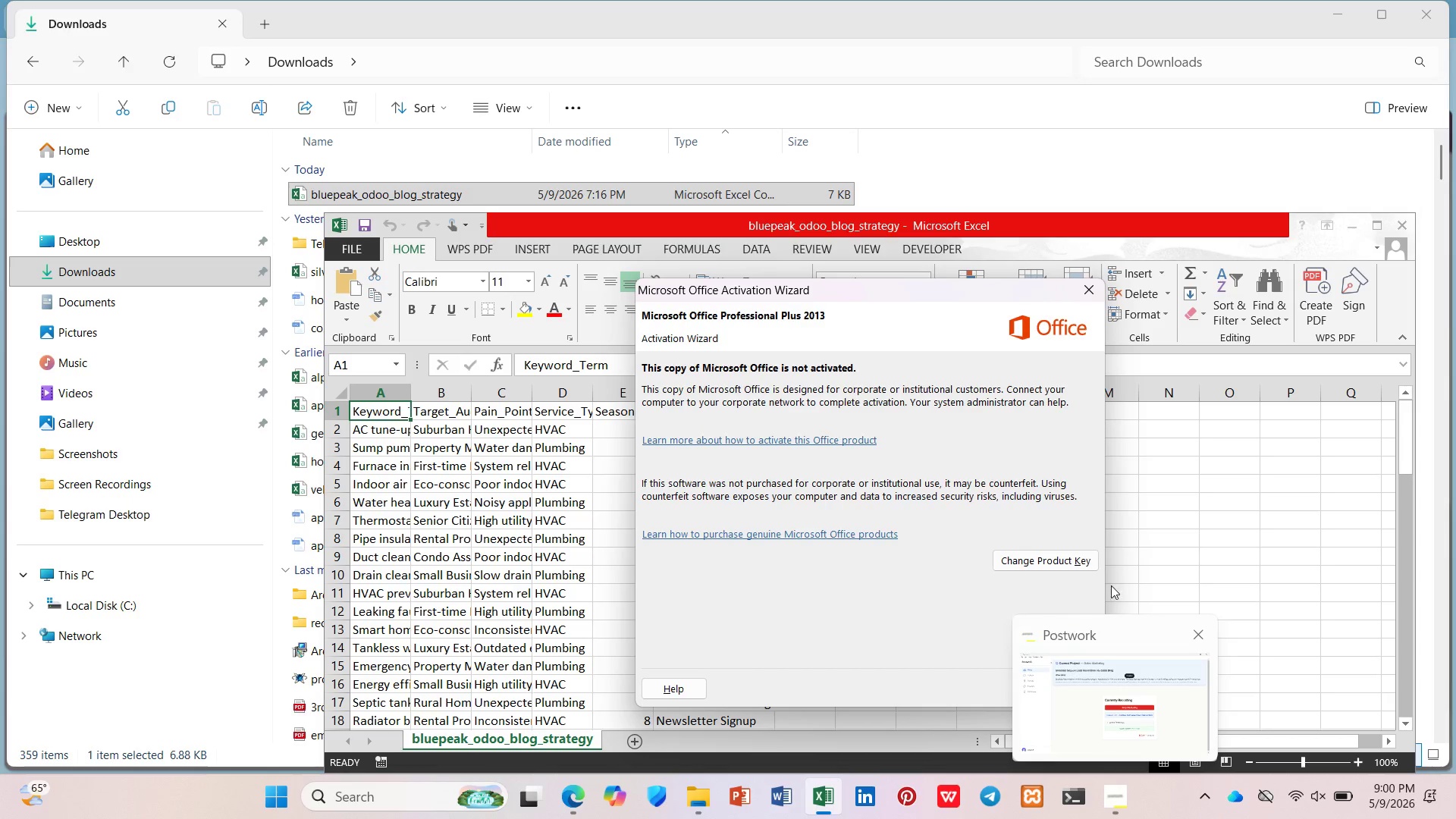 
left_click([1060, 425])
 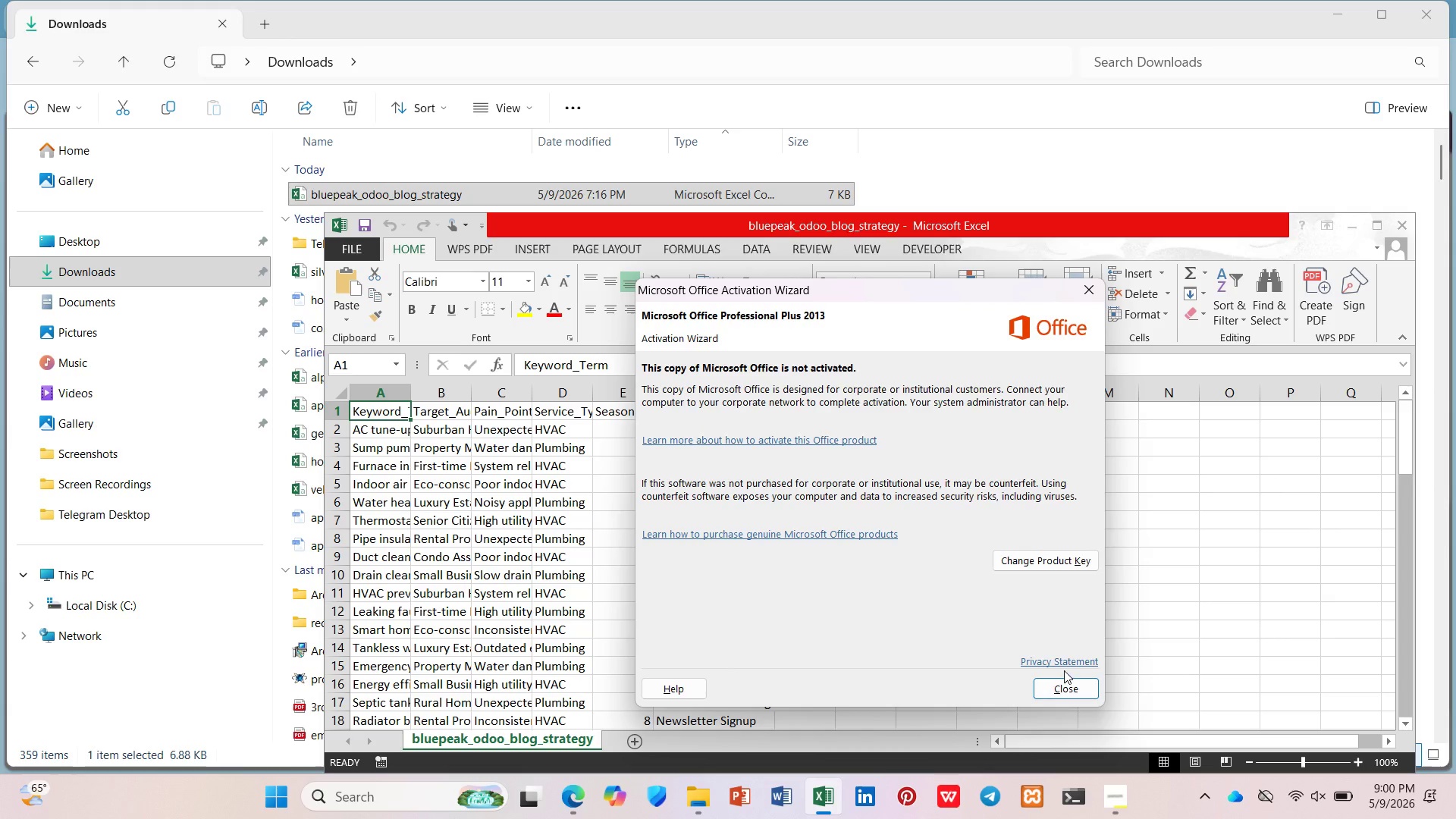 
left_click([1060, 680])
 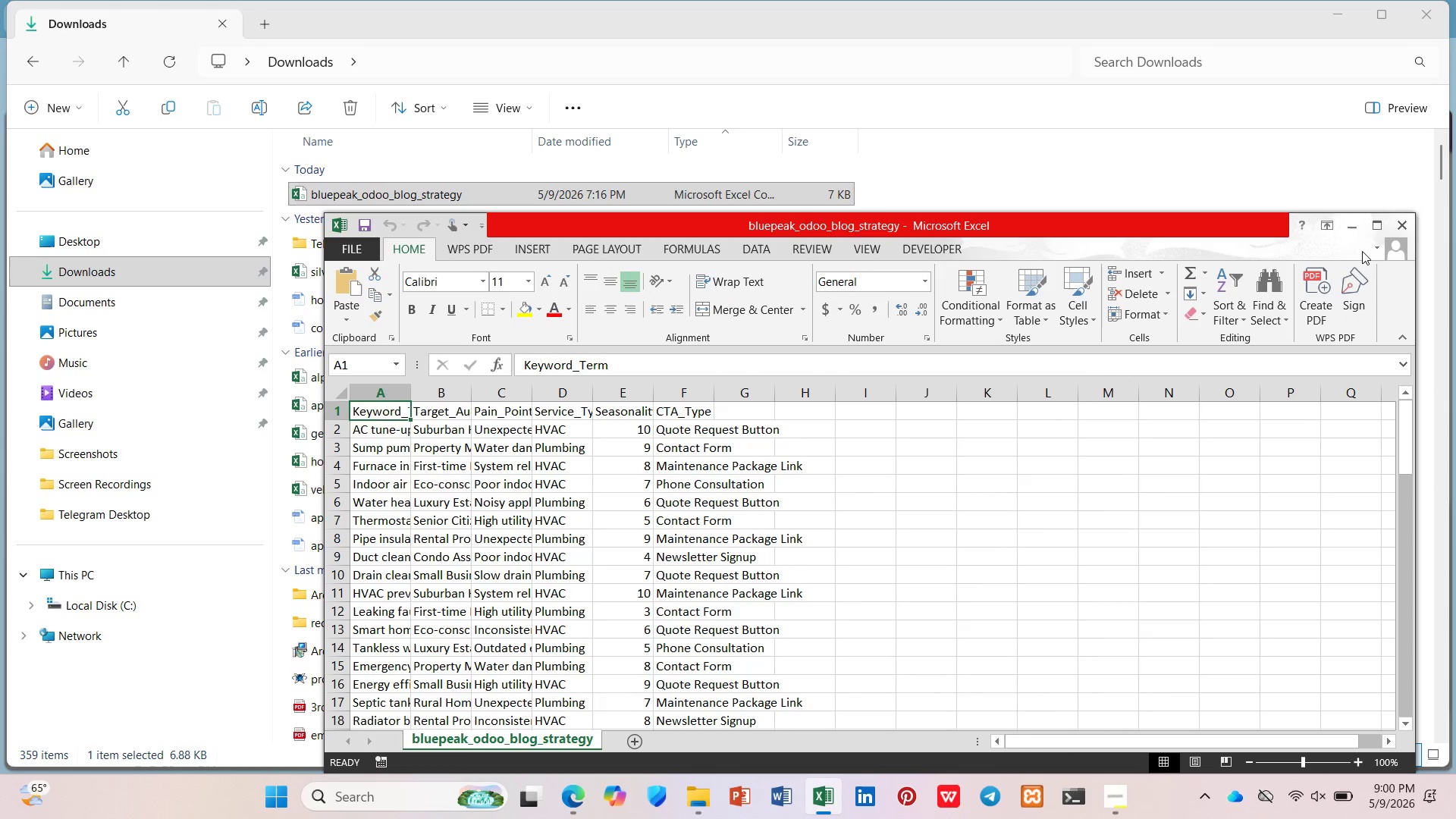 
left_click([1376, 231])
 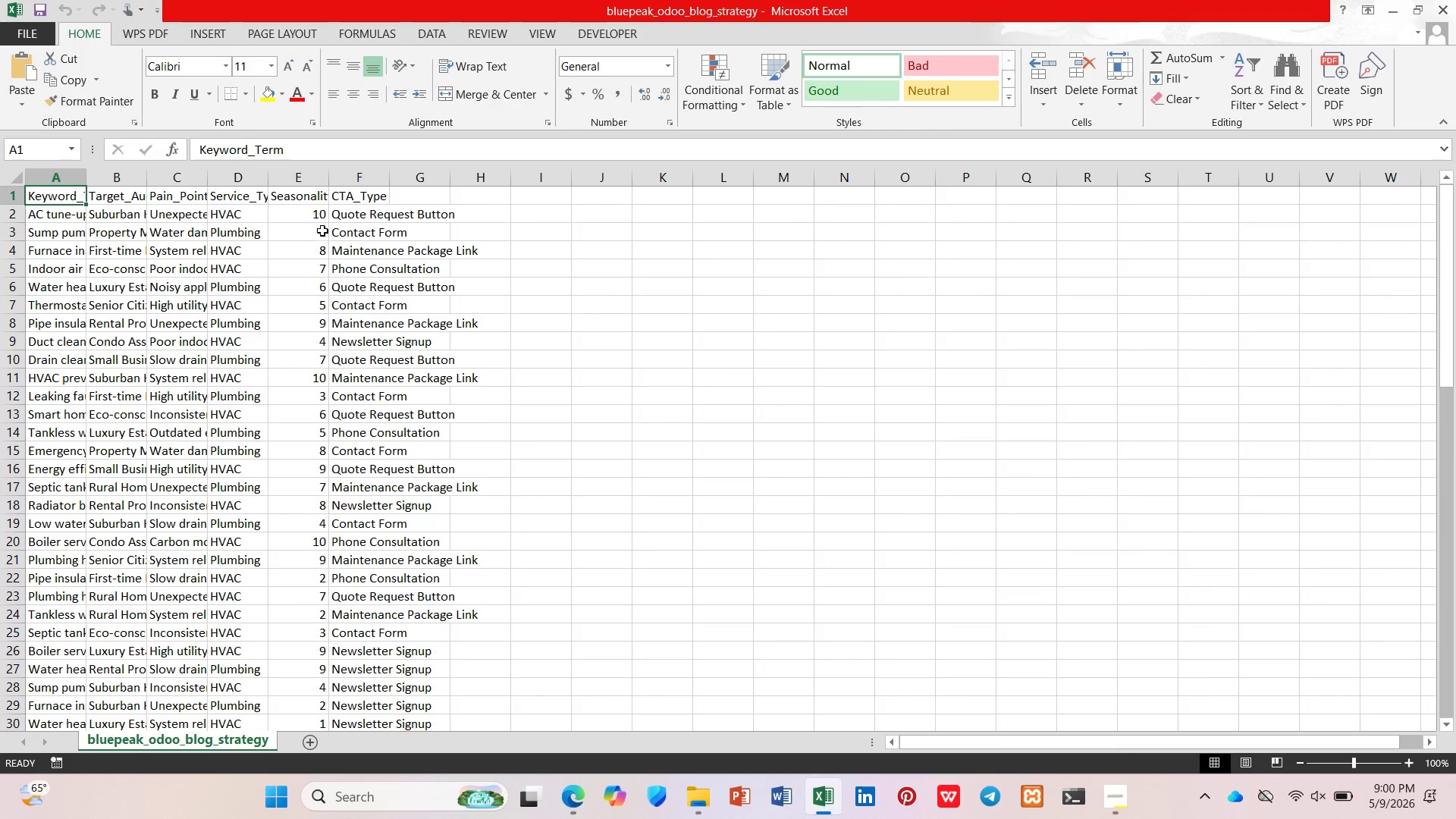 
left_click([309, 215])
 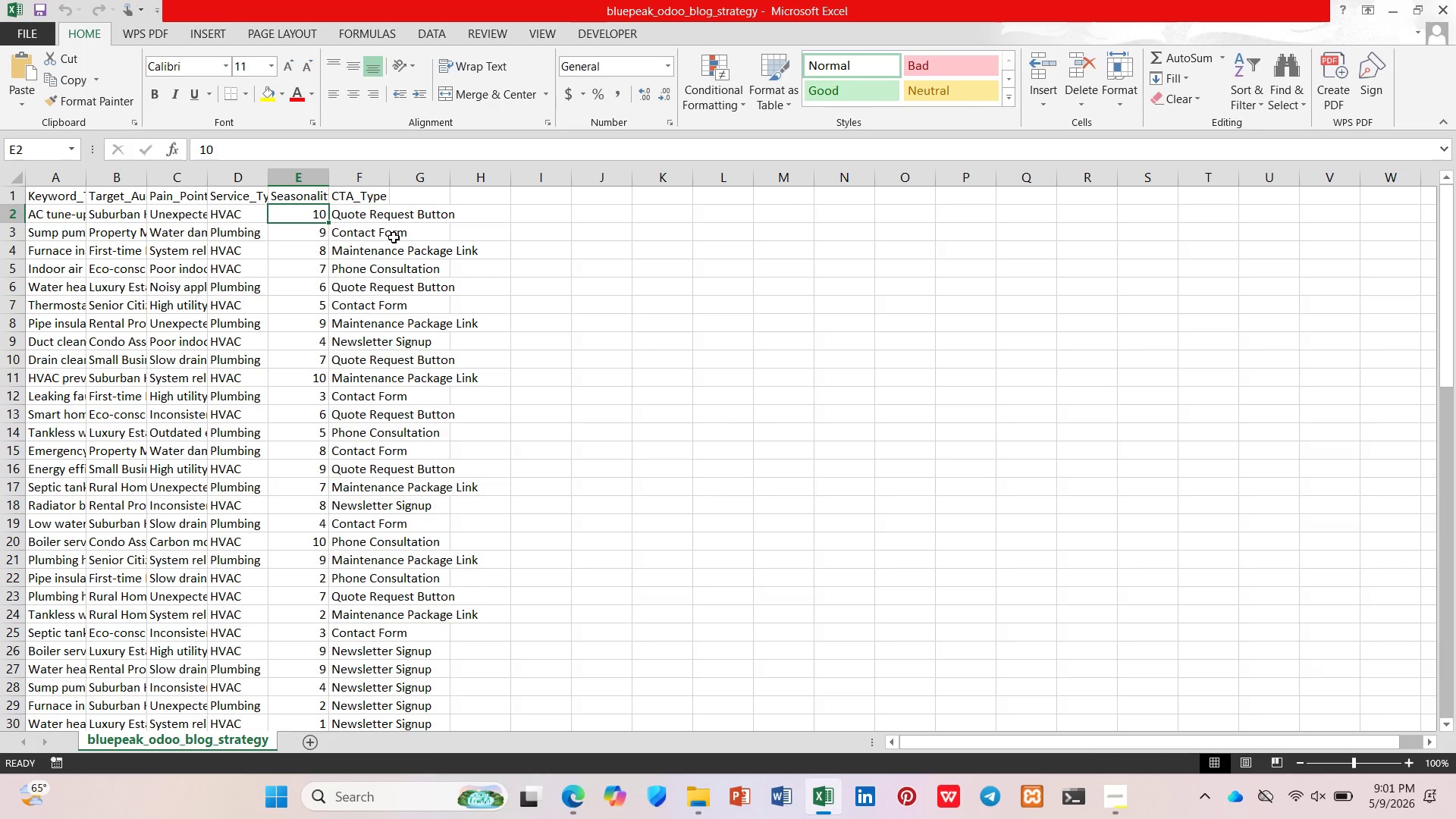 
wait(7.67)
 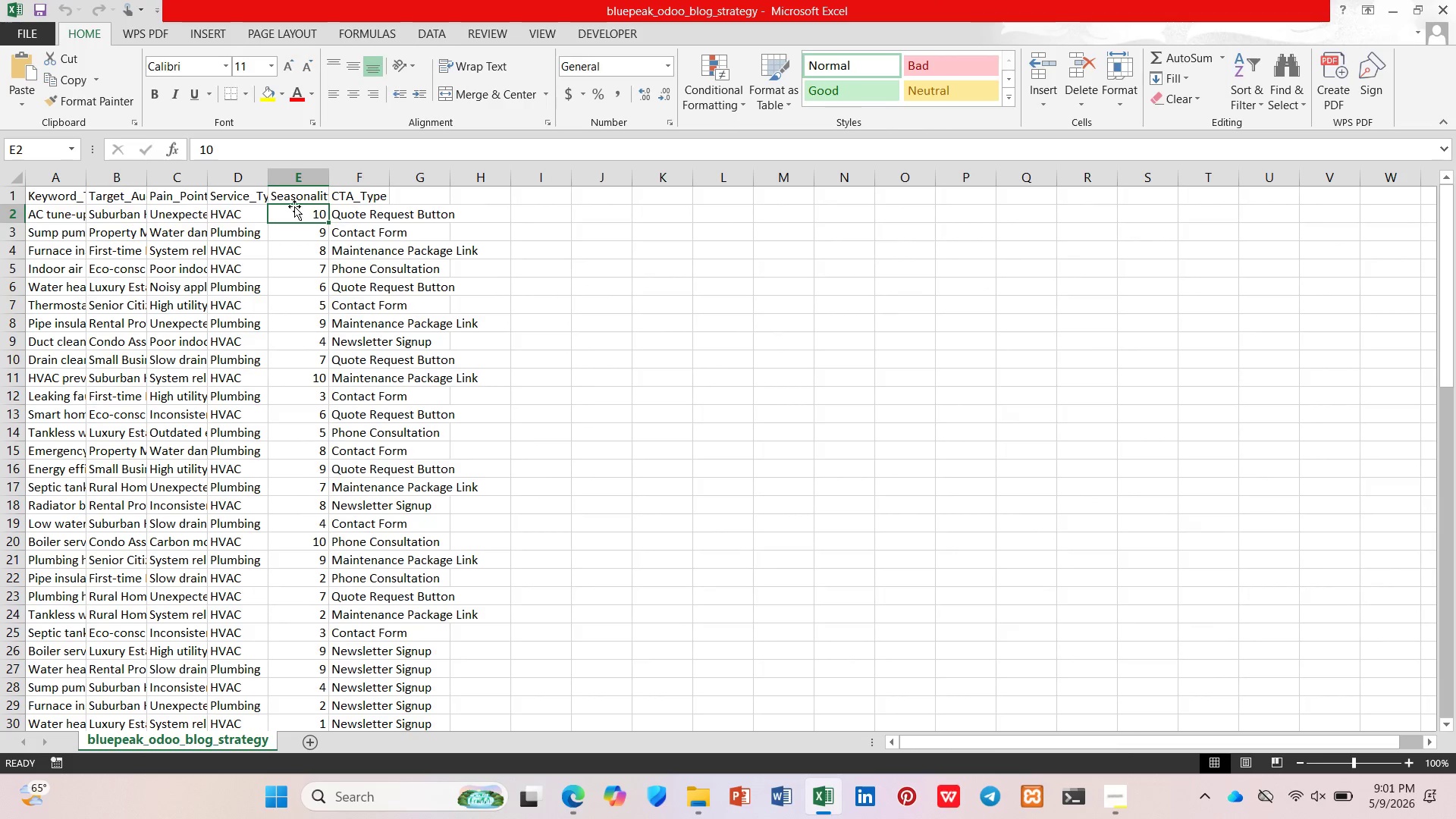 
left_click([1385, 0])
 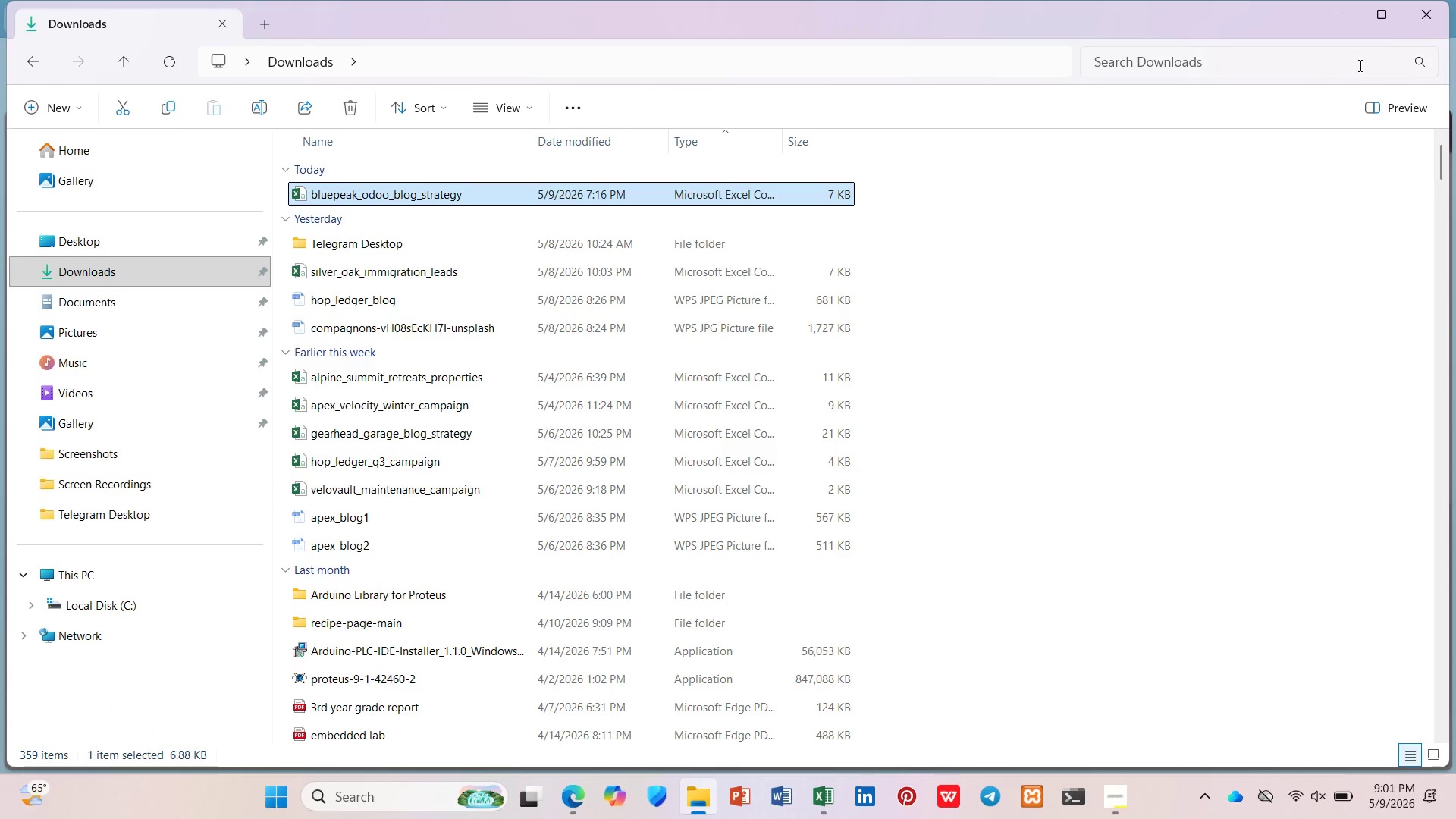 
left_click([1426, 20])
 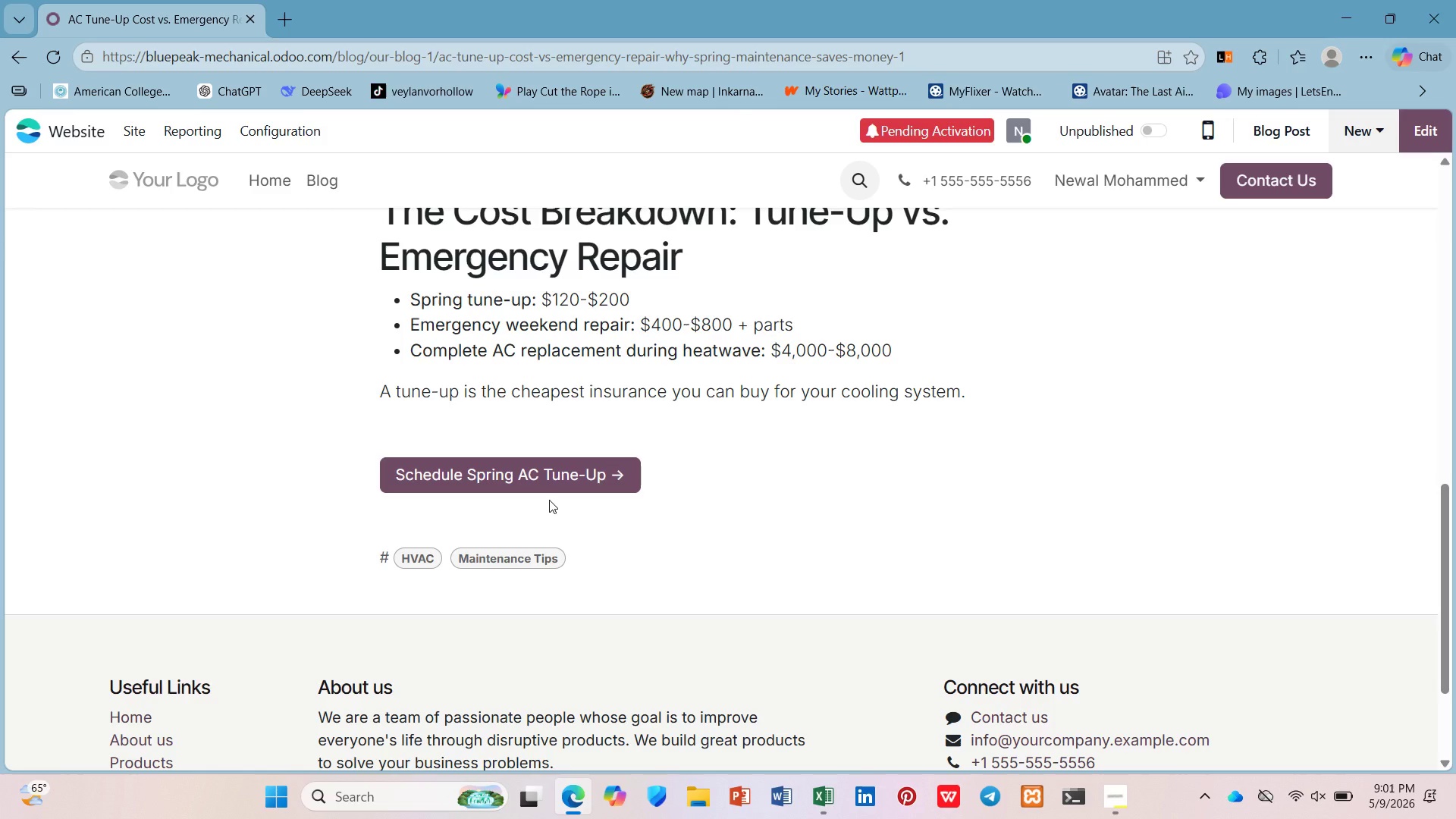 
wait(33.97)
 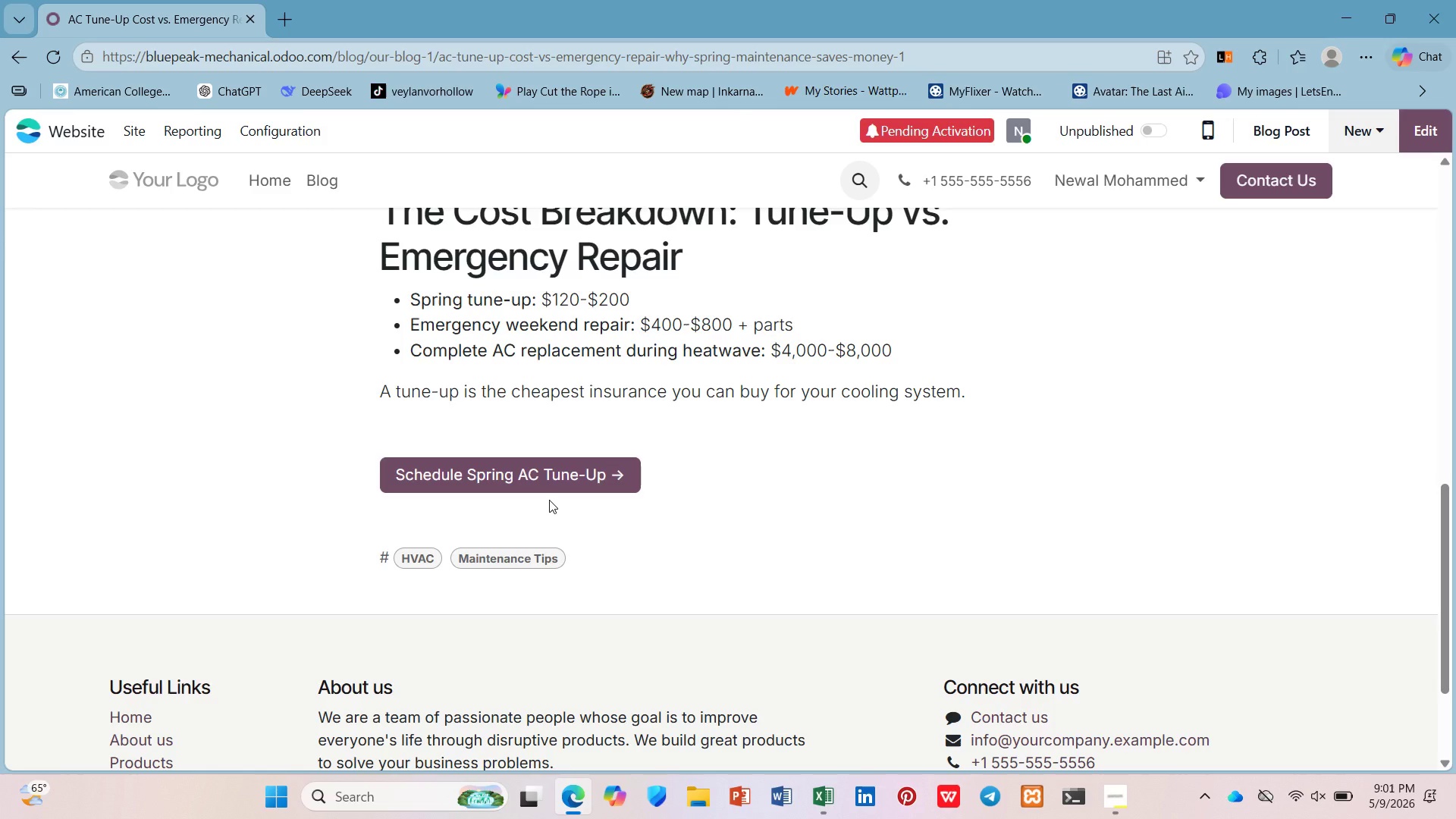 
scroll: coordinate [677, 416], scroll_direction: up, amount: 1.0
 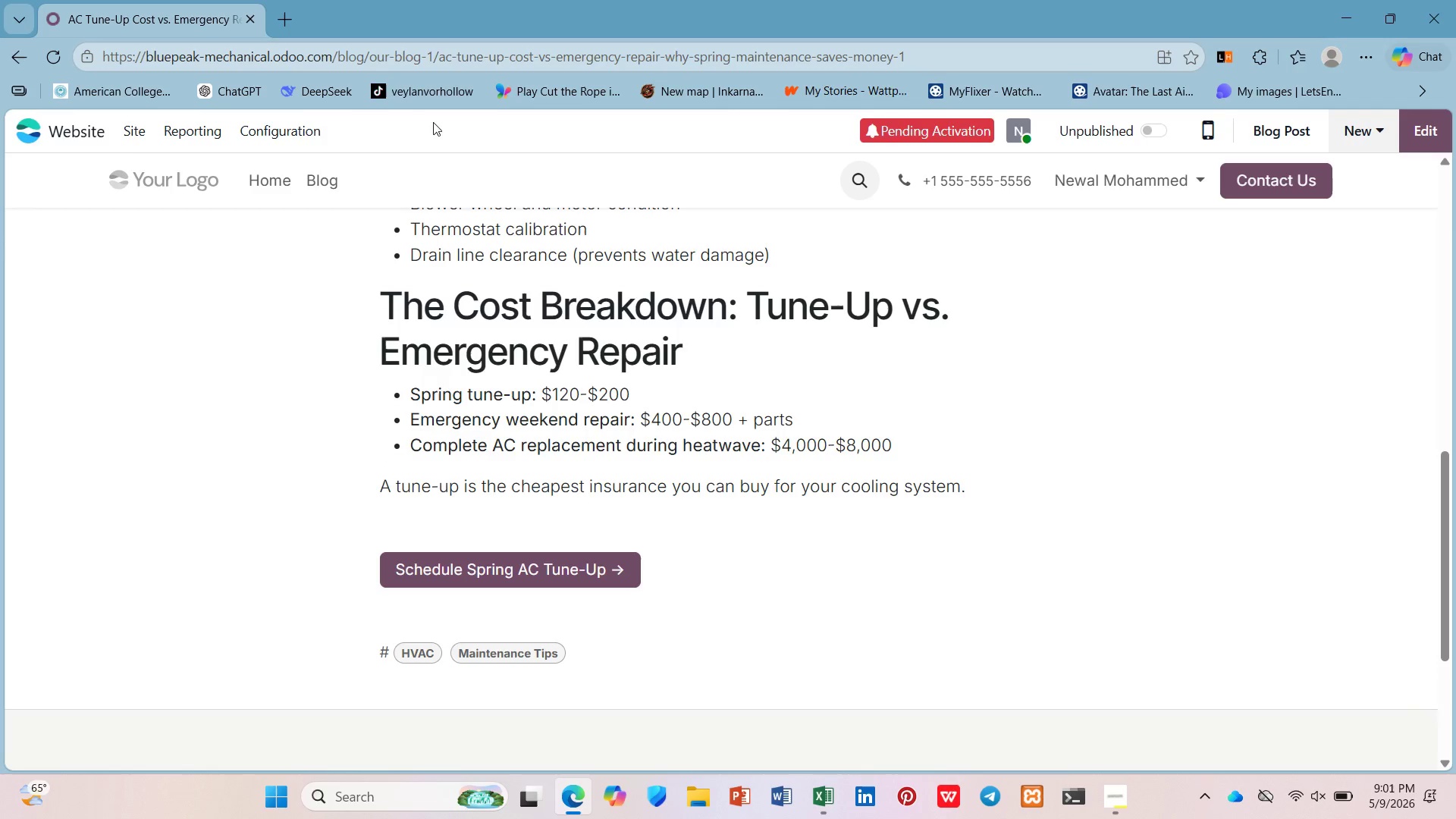 
left_click([152, 131])
 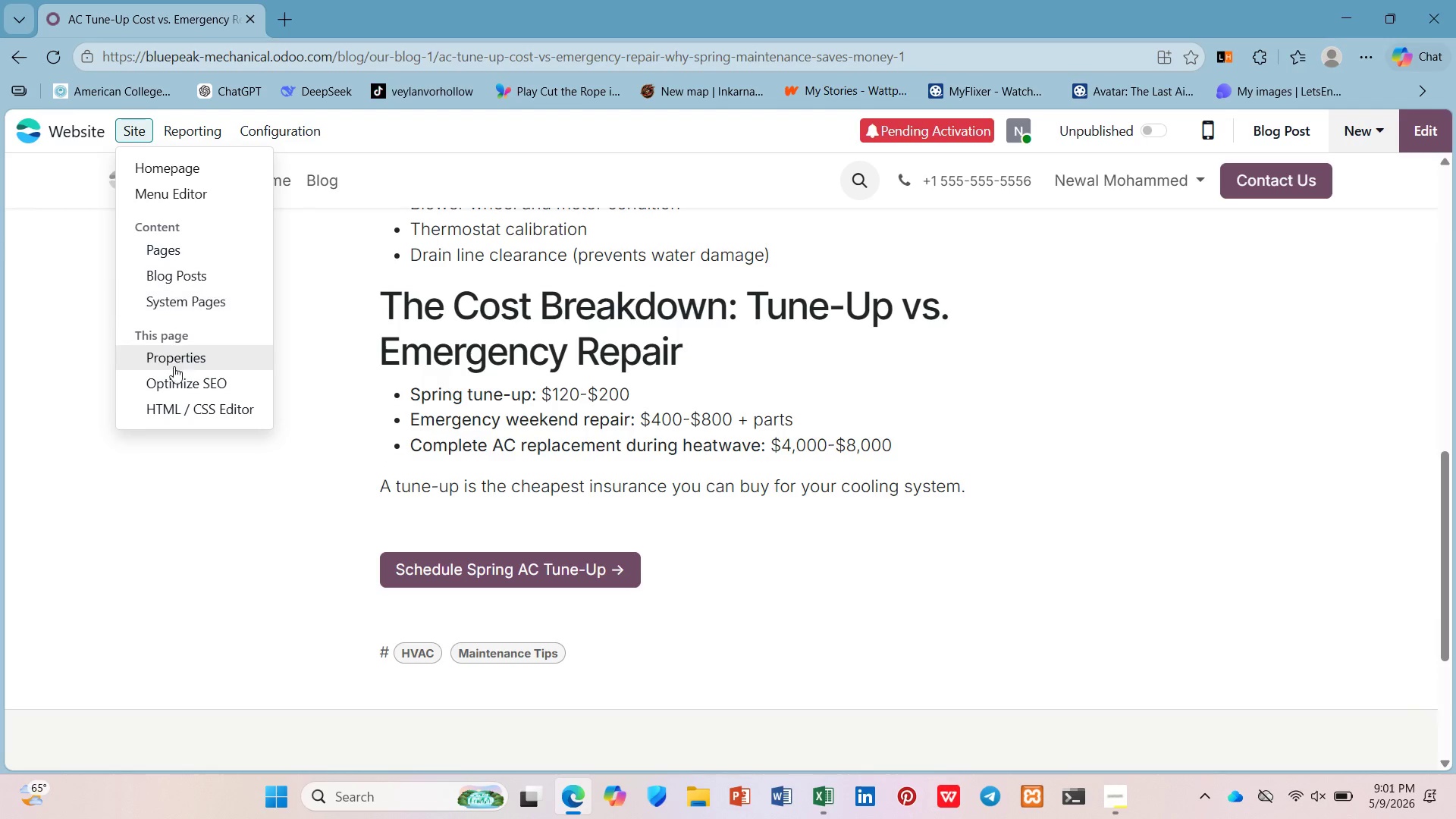 
left_click([177, 381])
 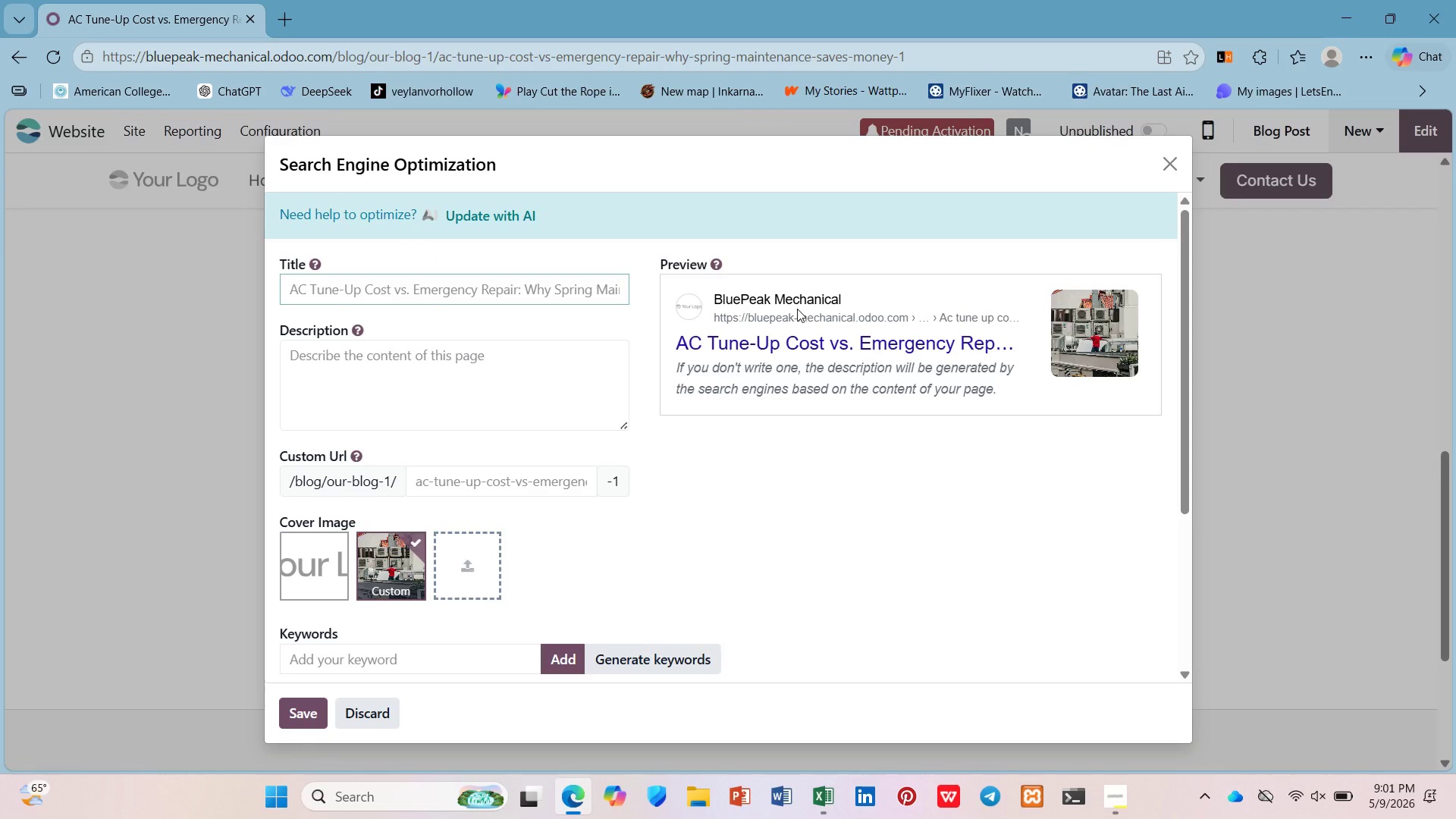 
type(Ac)
key(Backspace)
type(C Tue)
key(Backspace)
type(ne-Up Cost vs Emergency Repair | BluePak Me)
 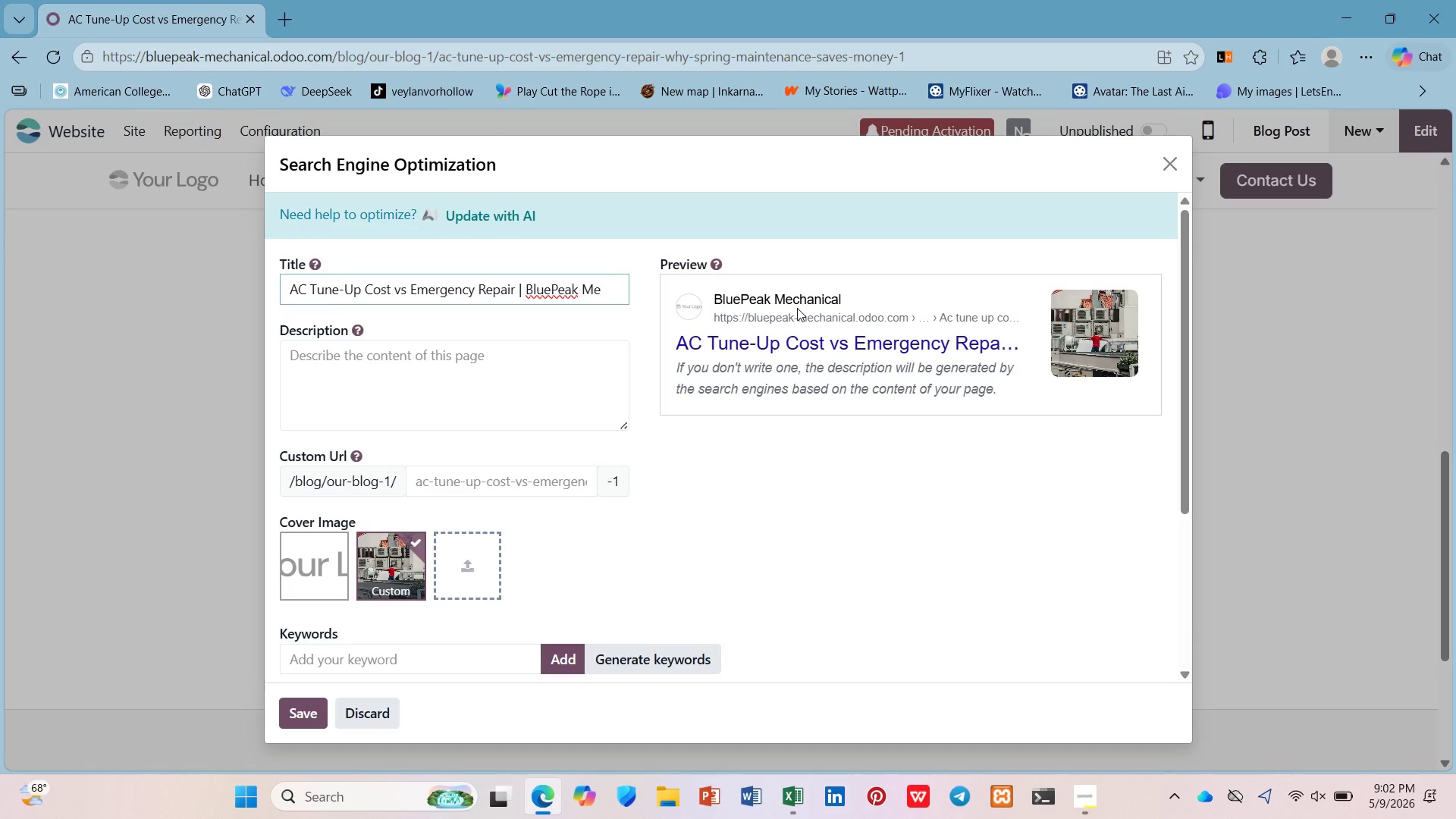 
wait(59.19)
 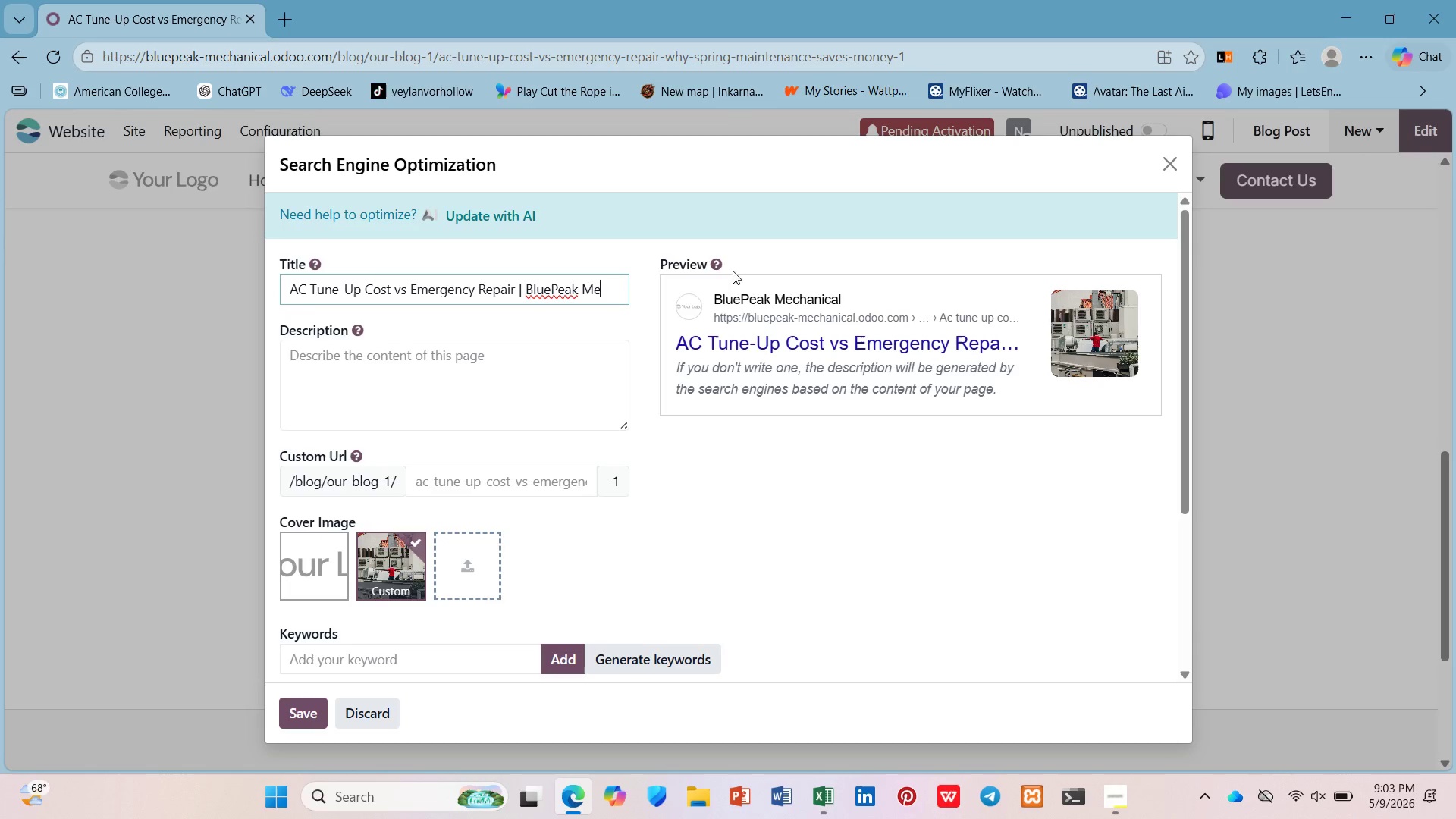 
type(chanila)
 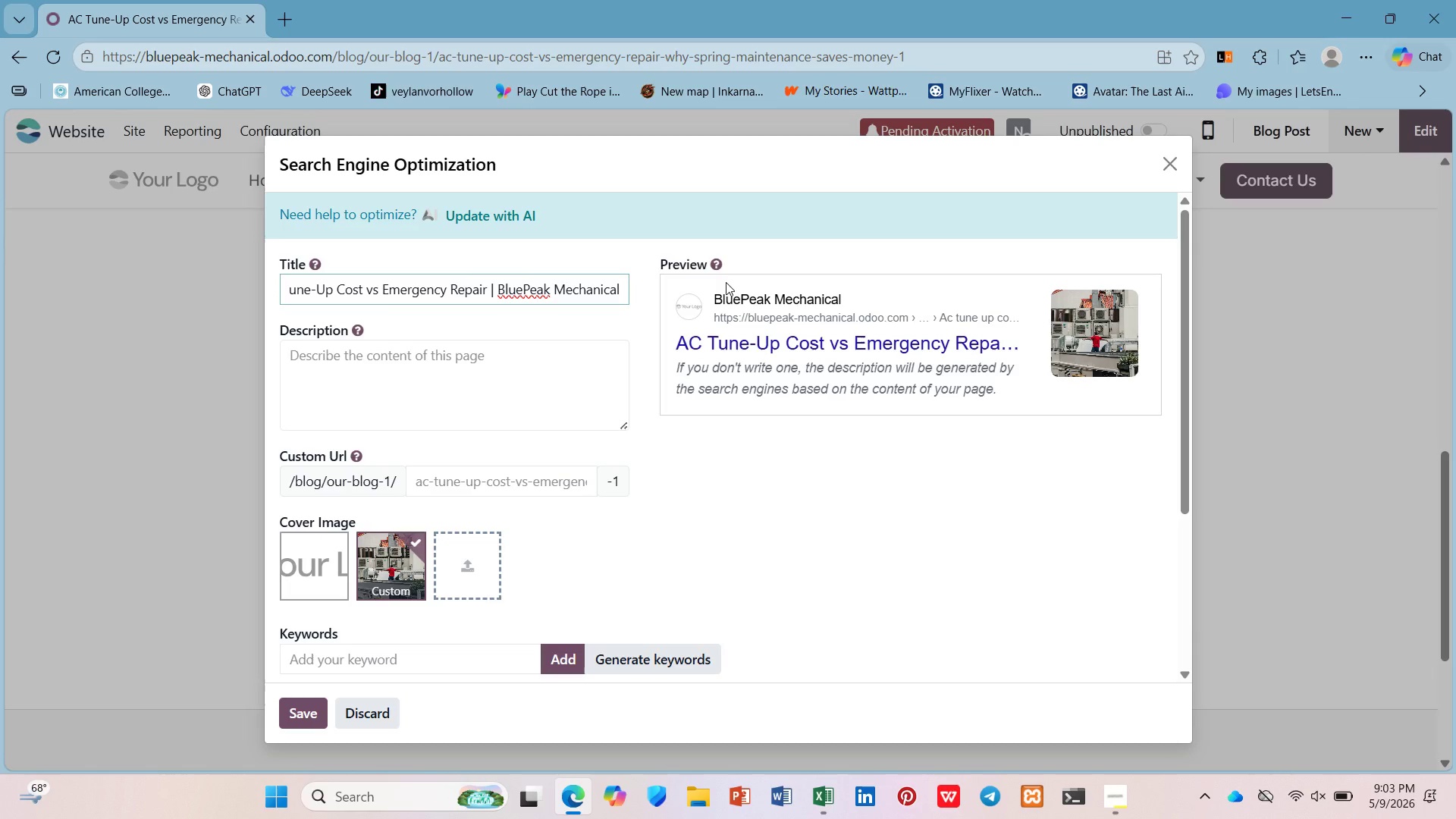 
wait(59.86)
 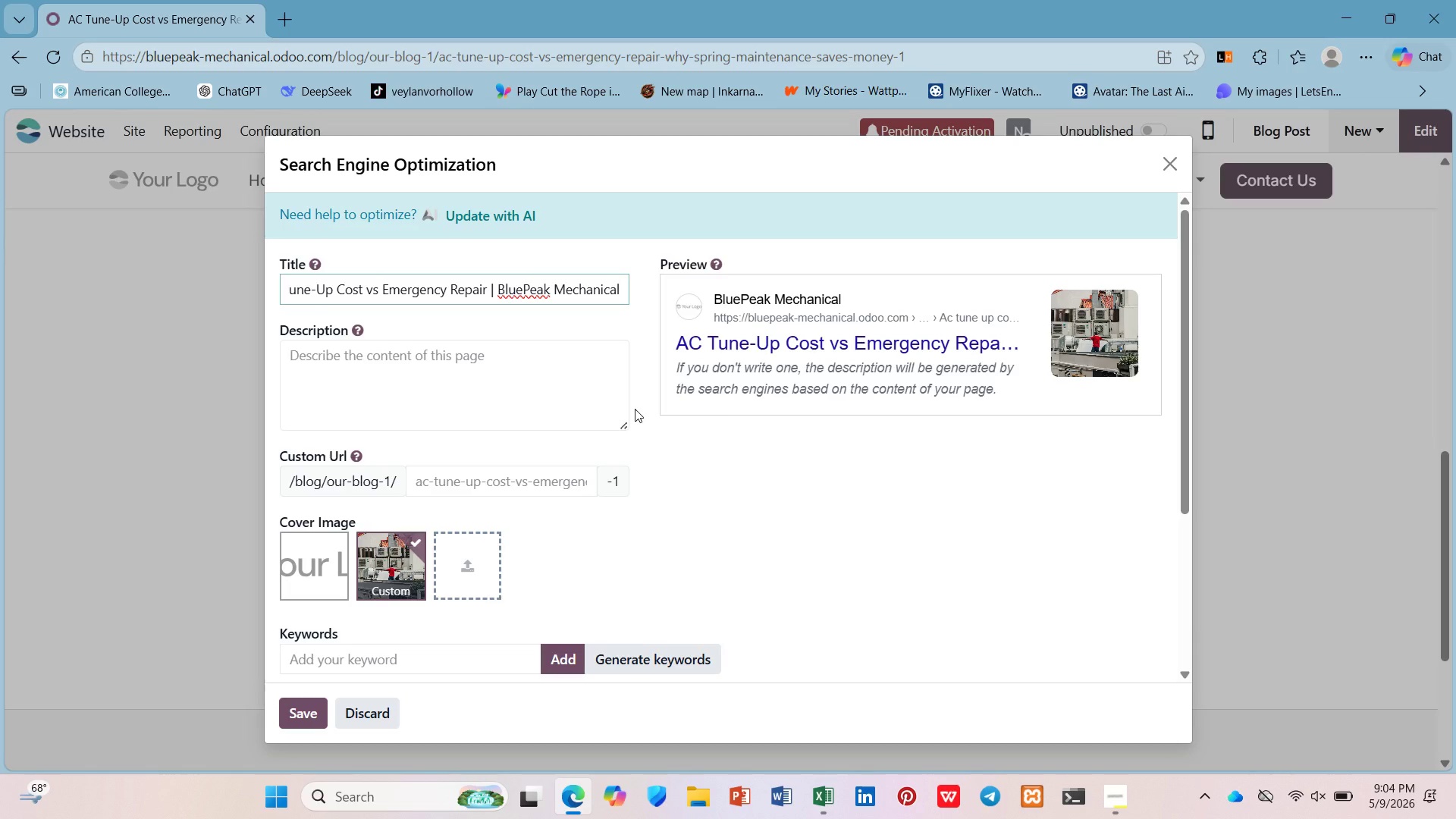 
left_click([403, 363])
 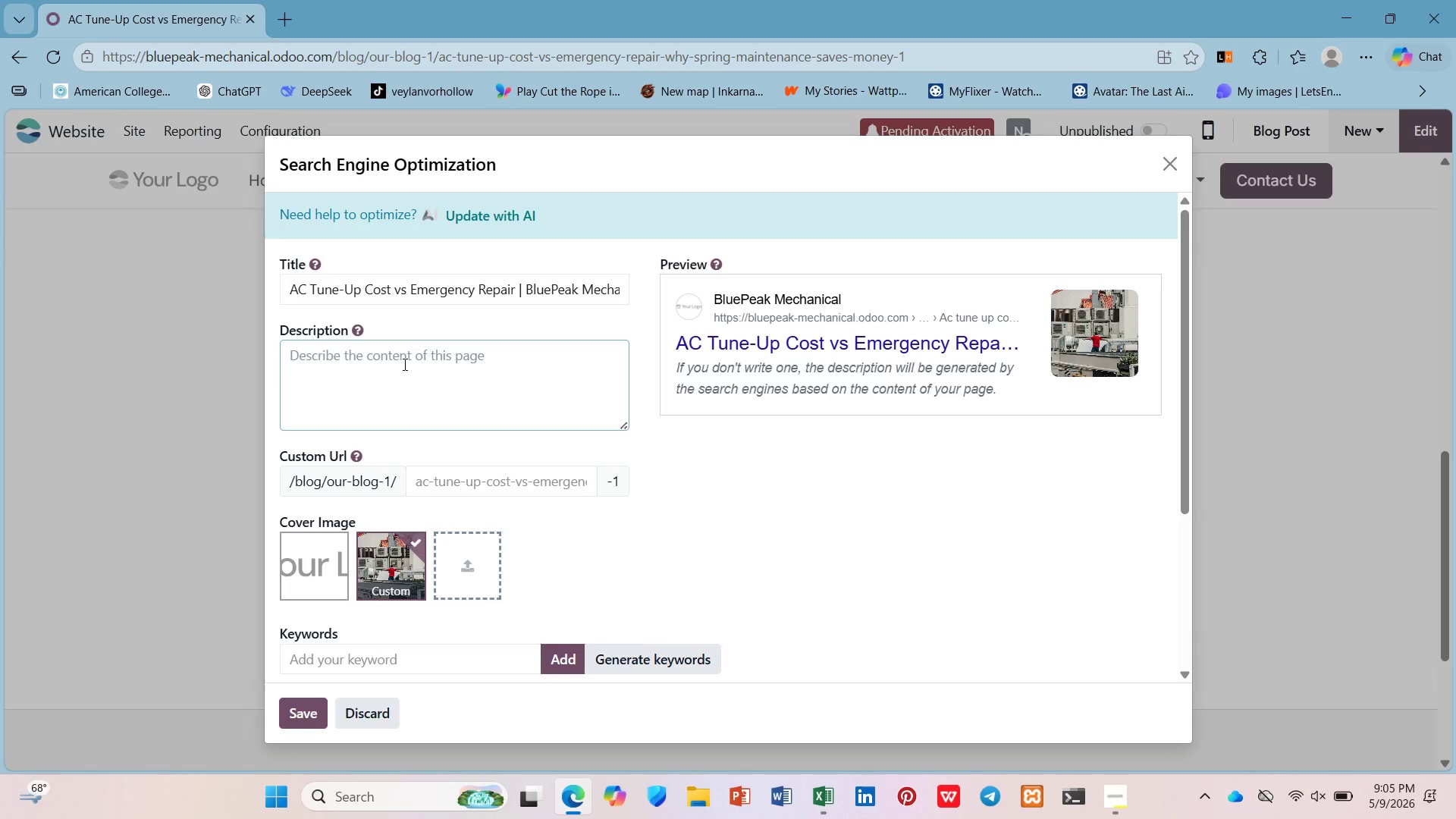 
wait(60.92)
 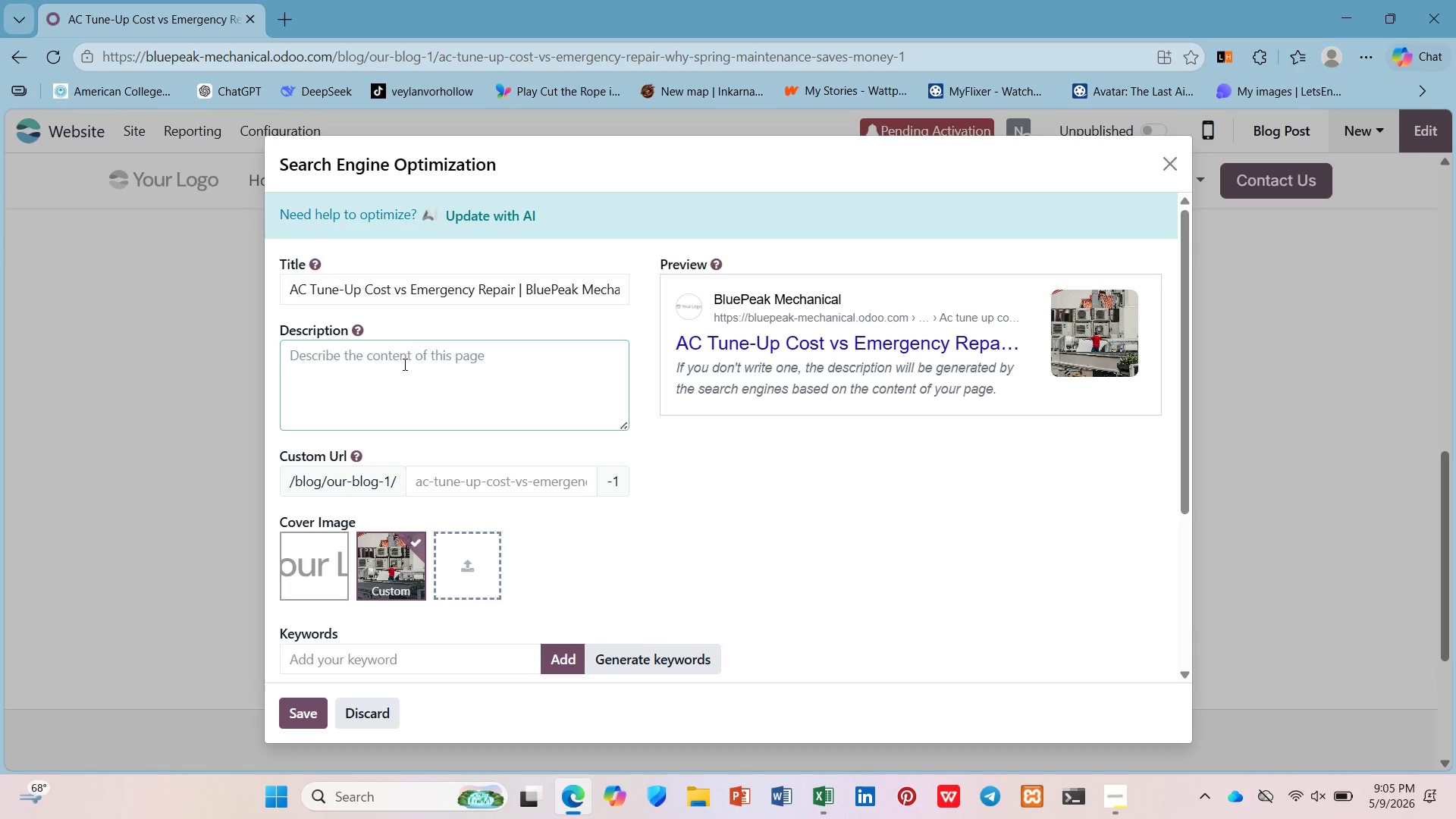 
type(Spring AC maintenance )
 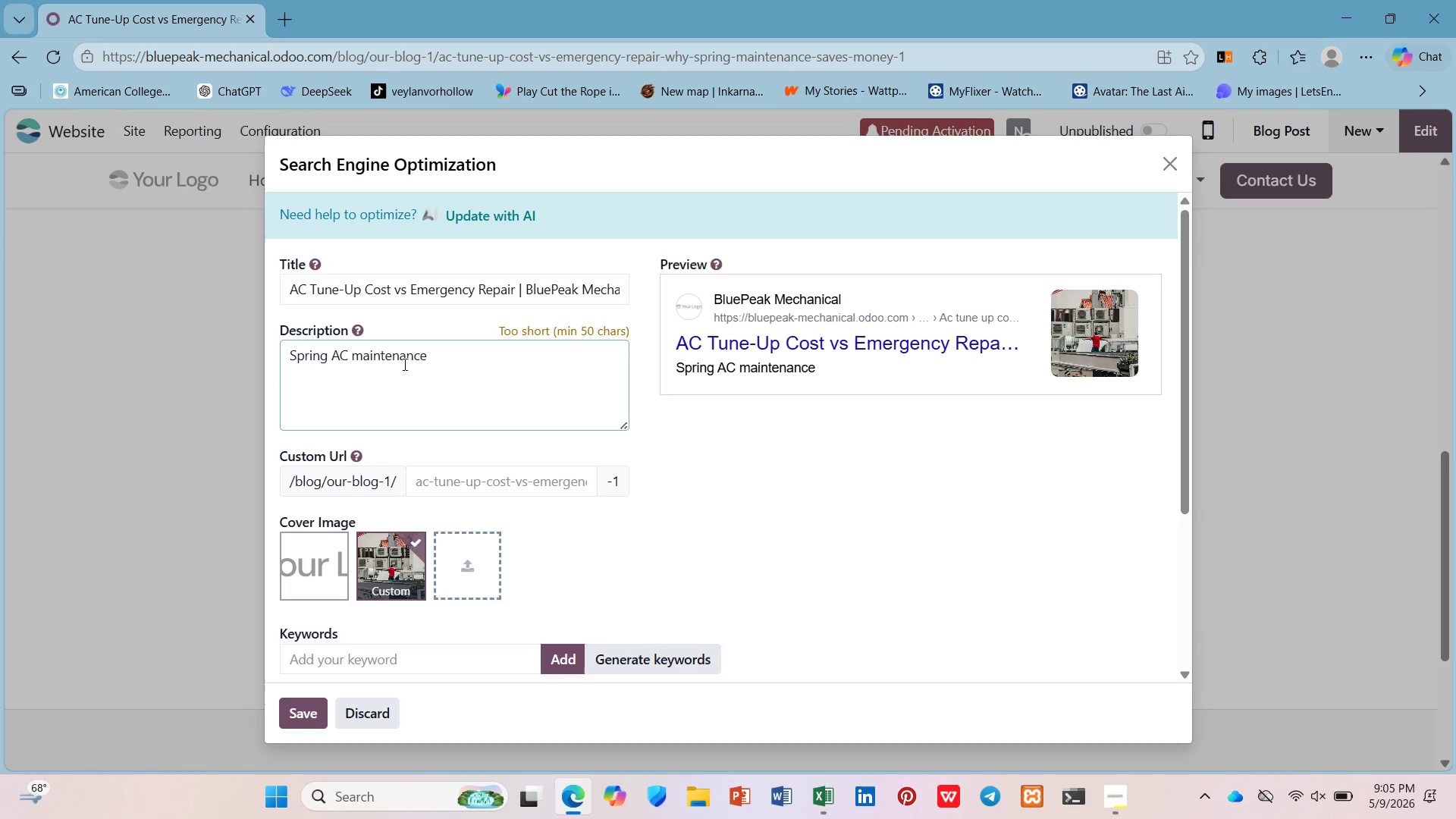 
wait(8.56)
 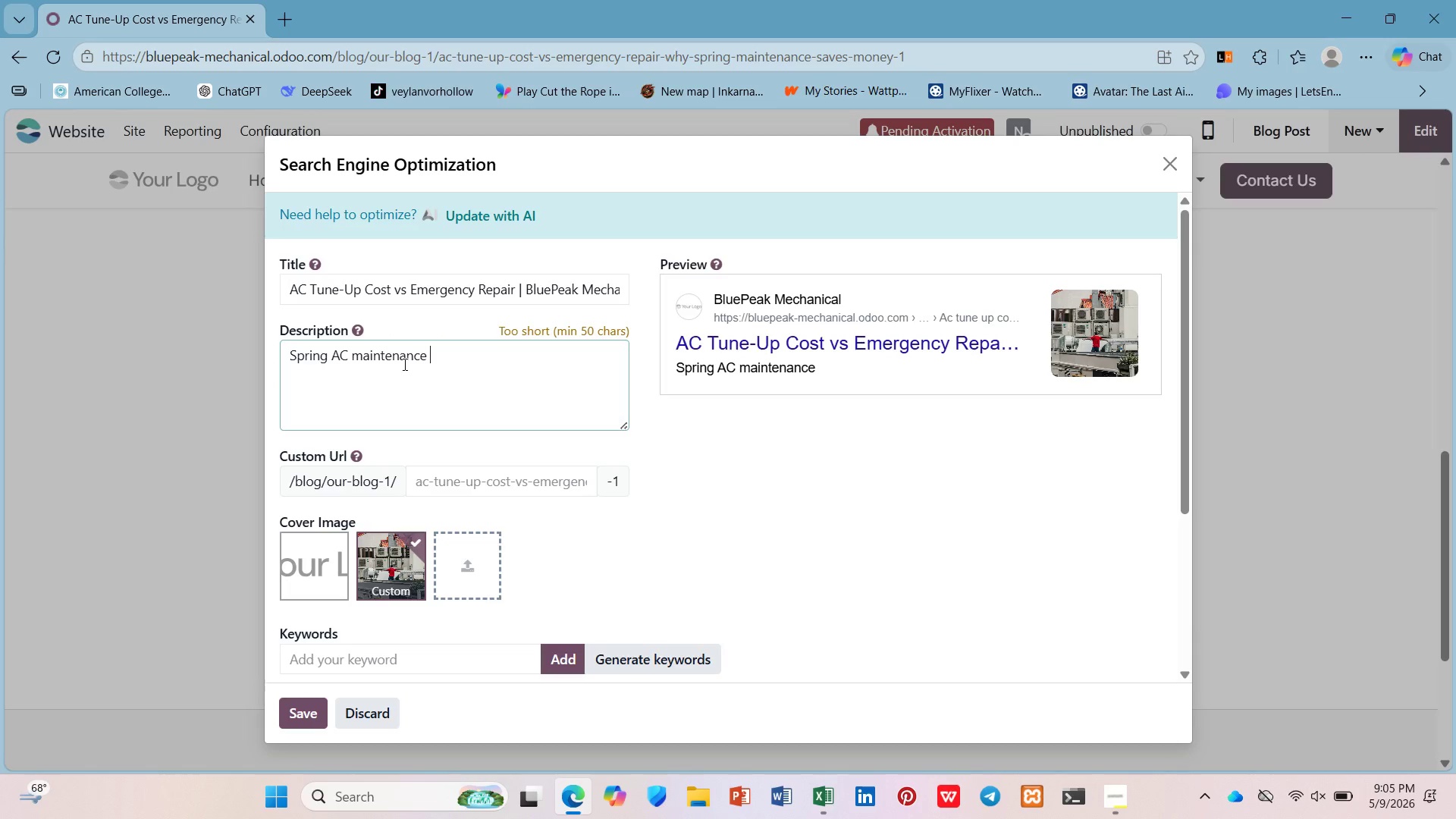 
type(save s)
key(Backspace)
key(Backspace)
type(s moe)
key(Backspace)
type(me)
key(Backspace)
key(Backspace)
type(ney on cooling cost s)
key(Backspace)
key(Backspace)
type(s an prevents summer breakowns. )
 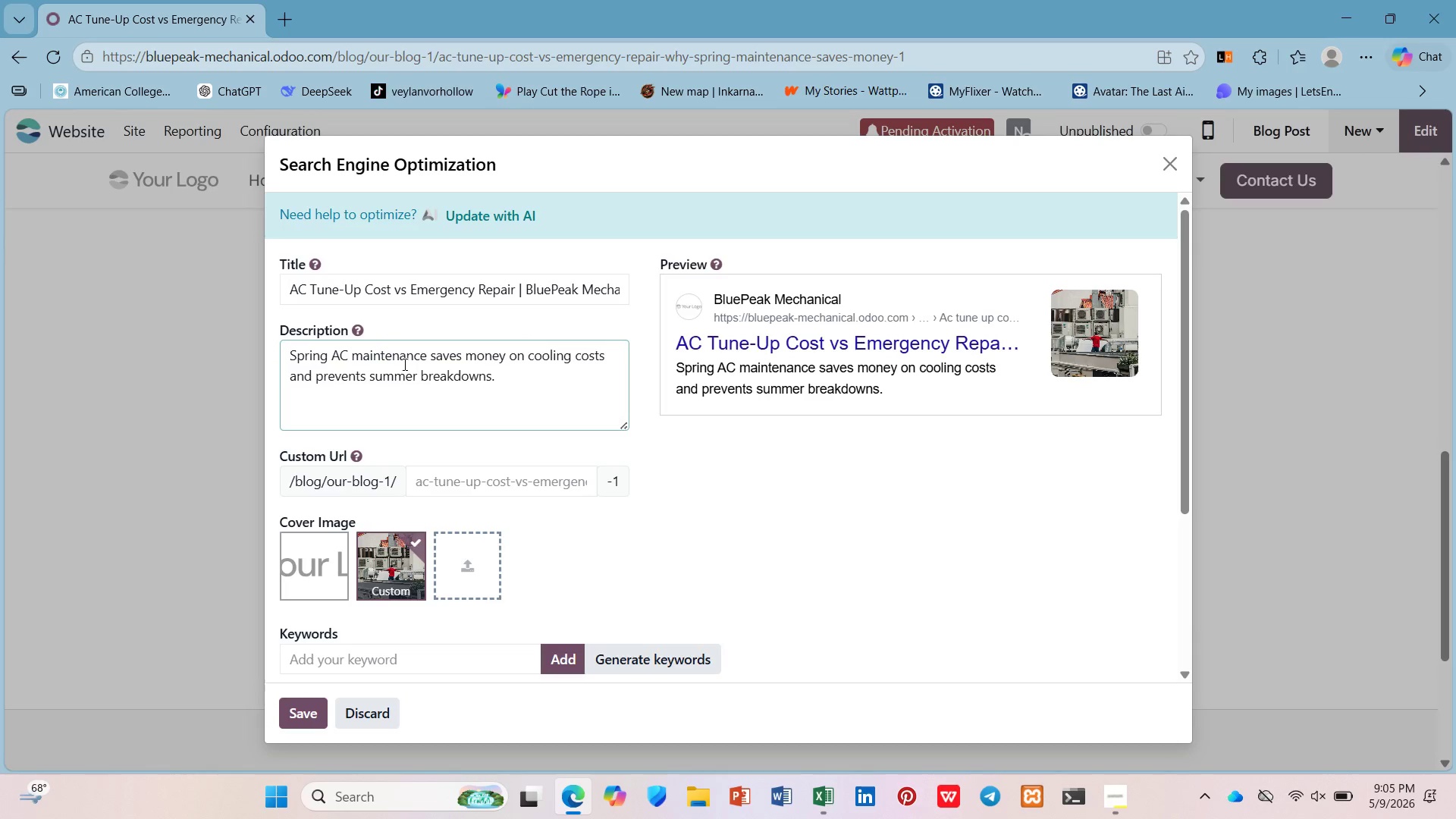 
hold_key(key=D, duration=0.31)
 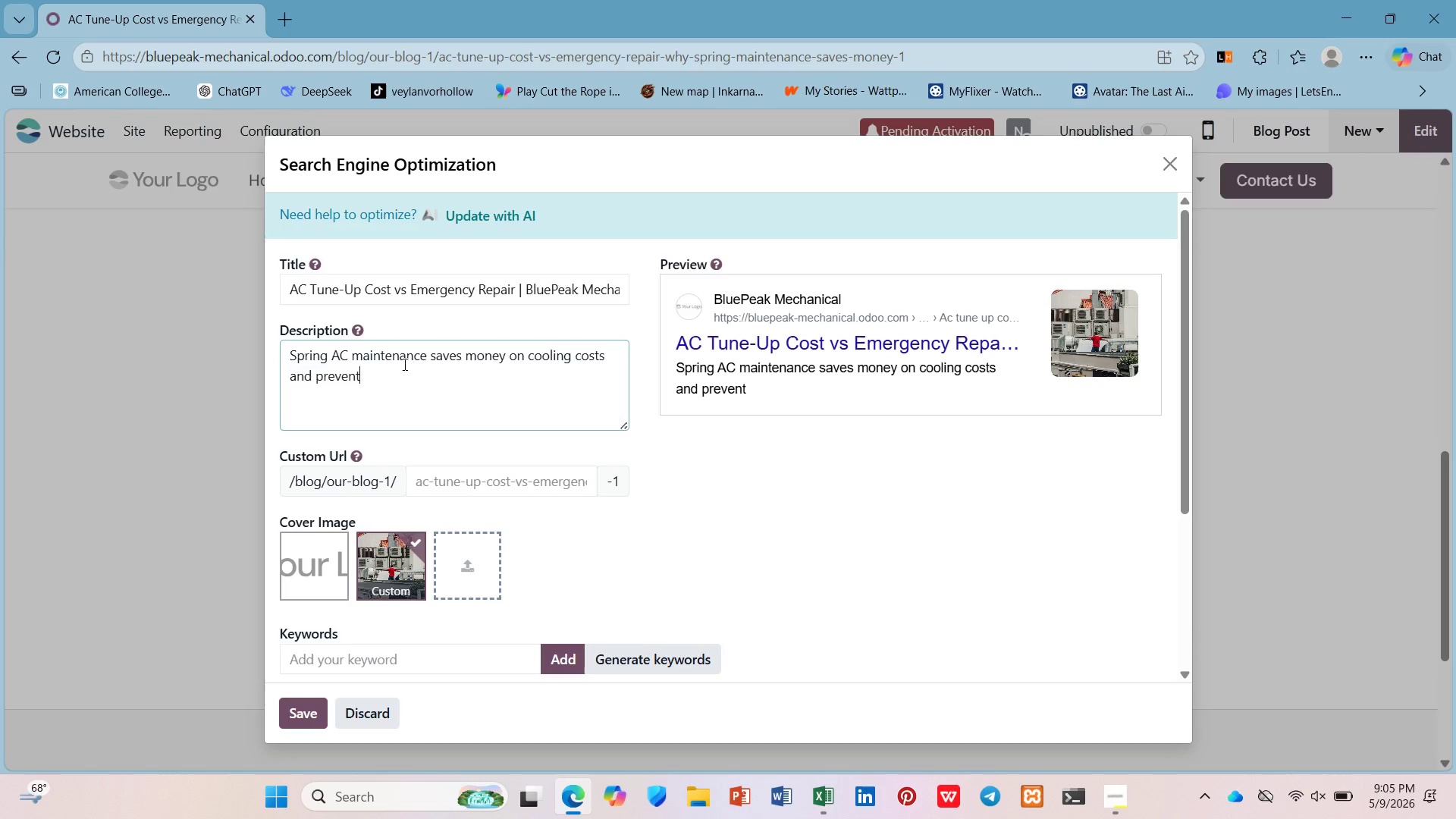 
hold_key(key=D, duration=0.34)
 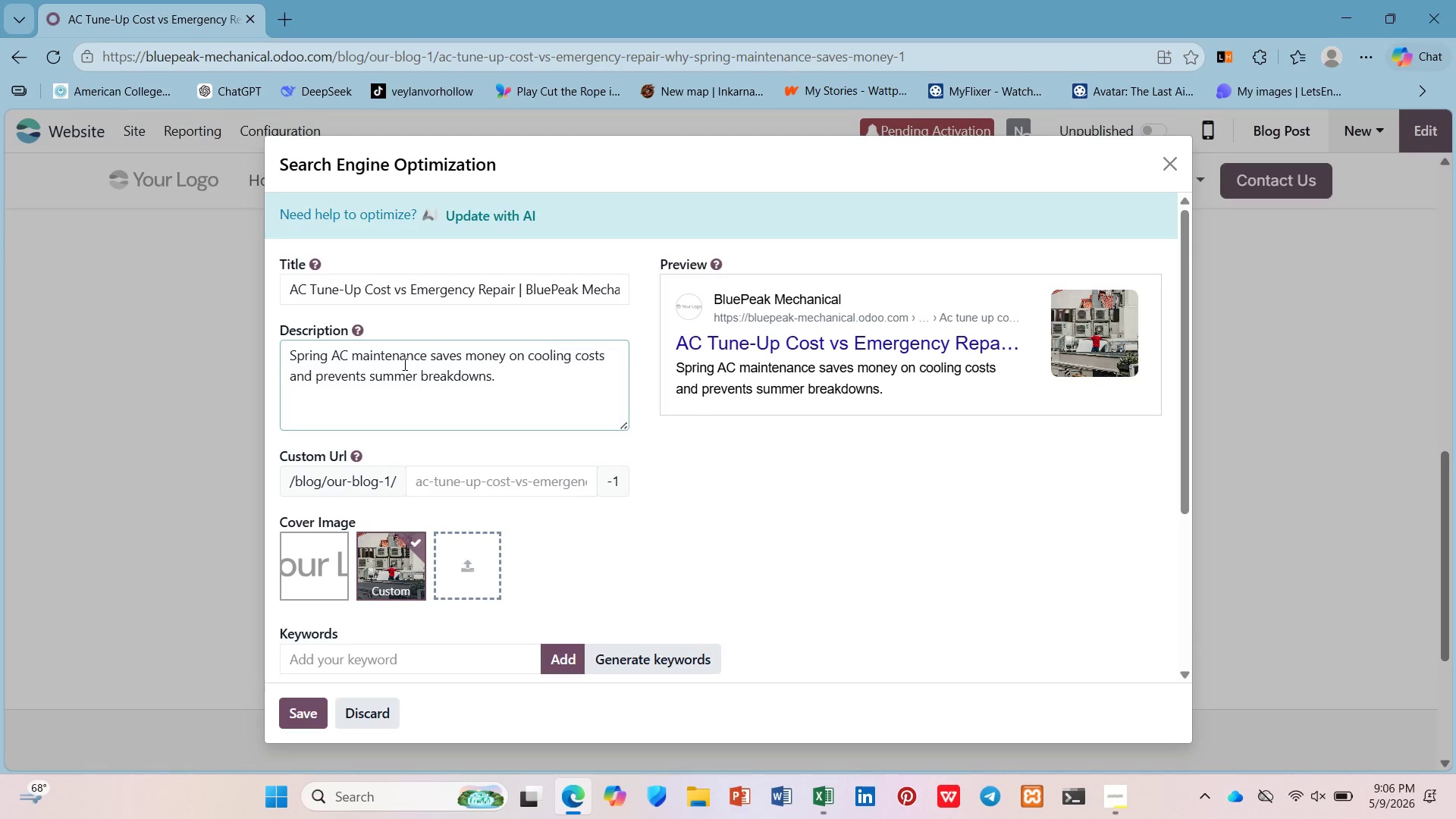 
wait(24.7)
 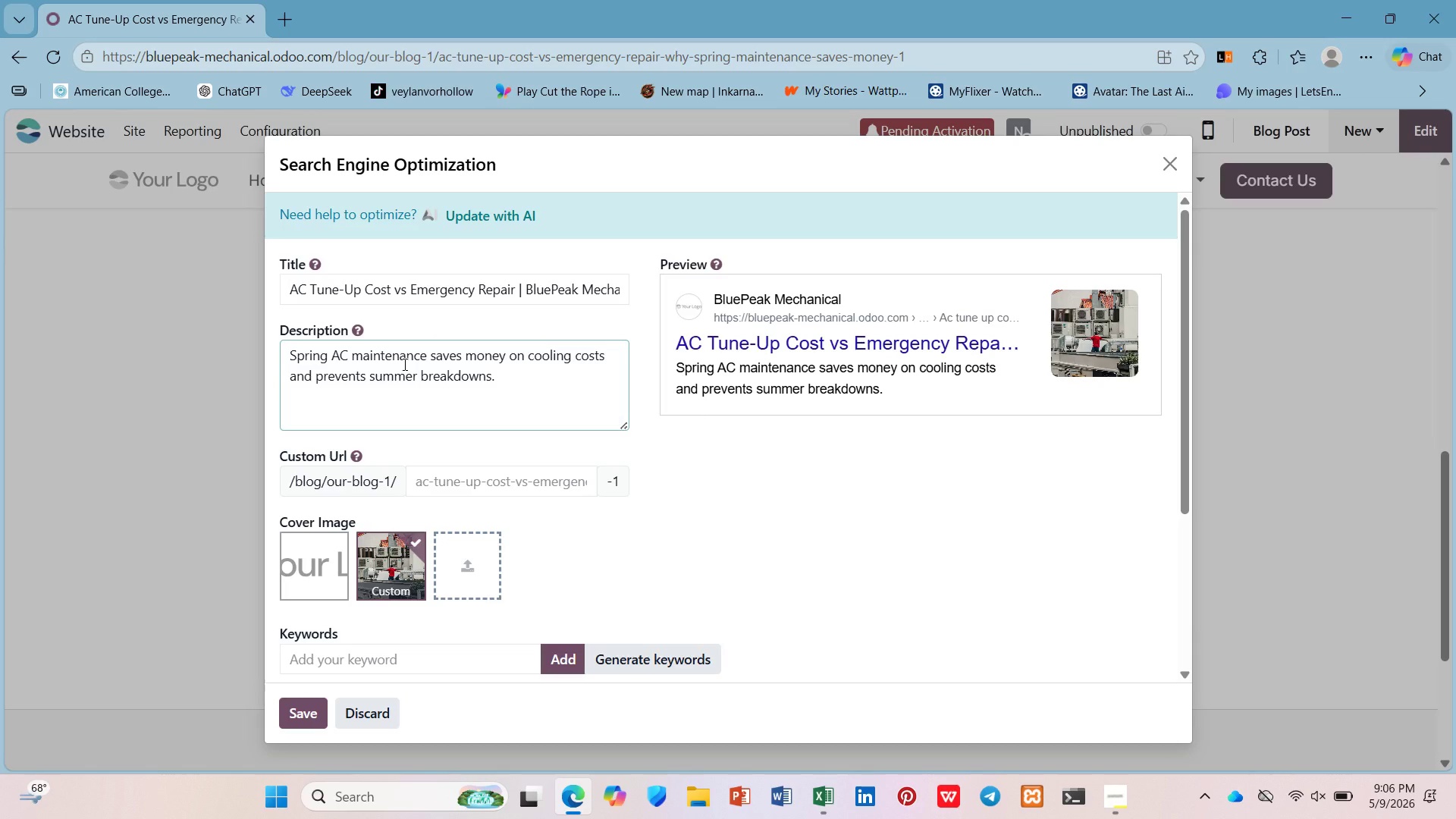 
type(Compare tune-up vs emergency repair costs.)
 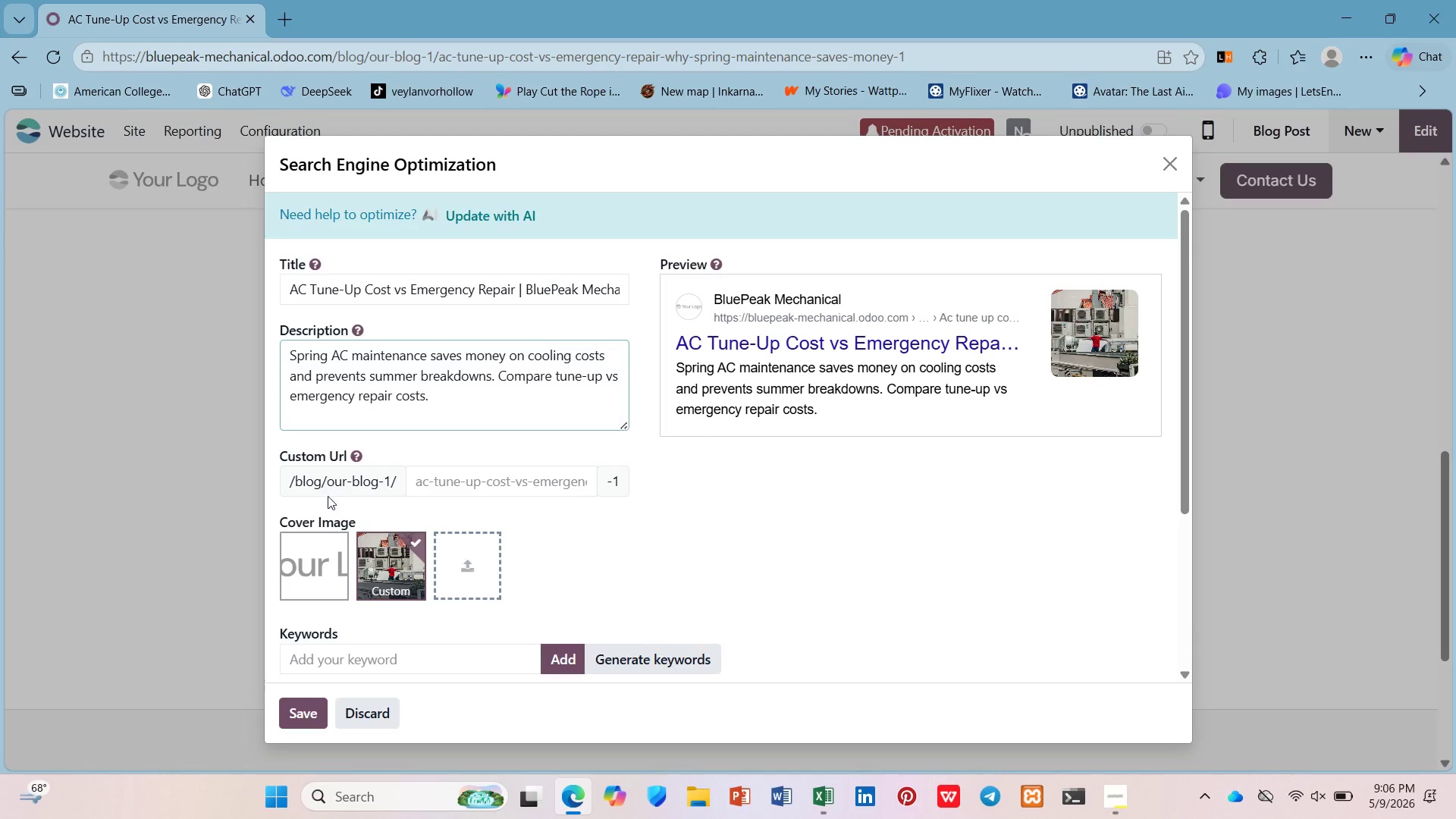 
wait(5.3)
 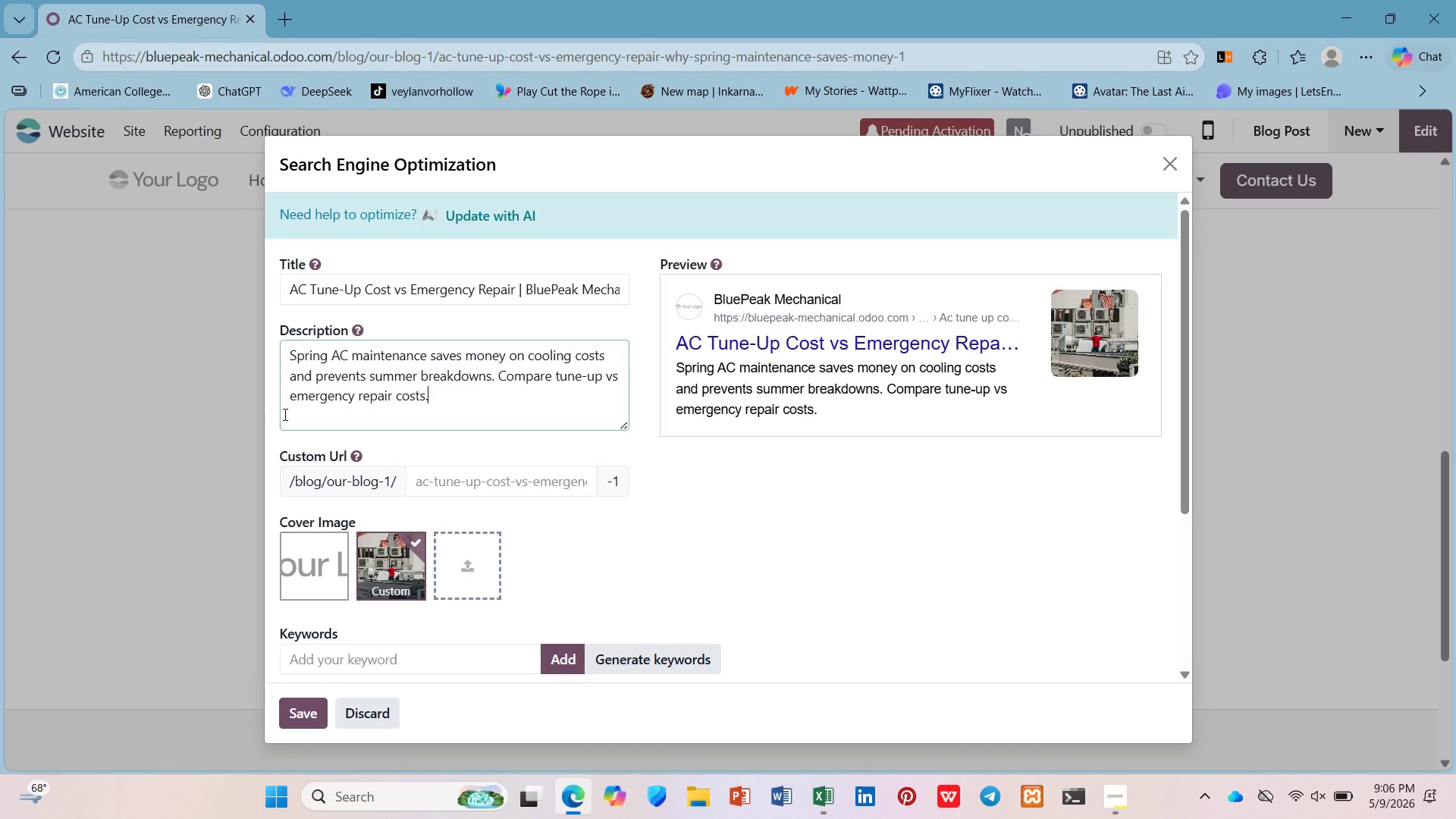 
left_click([451, 483])
 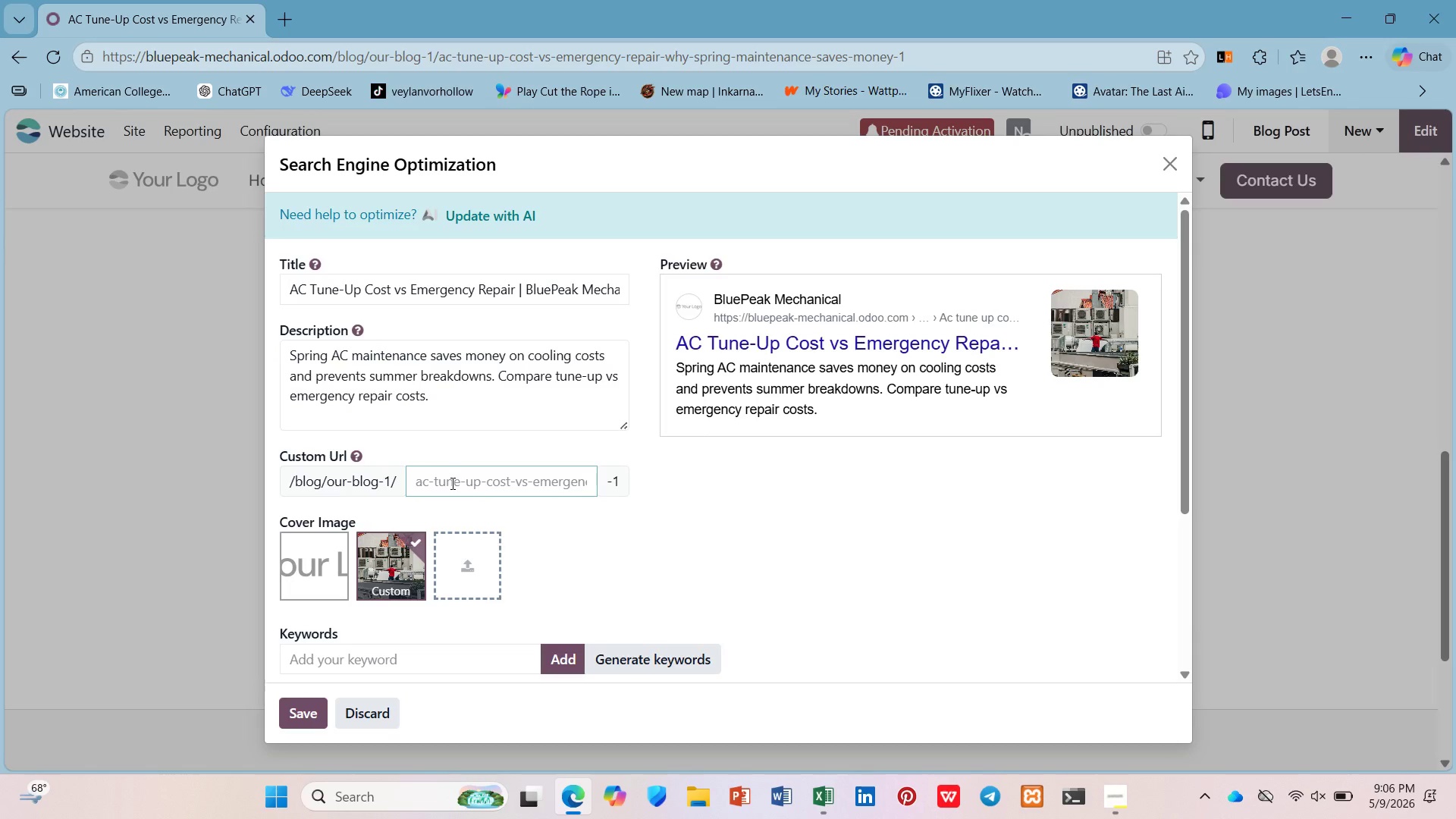 
key(Shift+A)
 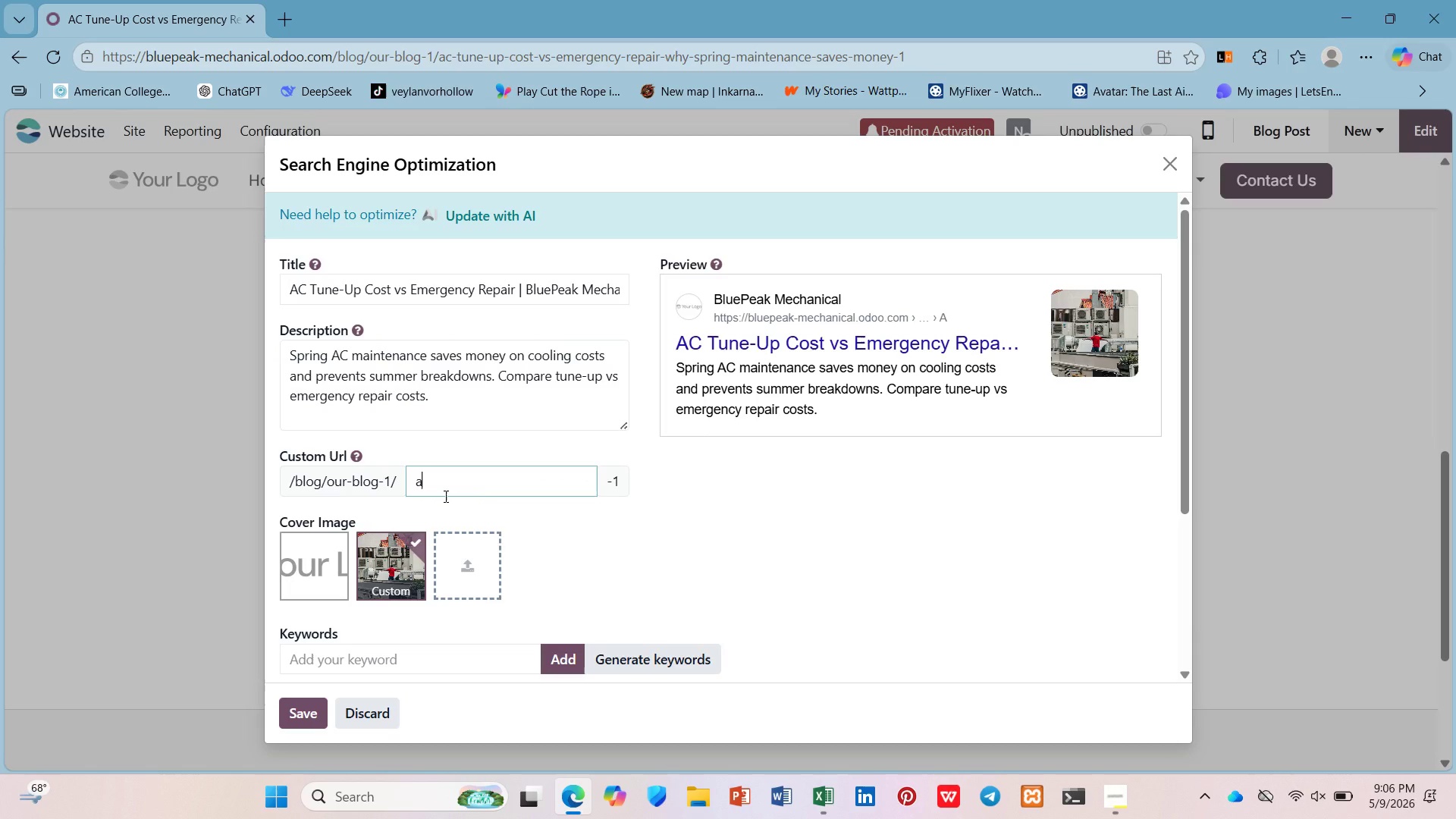 
key(Backspace)
 